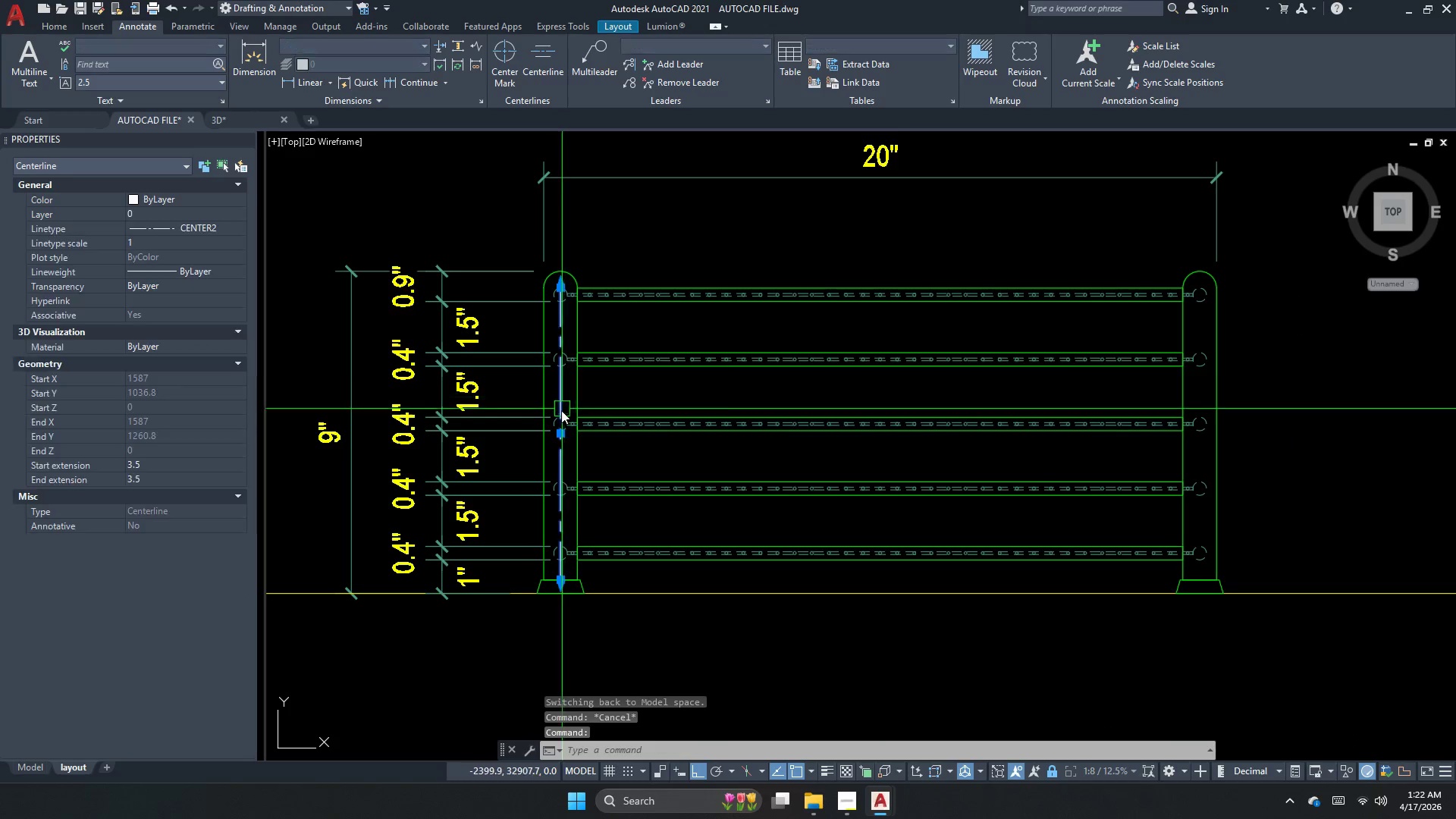 
mouse_move([562, 435])
 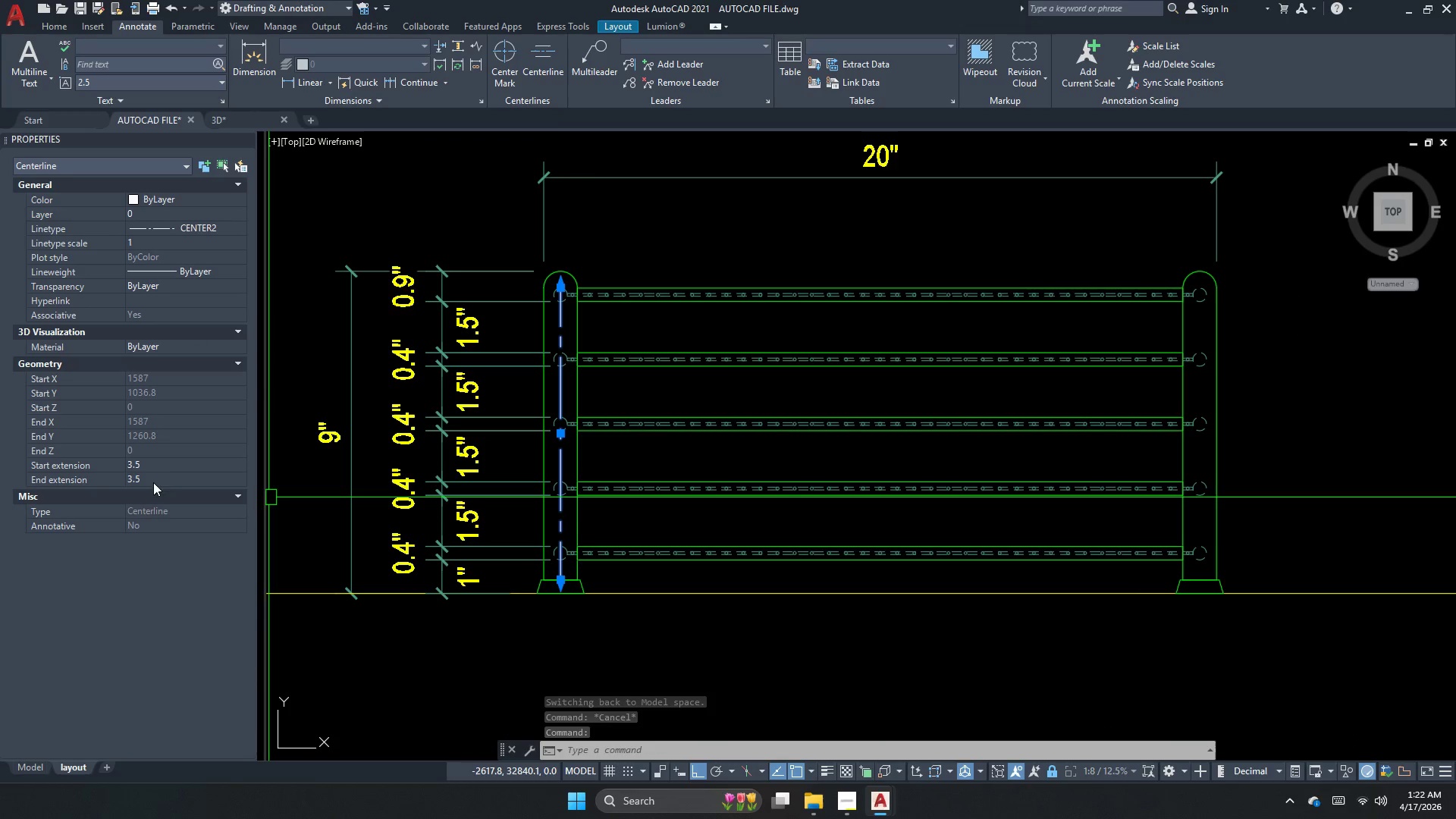 
double_click([160, 465])
 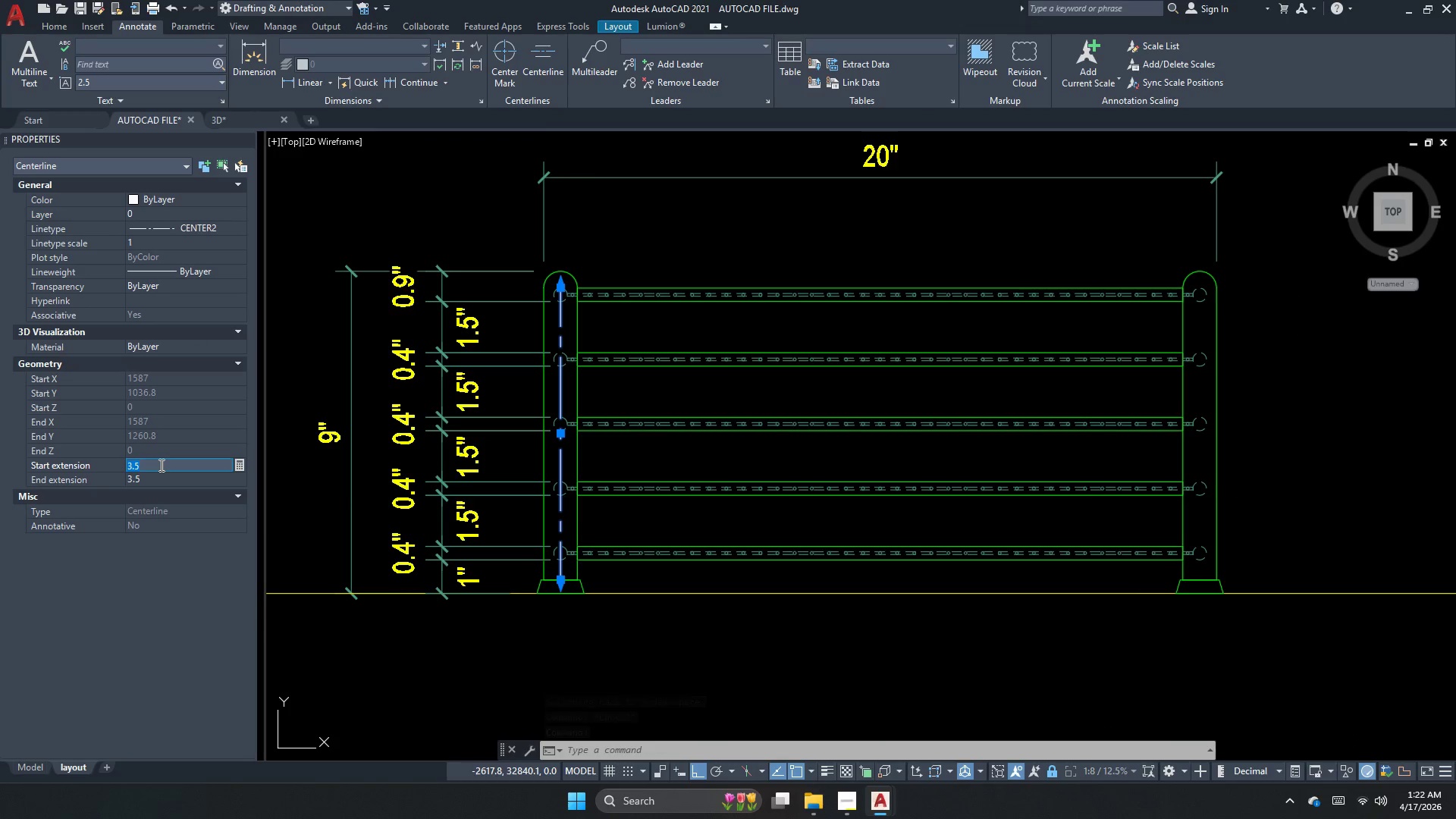 
key(Numpad2)
 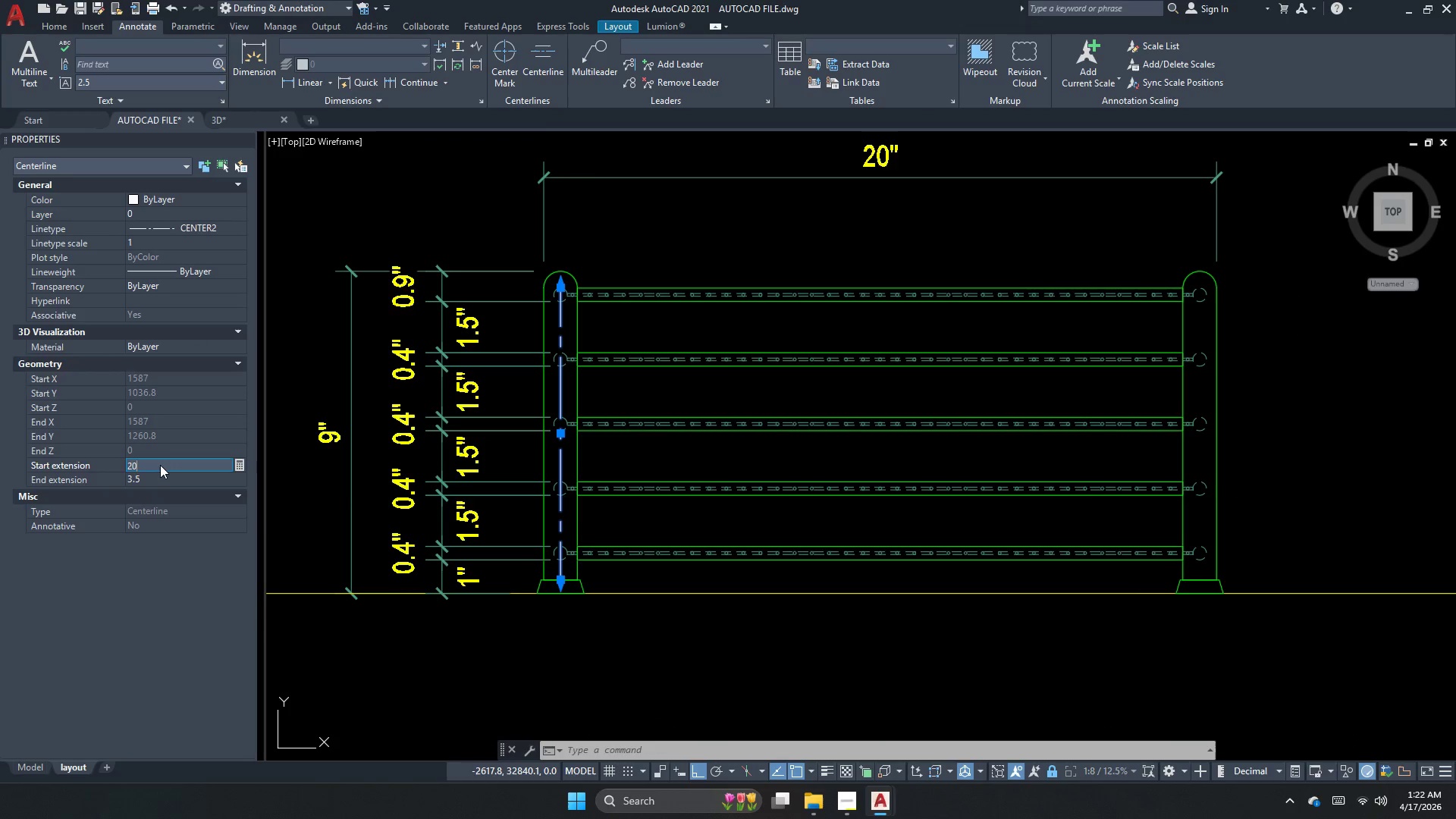 
key(Numpad0)
 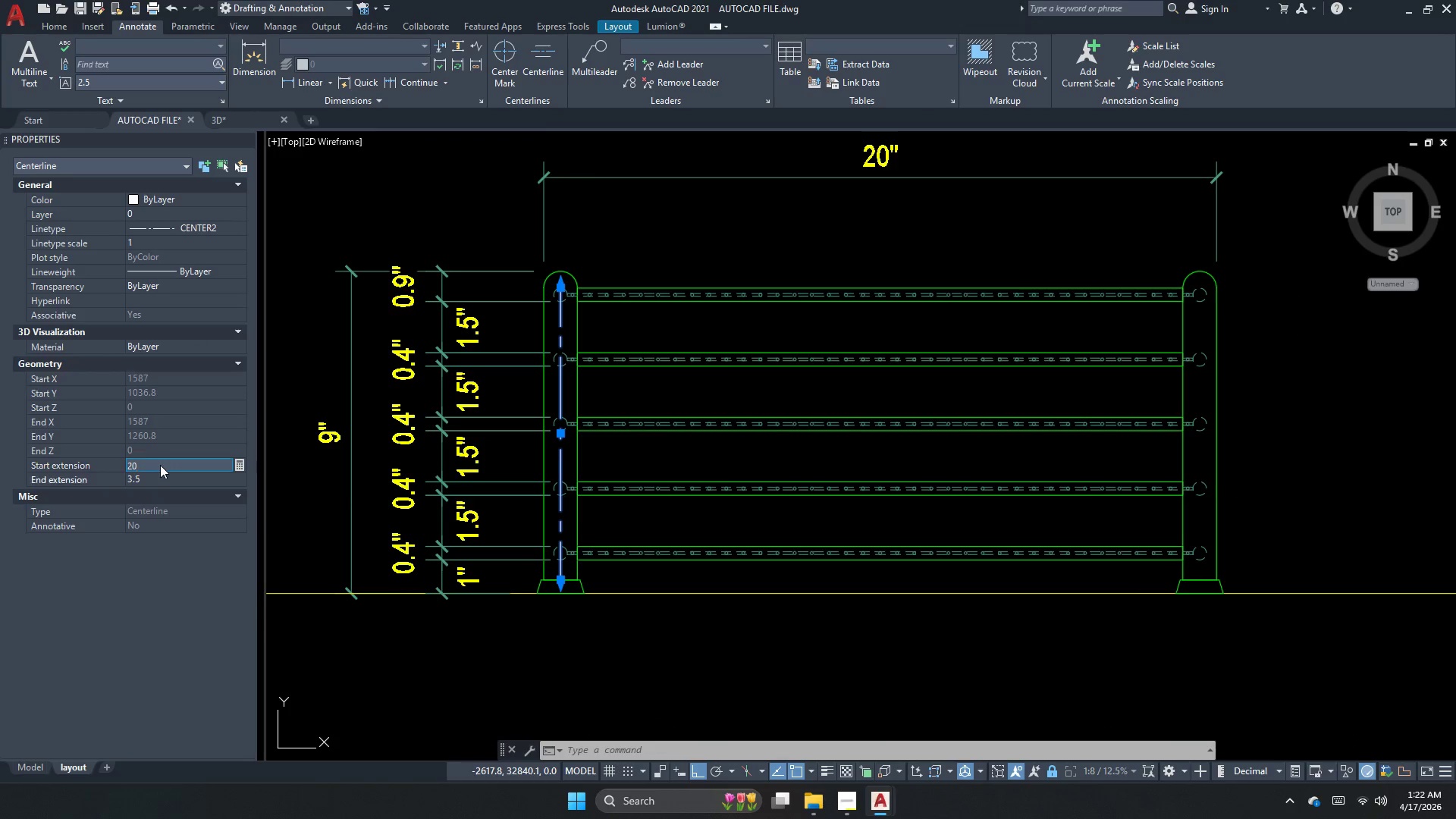 
key(NumpadEnter)
 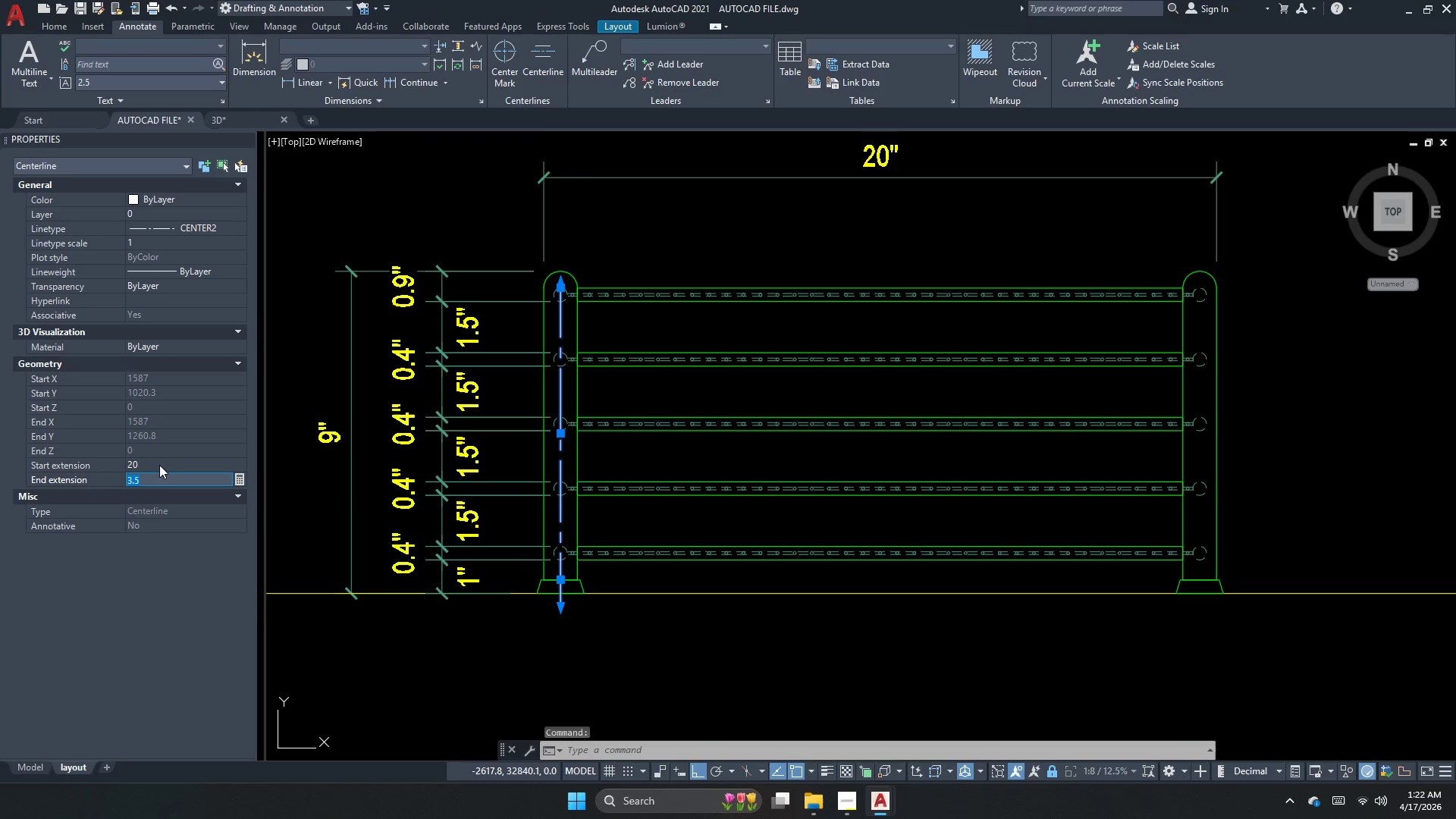 
left_click([165, 460])
 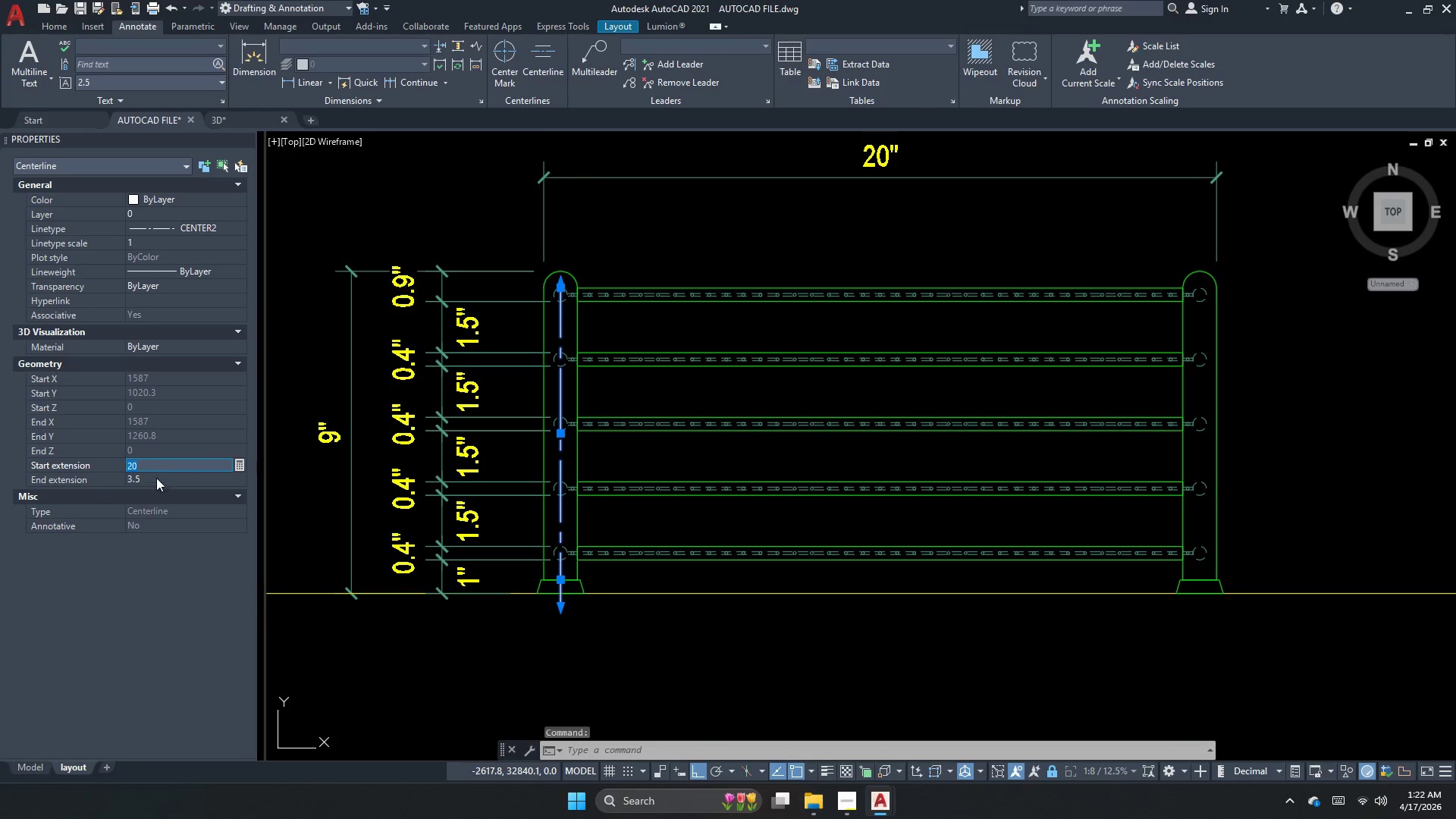 
left_click([157, 477])
 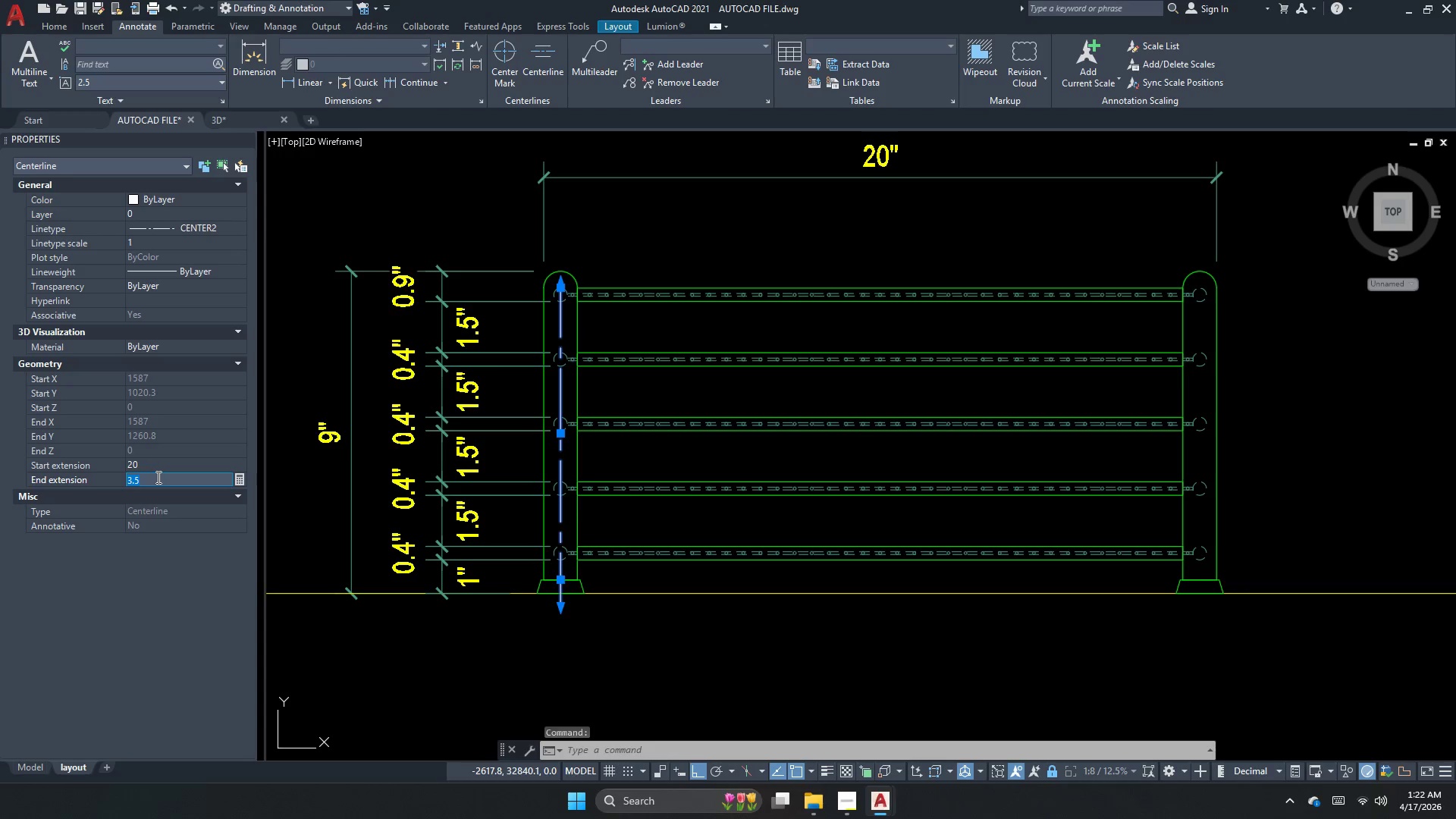 
key(Numpad2)
 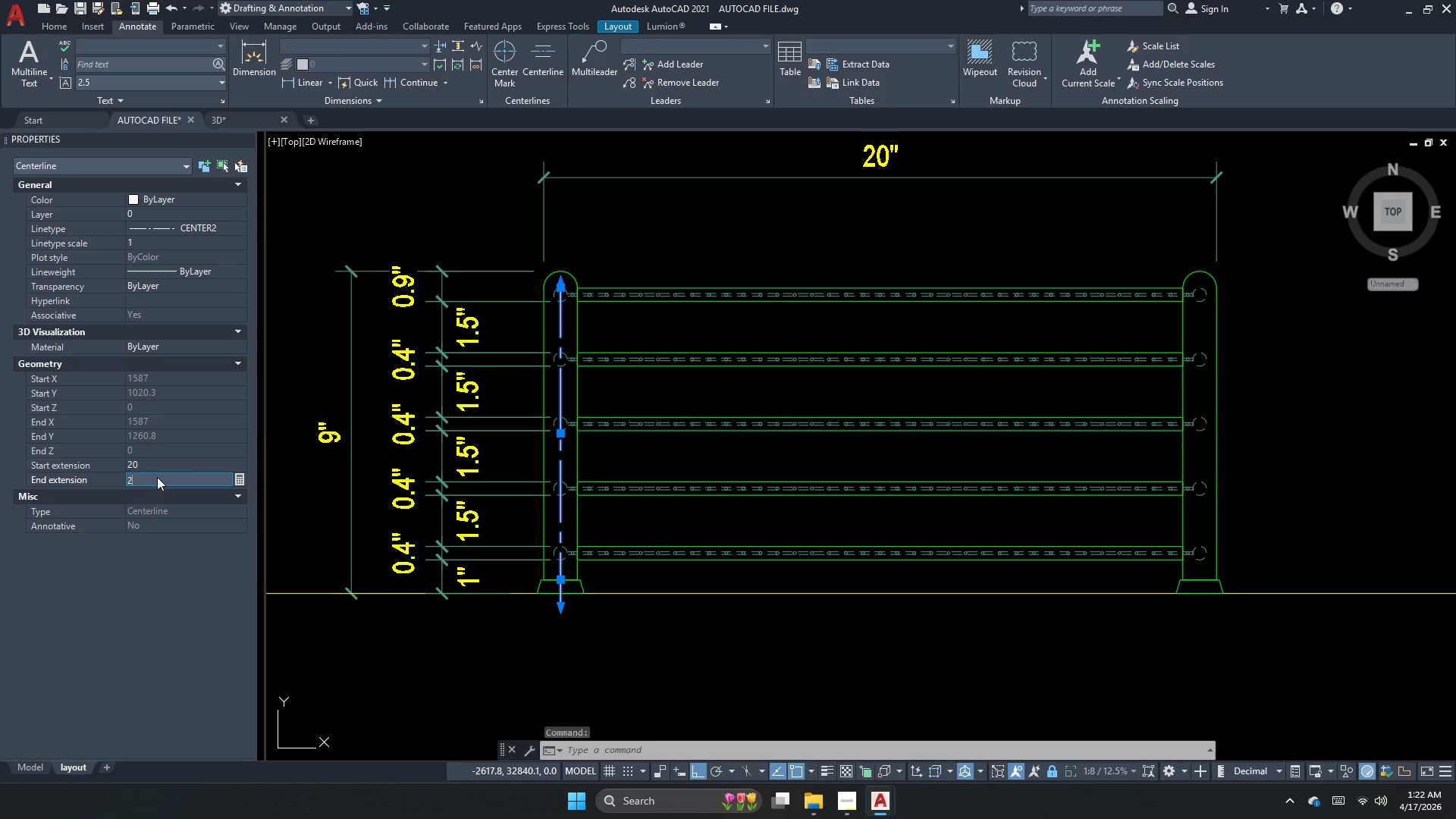 
key(Numpad0)
 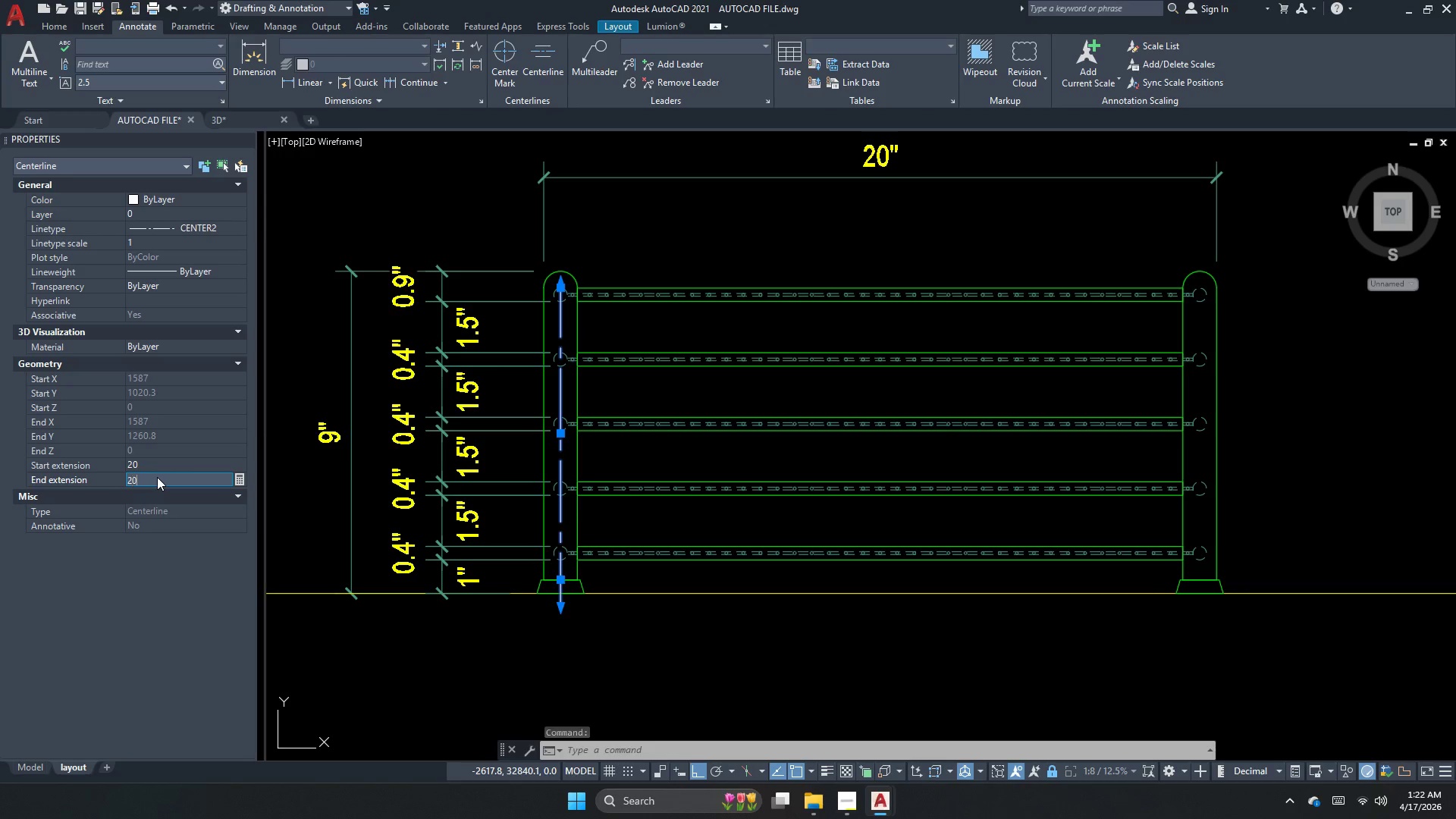 
key(NumpadEnter)
 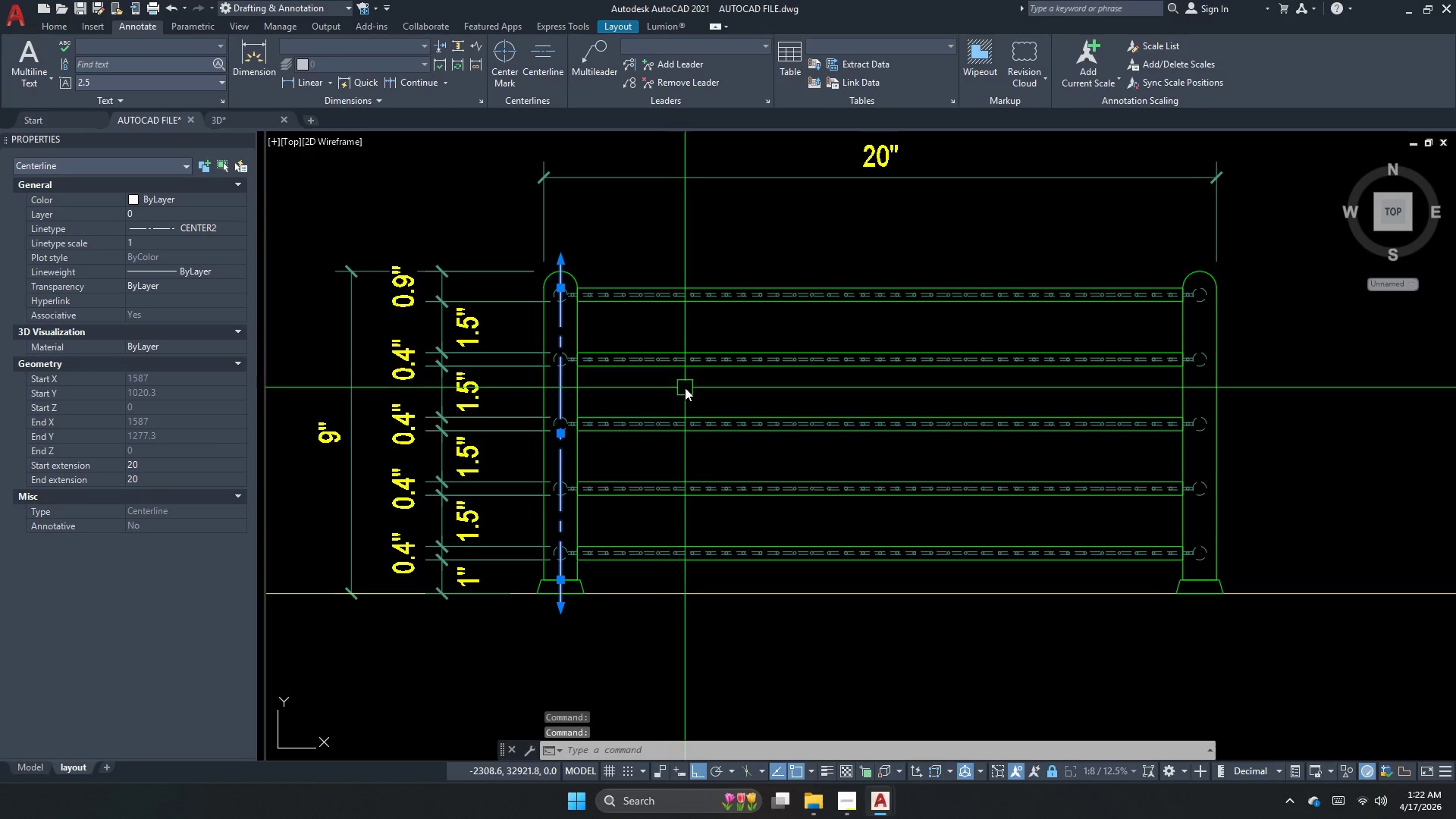 
key(Escape)
 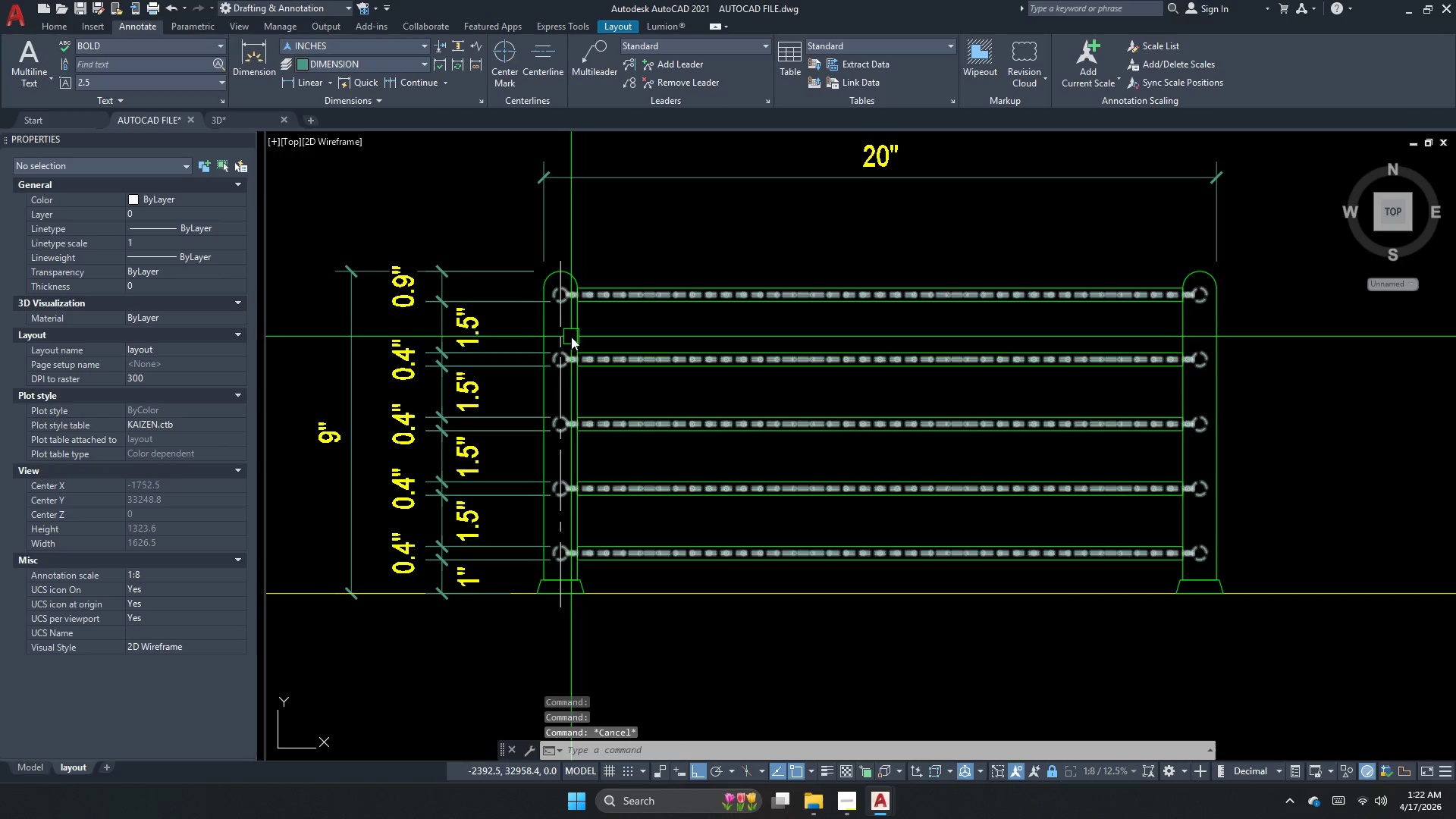 
left_click([568, 328])
 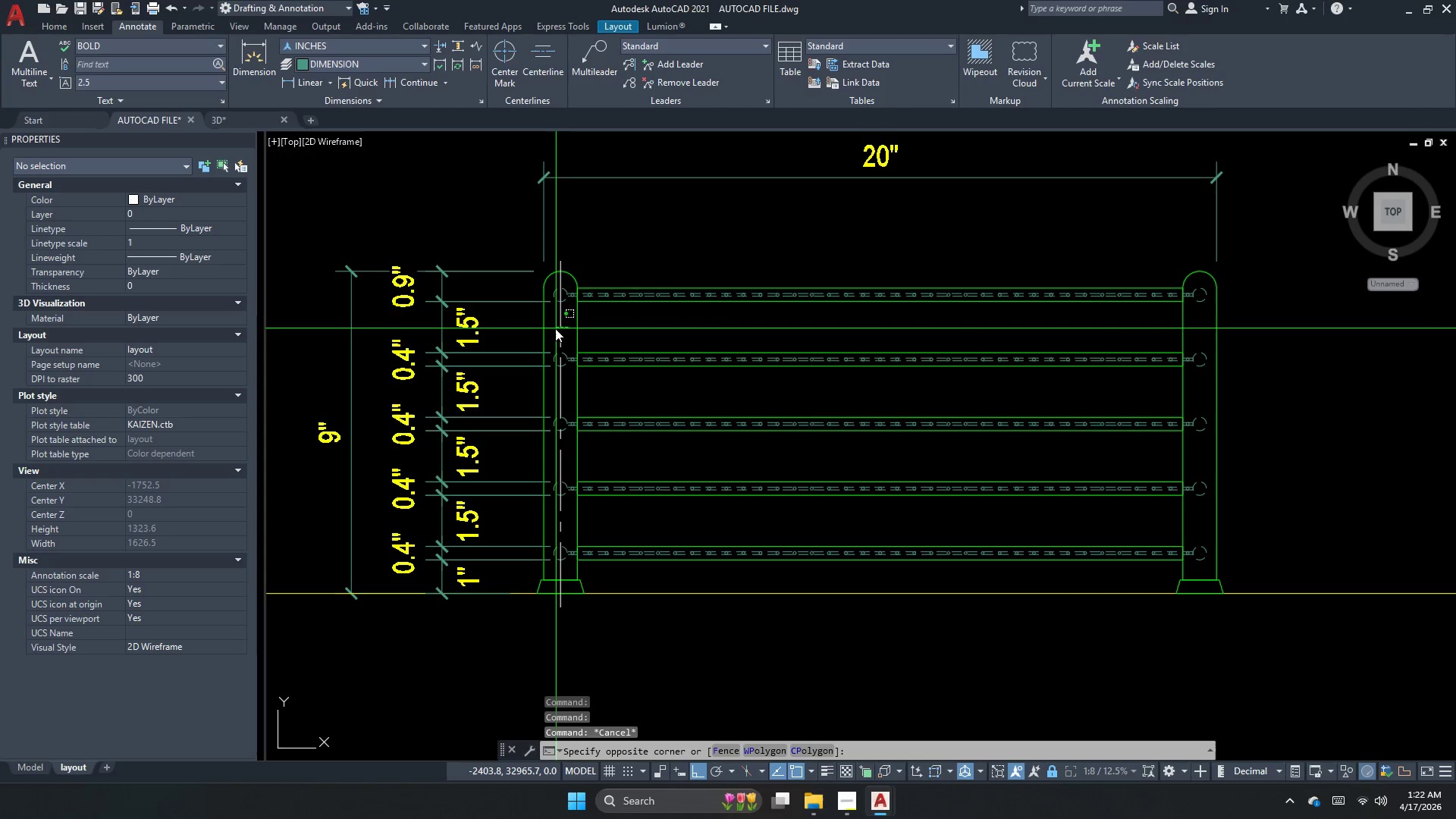 
key(Escape)
 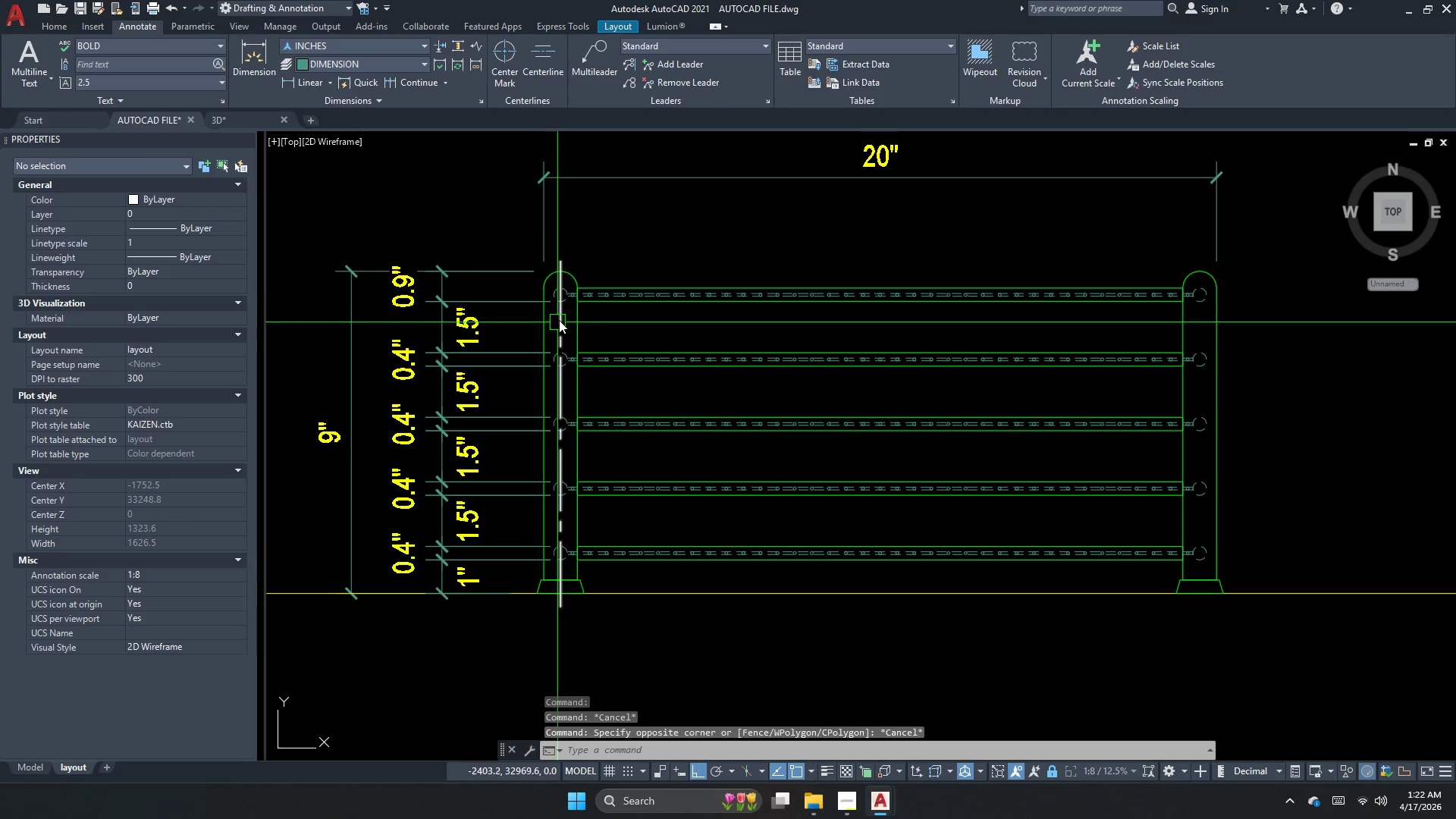 
left_click_drag(start_coordinate=[560, 318], to_coordinate=[55, 24])
 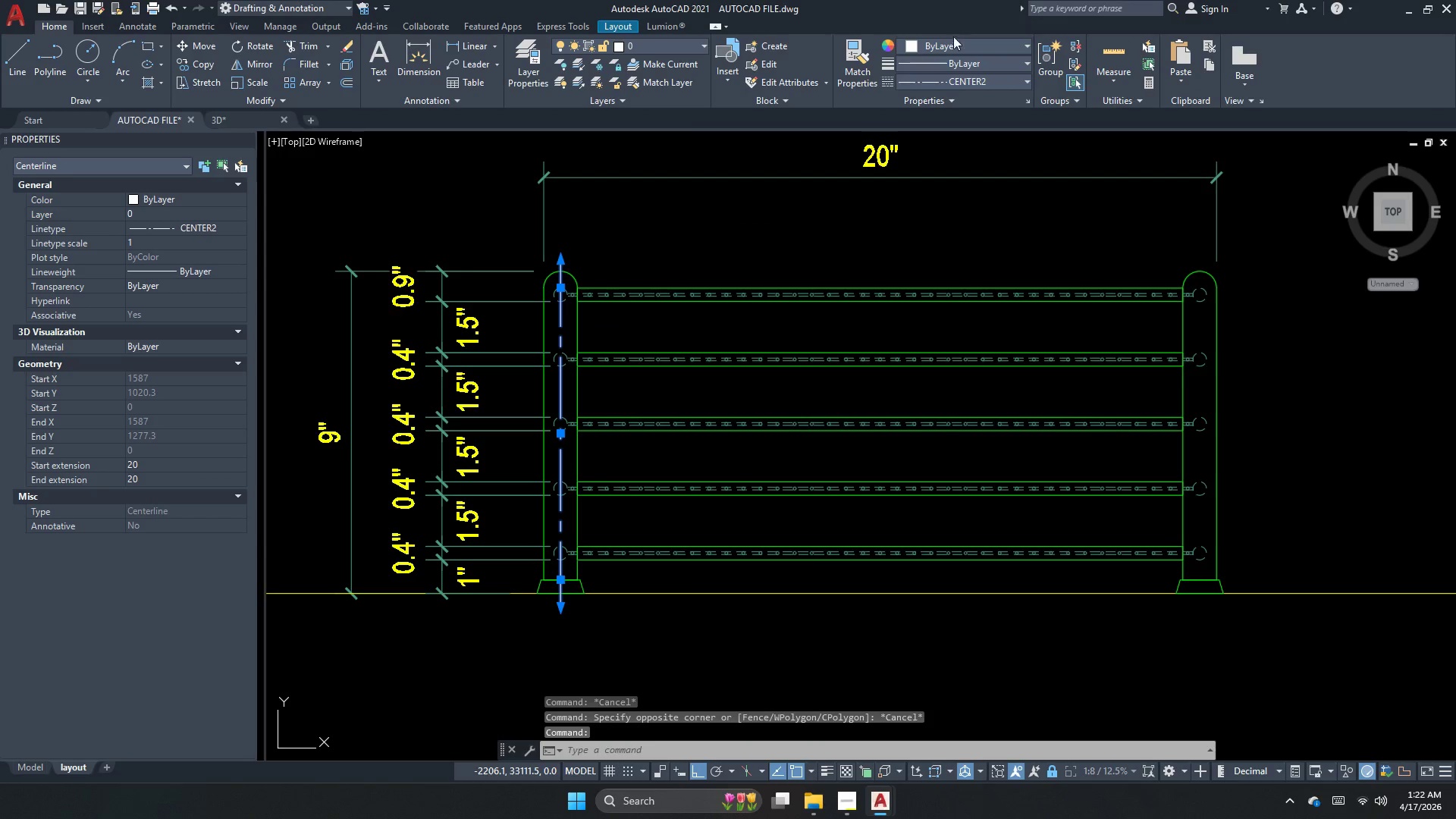 
left_click([55, 24])
 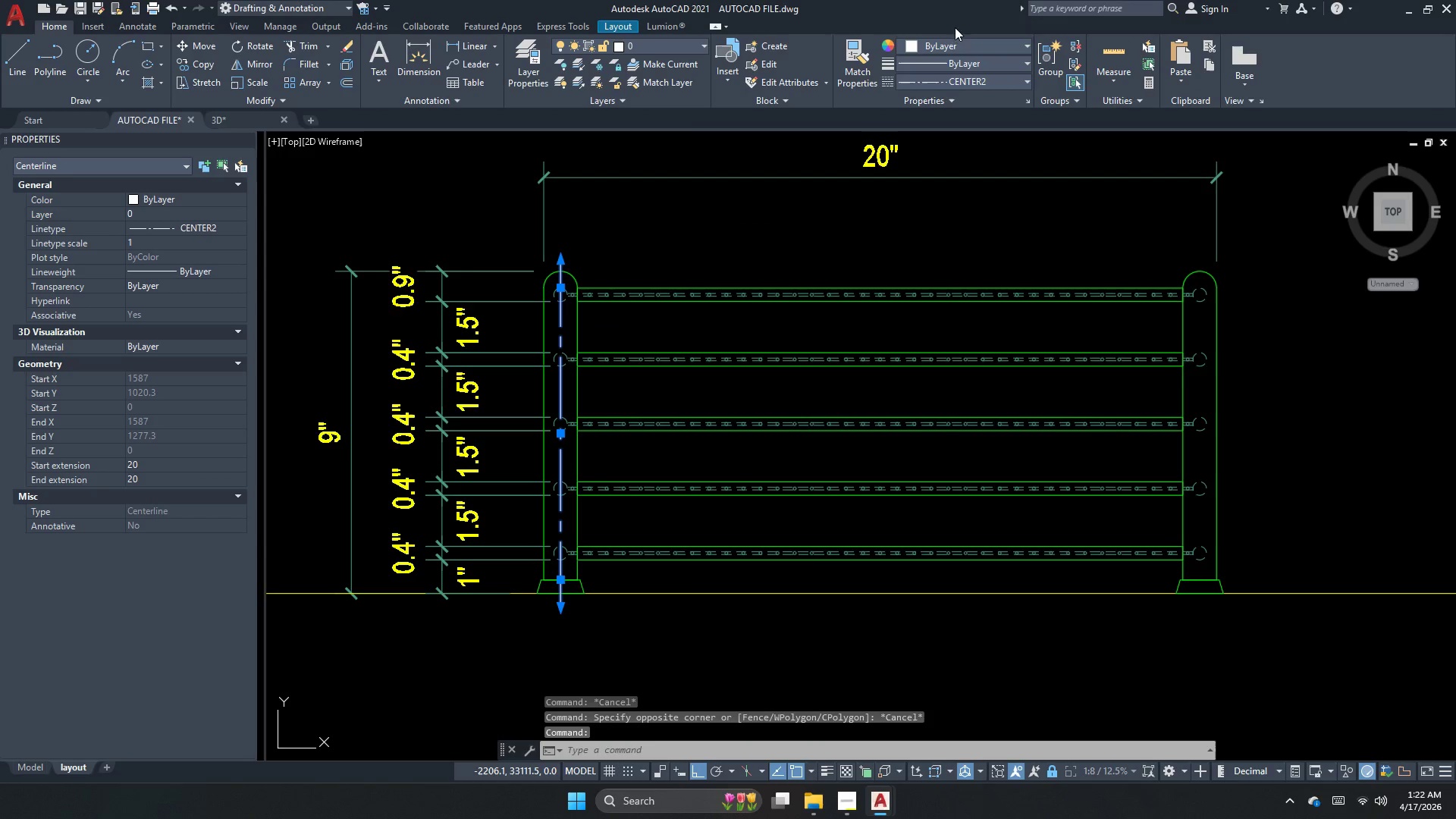 
left_click([953, 42])
 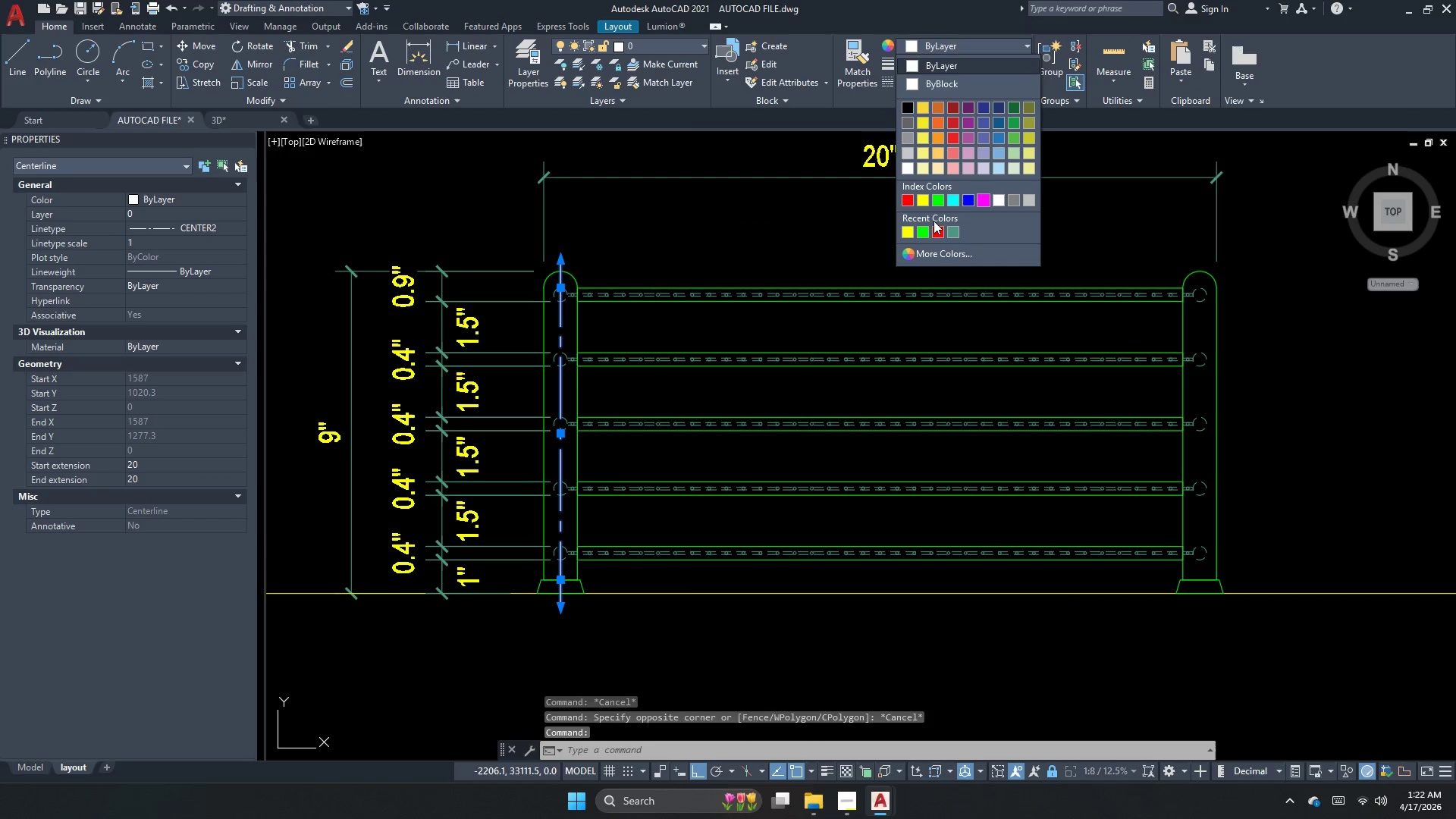 
left_click([939, 234])
 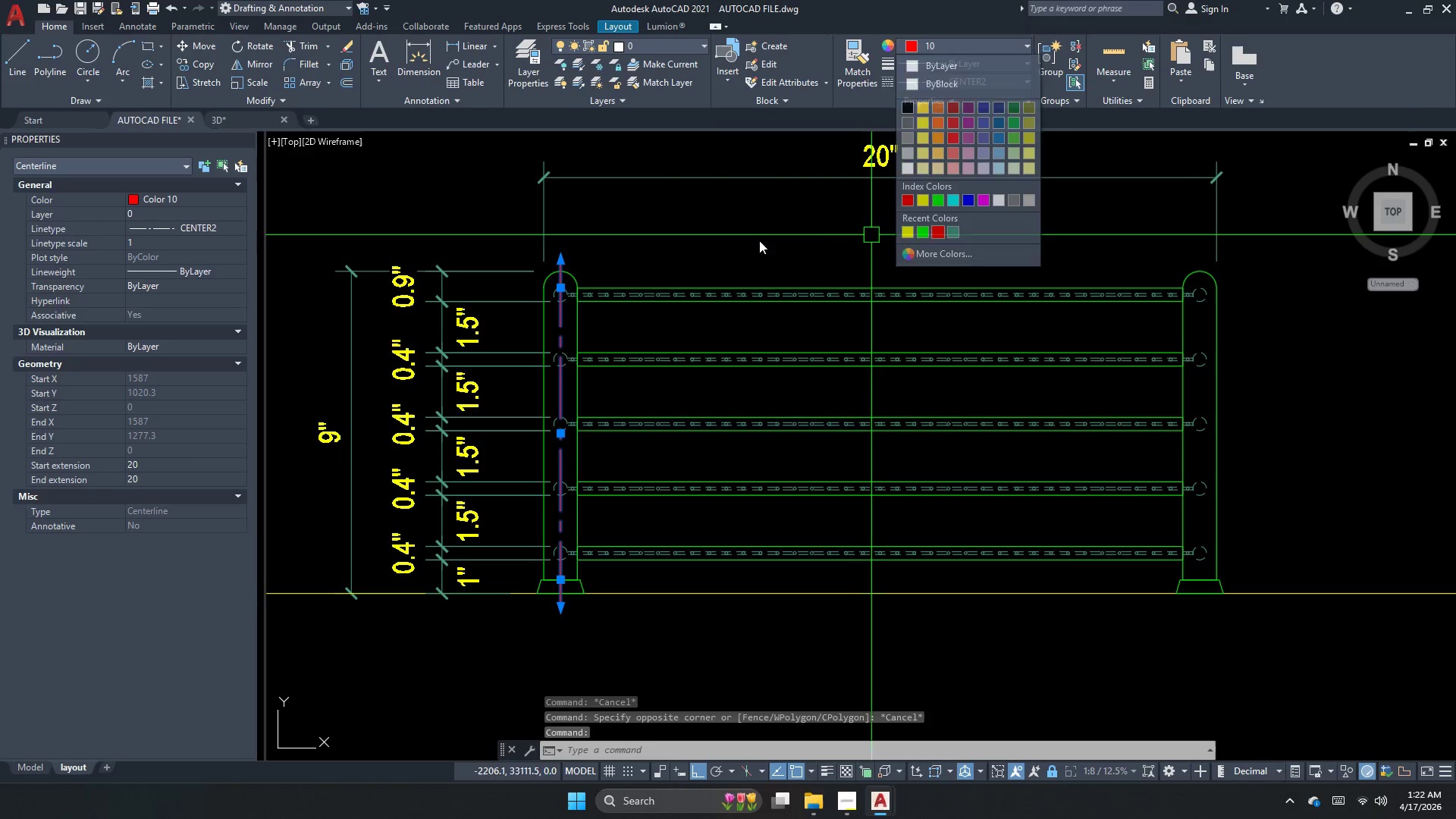 
key(Escape)
type(mi )
 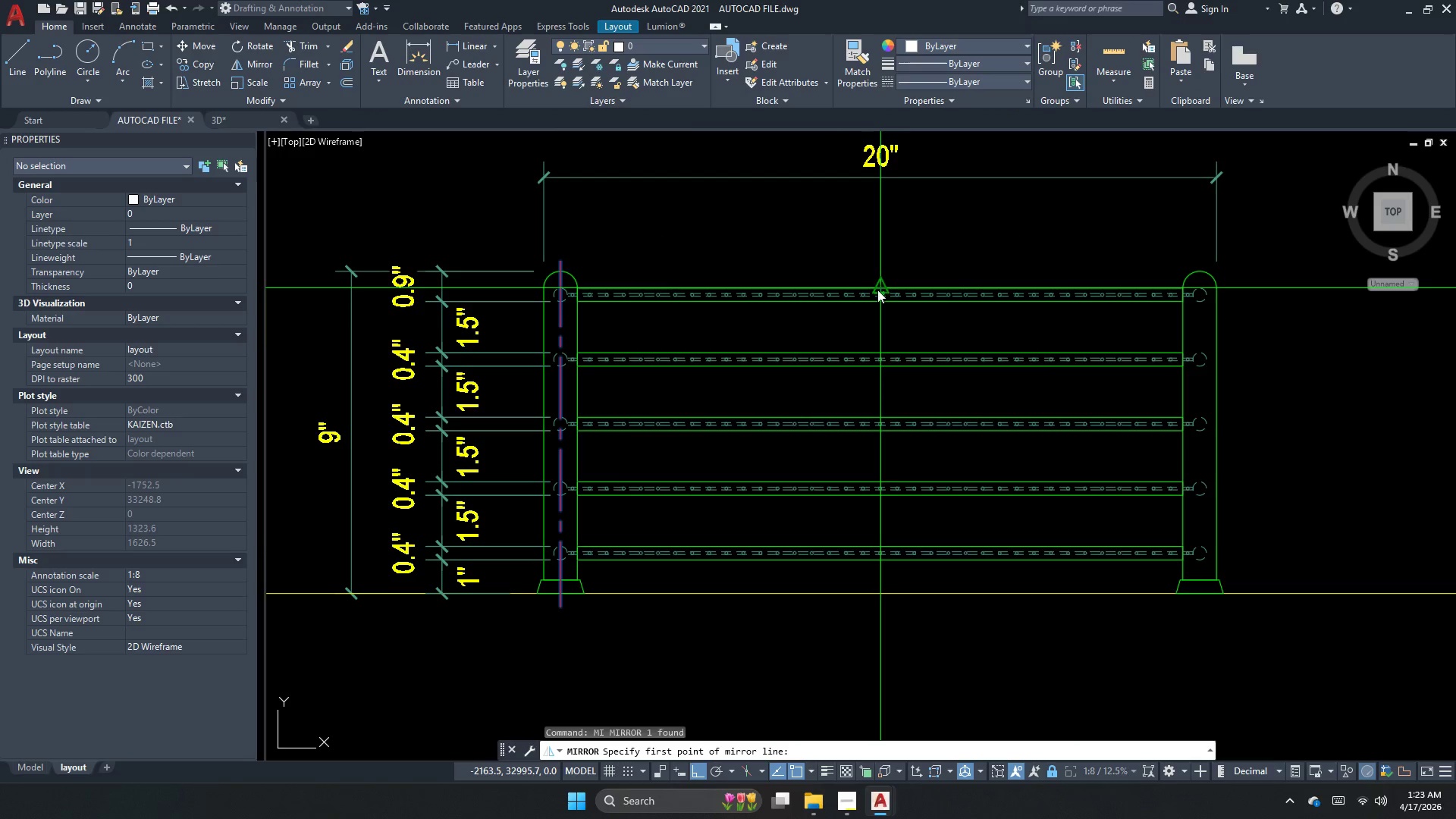 
left_click([876, 290])
 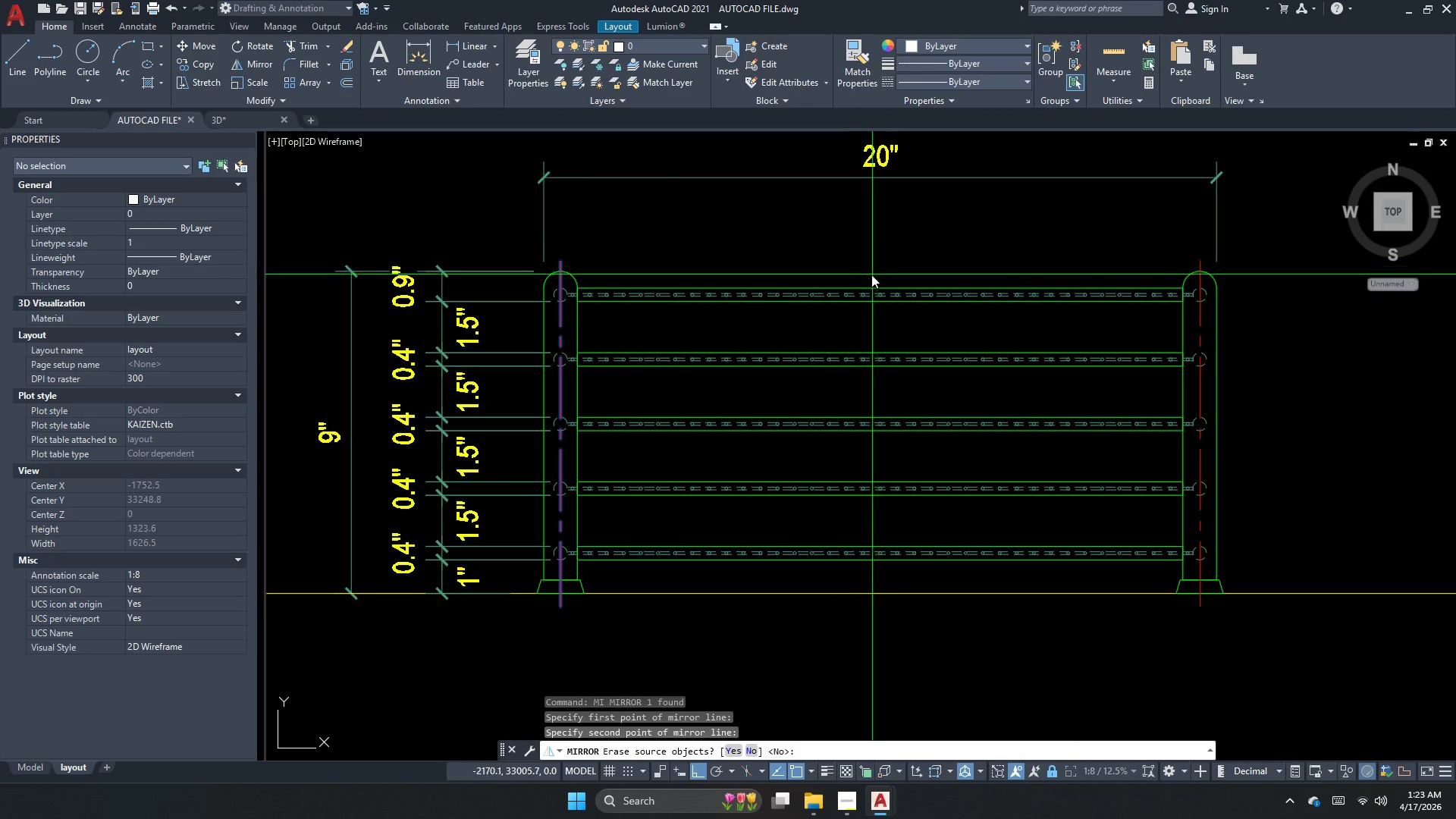 
scroll: coordinate [832, 184], scroll_direction: down, amount: 1.0
 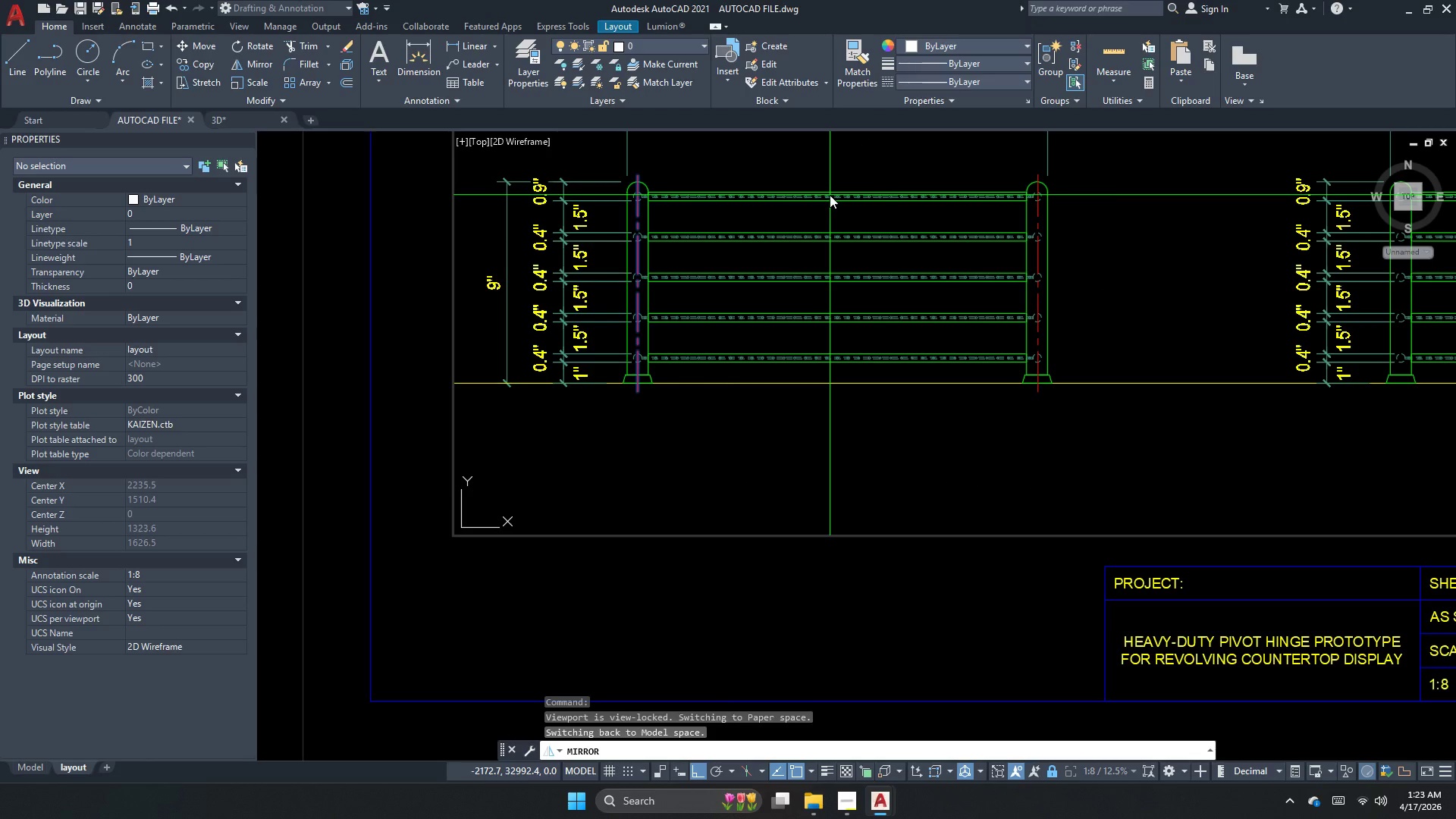 
key(N)
 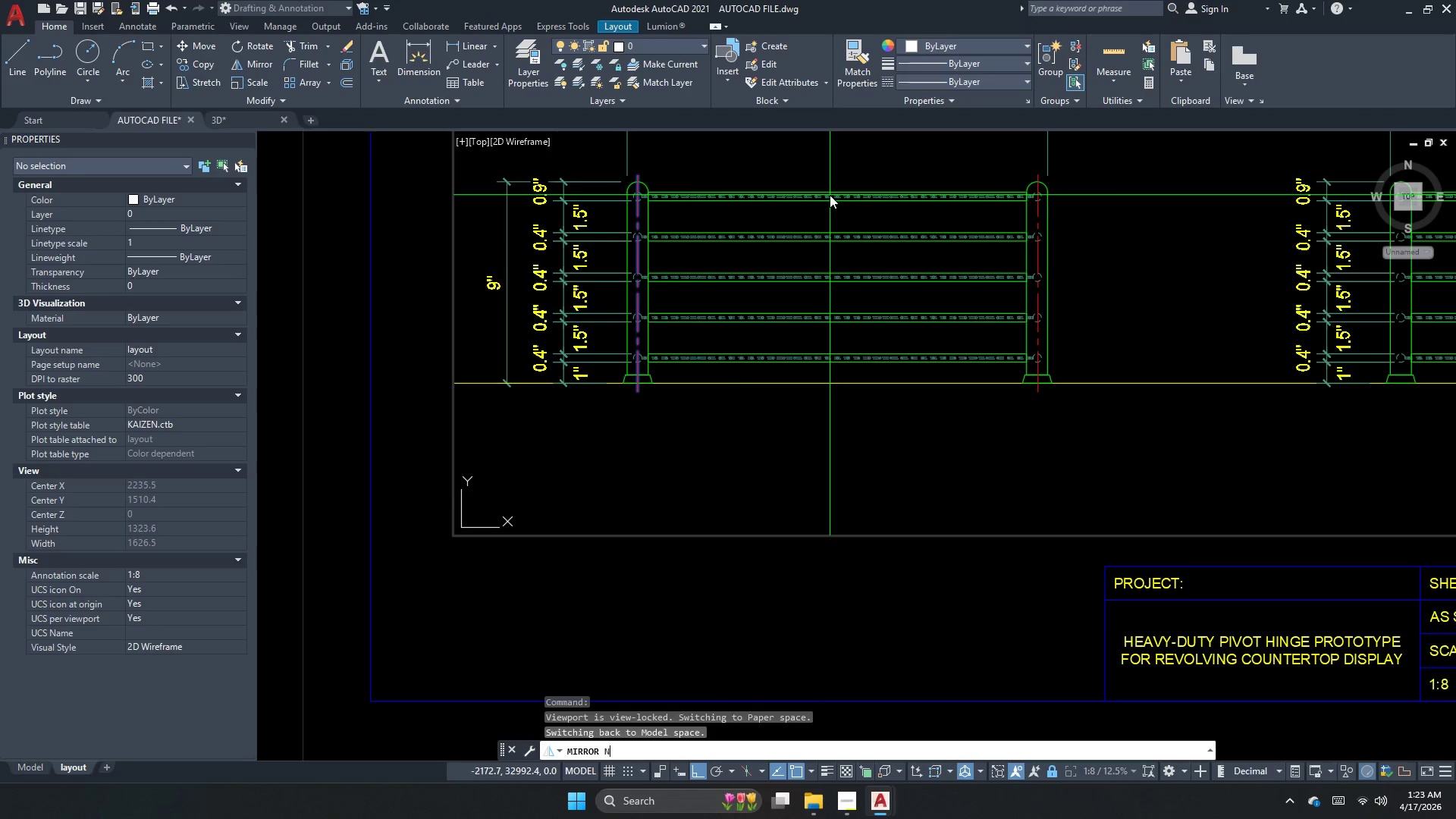 
key(Space)
 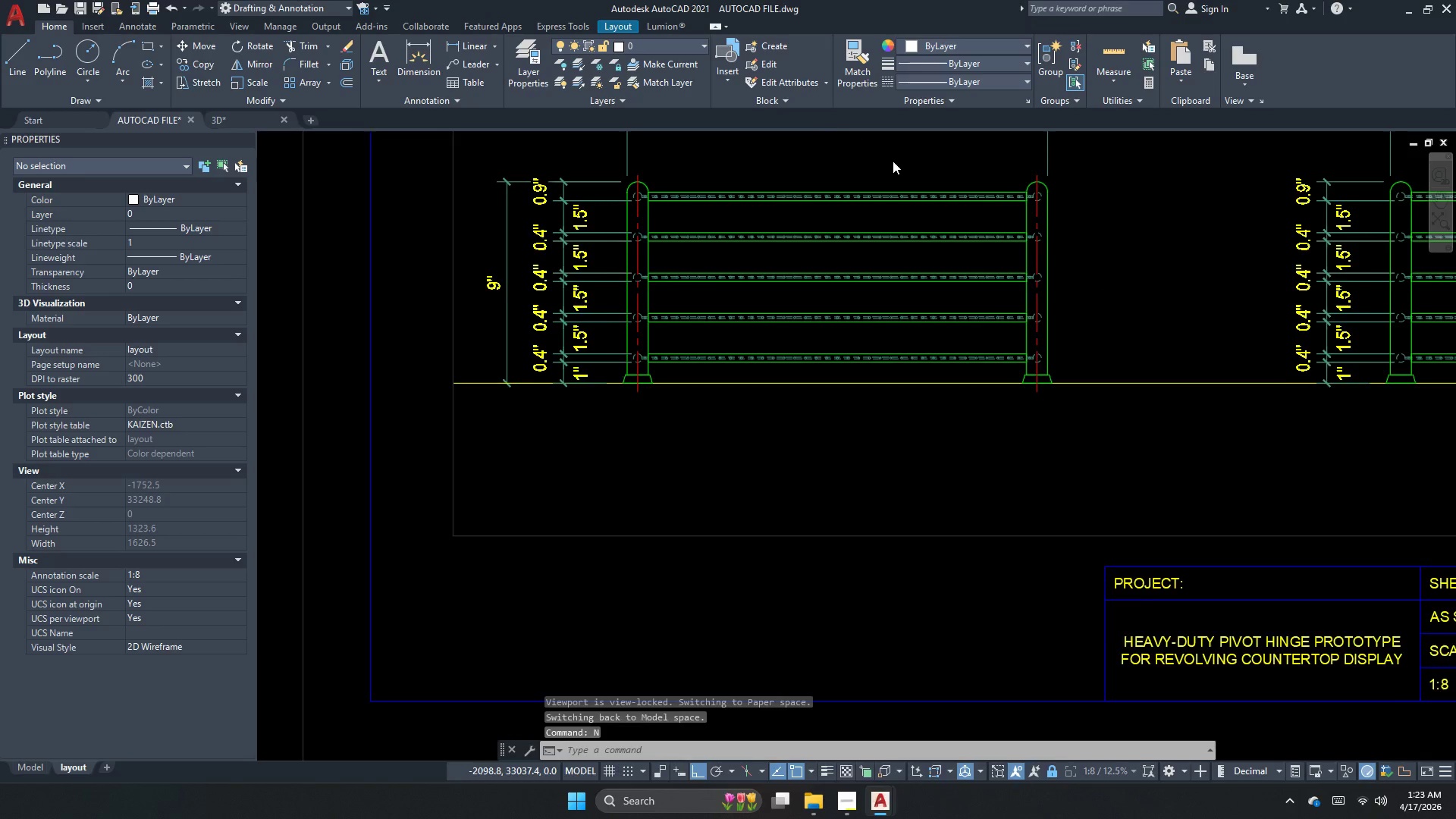 
scroll: coordinate [899, 299], scroll_direction: down, amount: 2.0
 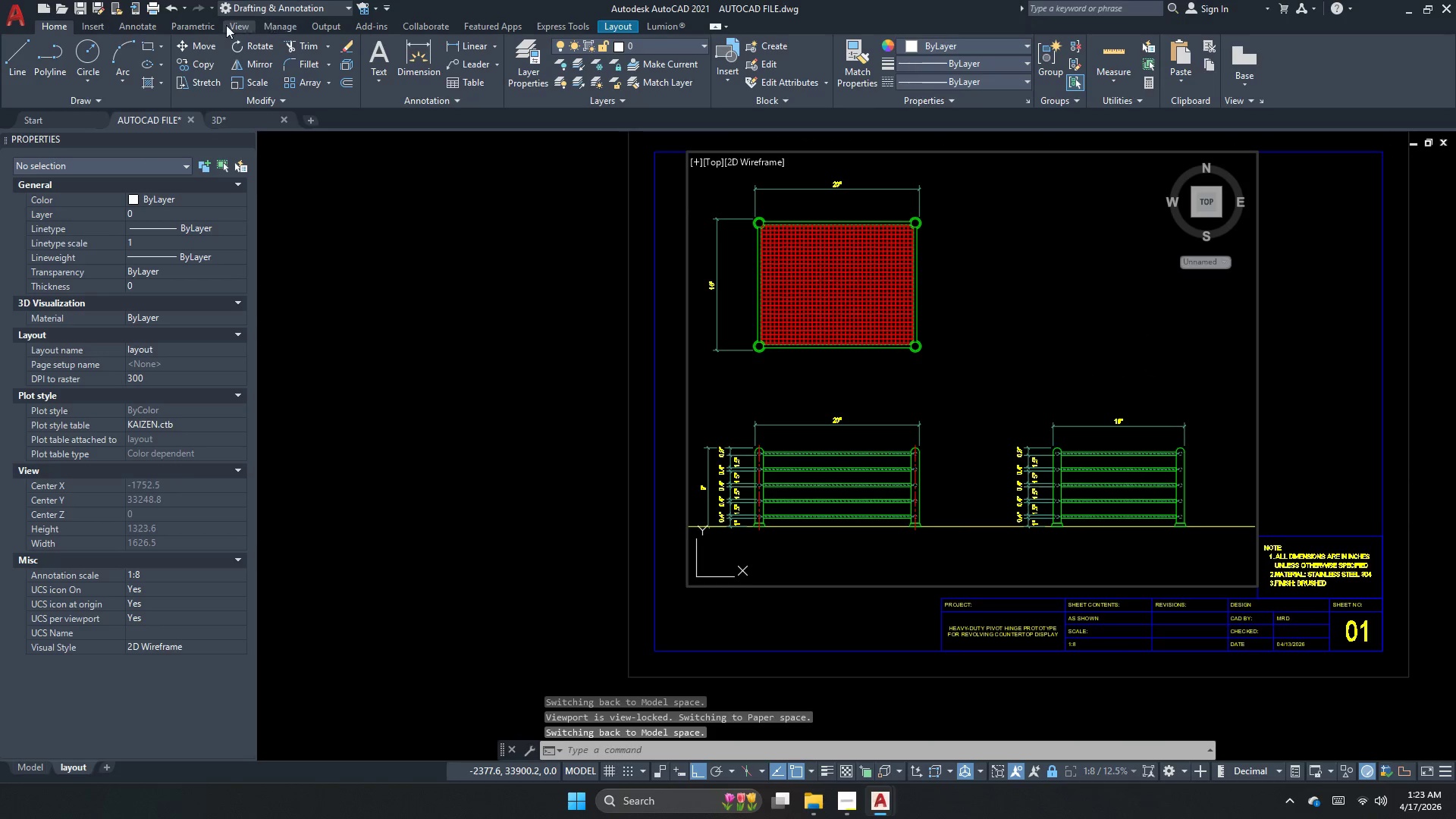 
double_click([136, 28])
 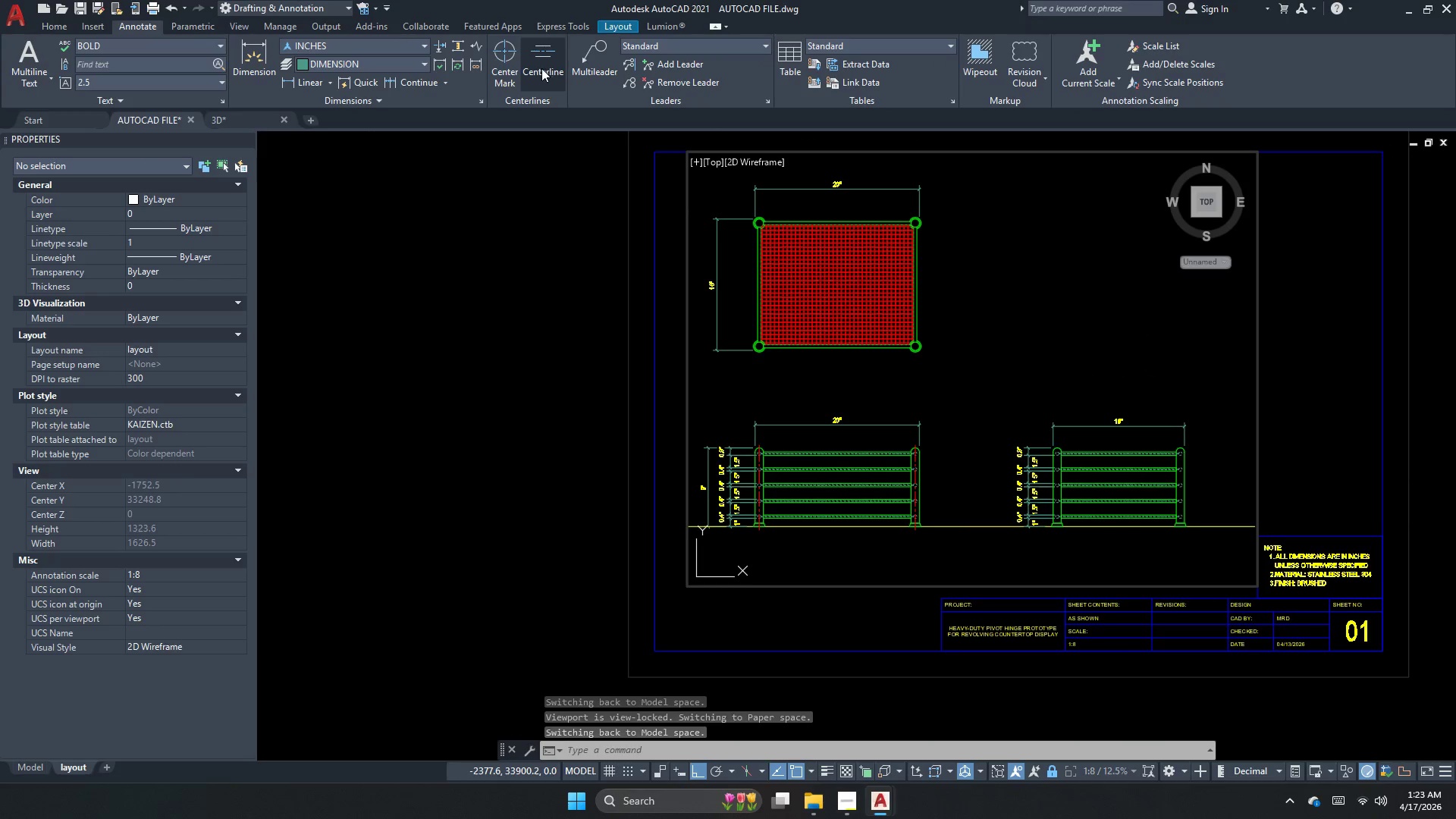 
left_click([491, 71])
 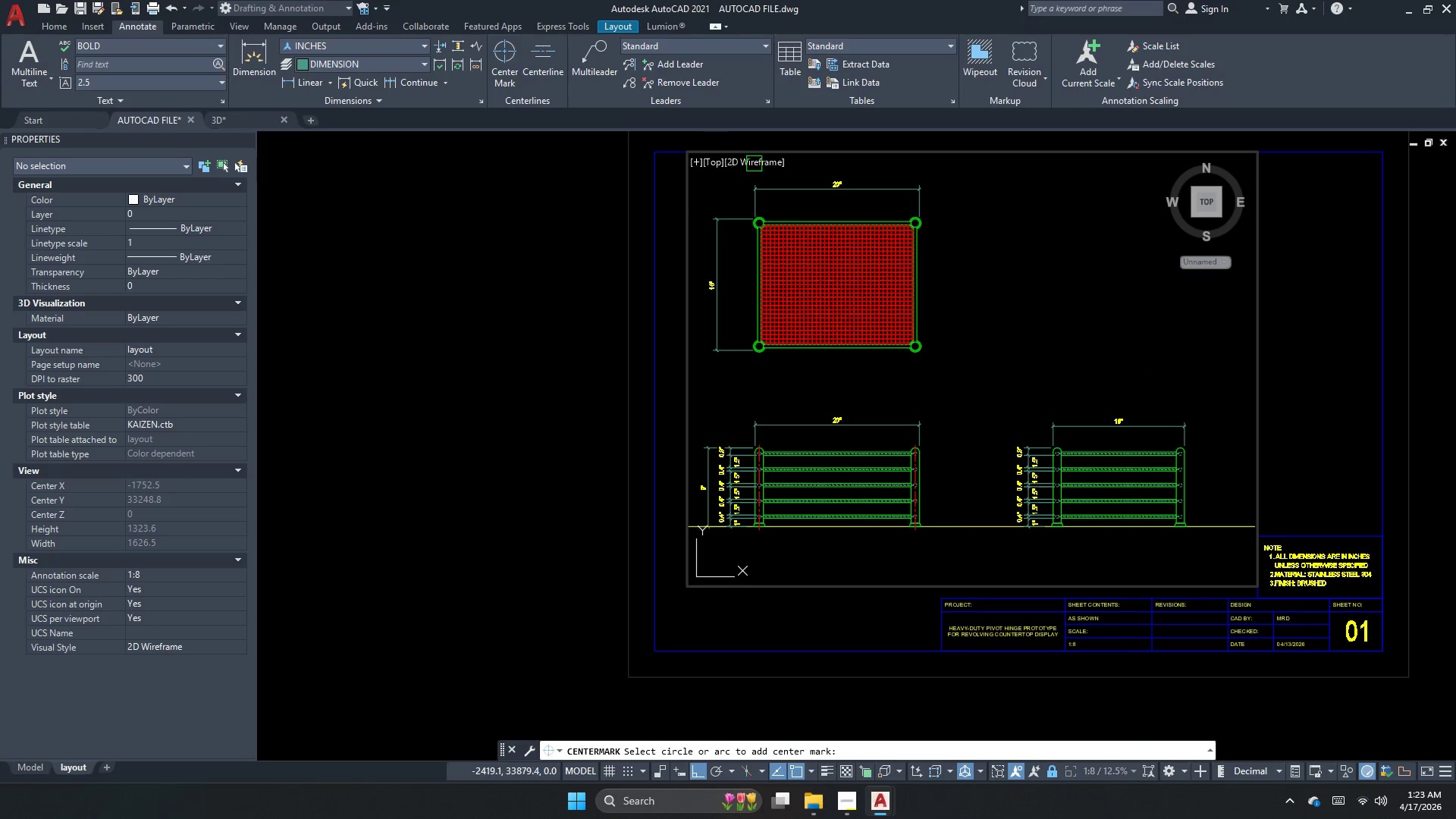 
scroll: coordinate [752, 215], scroll_direction: up, amount: 7.0
 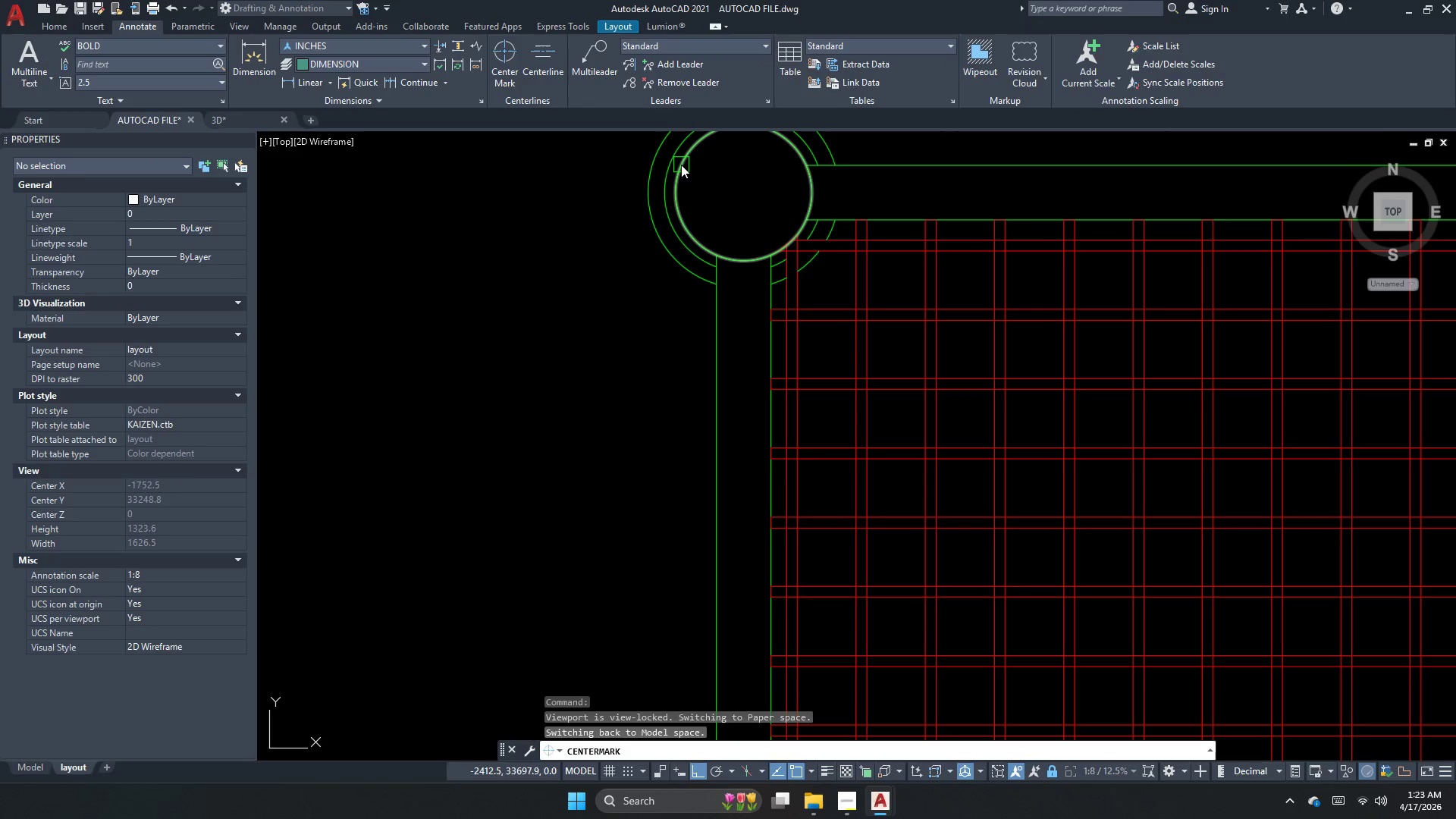 
left_click([686, 165])
 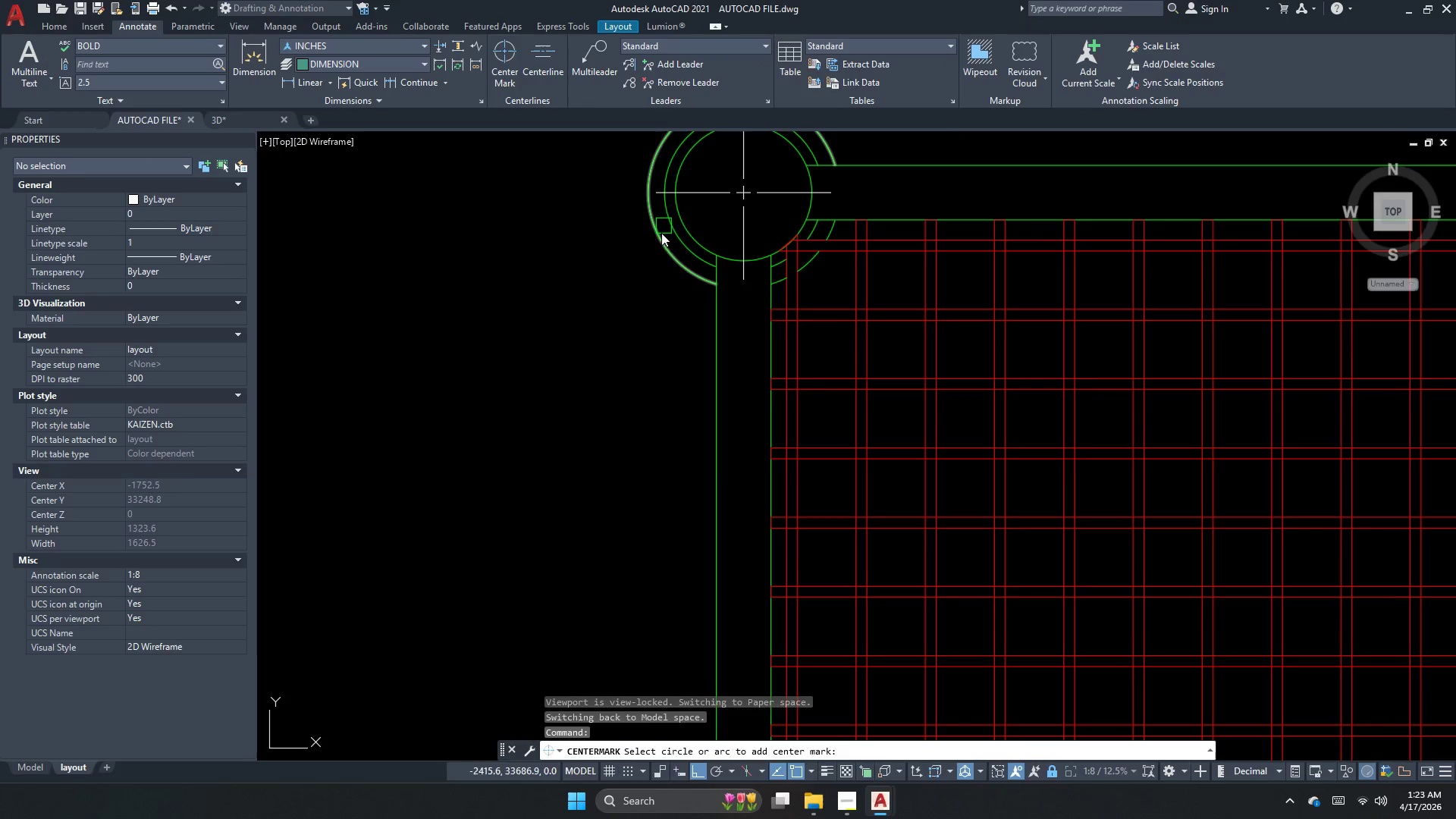 
scroll: coordinate [653, 271], scroll_direction: down, amount: 2.0
 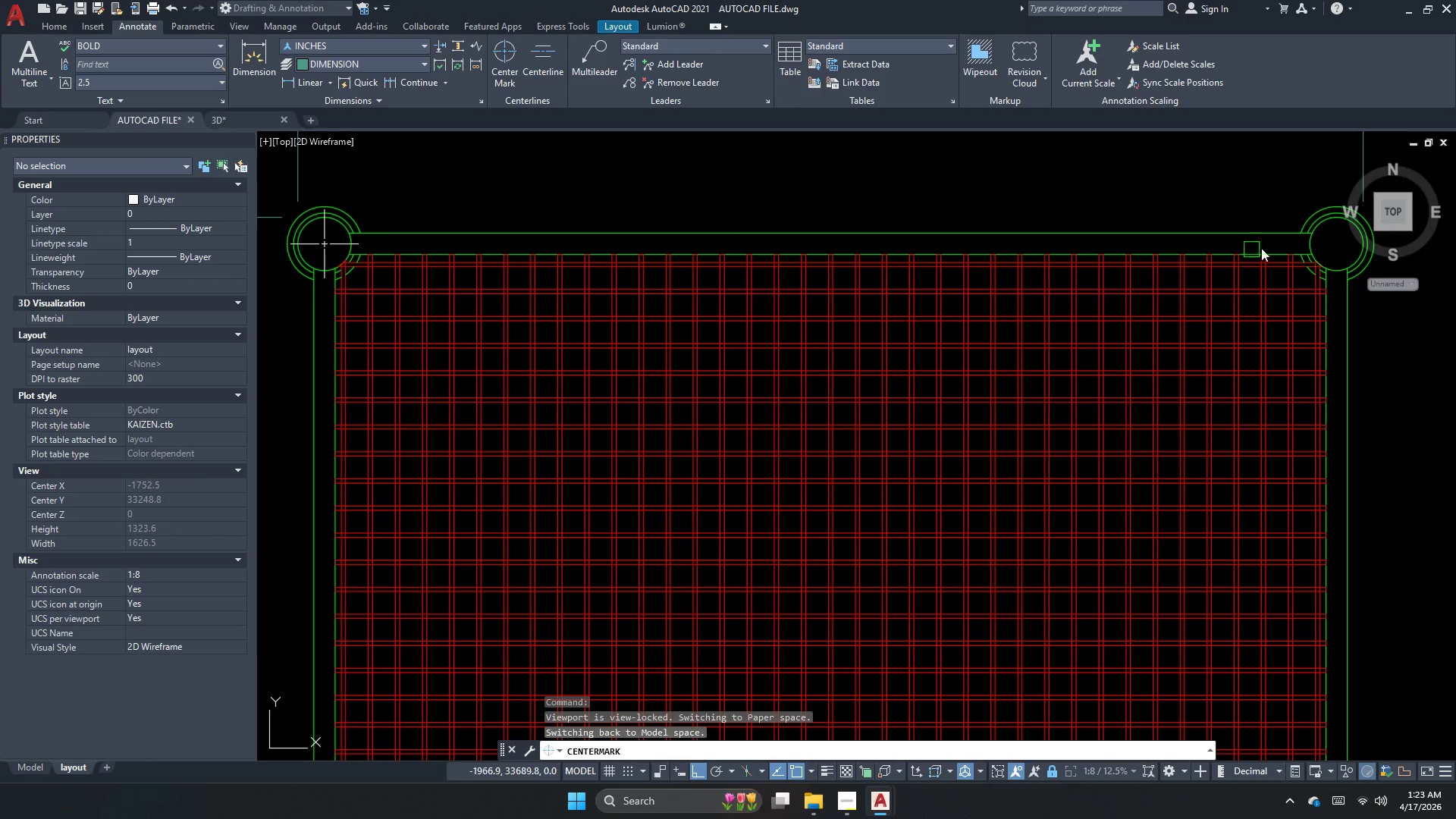 
double_click([1315, 243])
 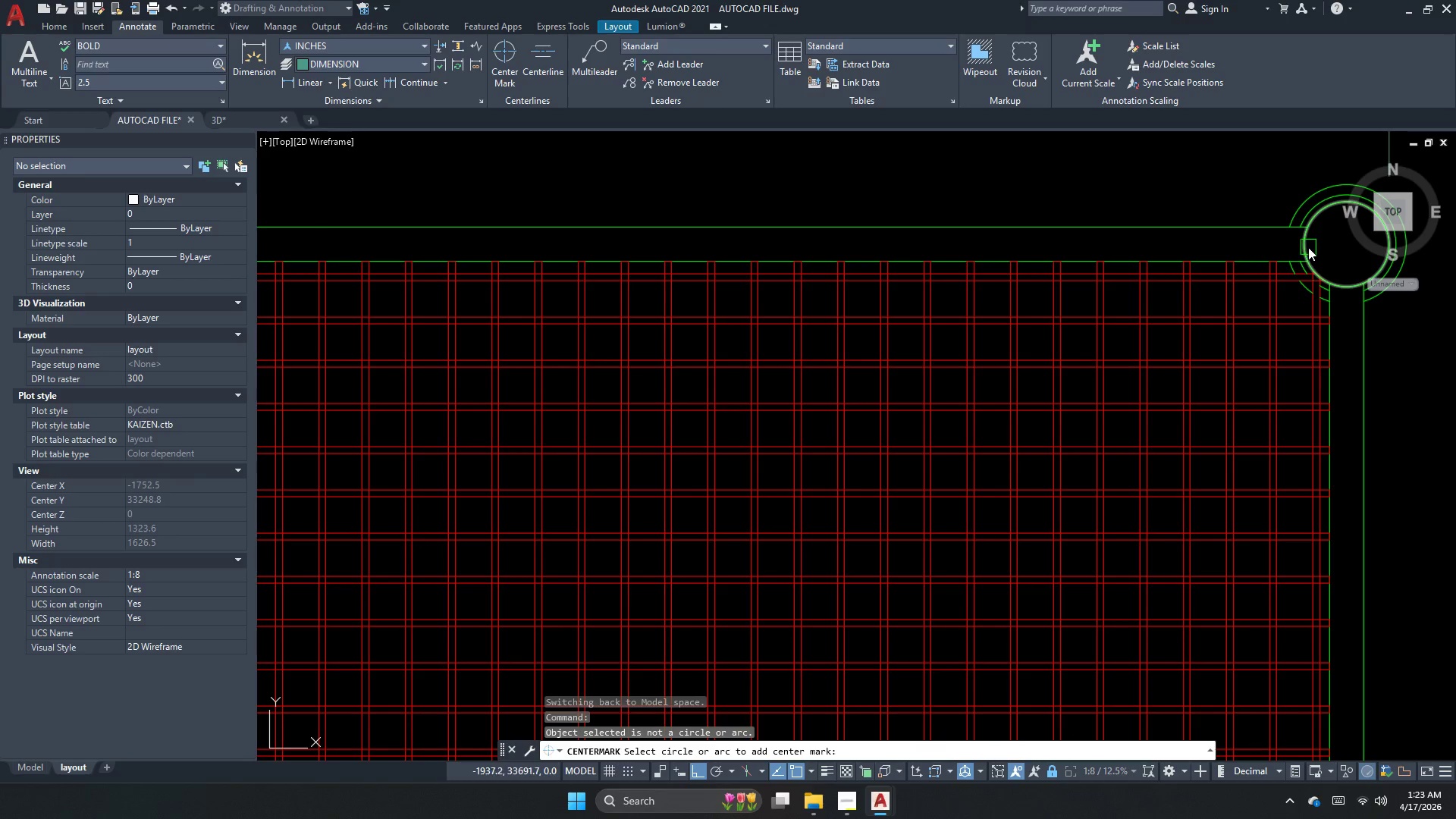 
scroll: coordinate [1319, 243], scroll_direction: up, amount: 1.0
 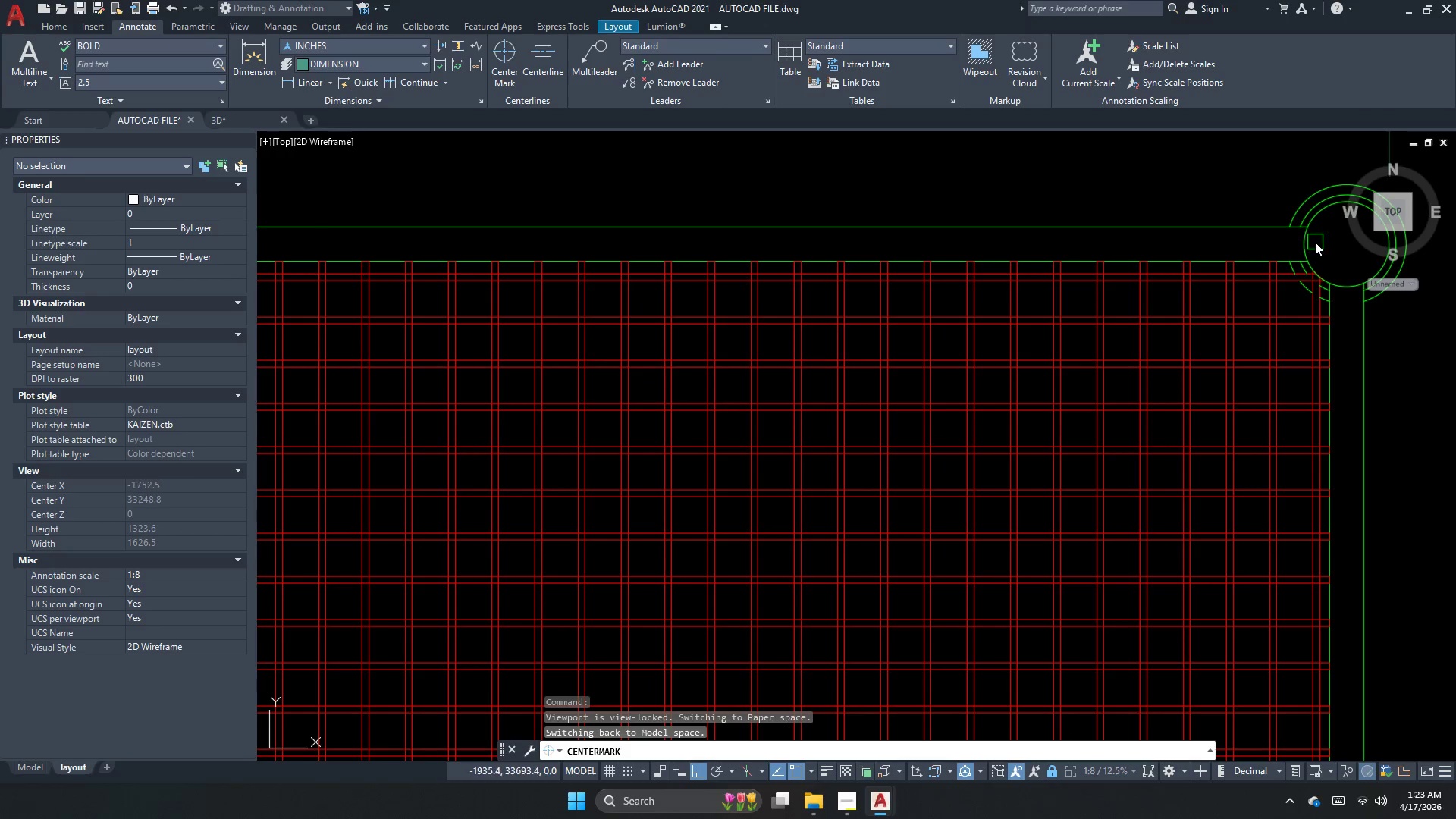 
triple_click([1308, 246])
 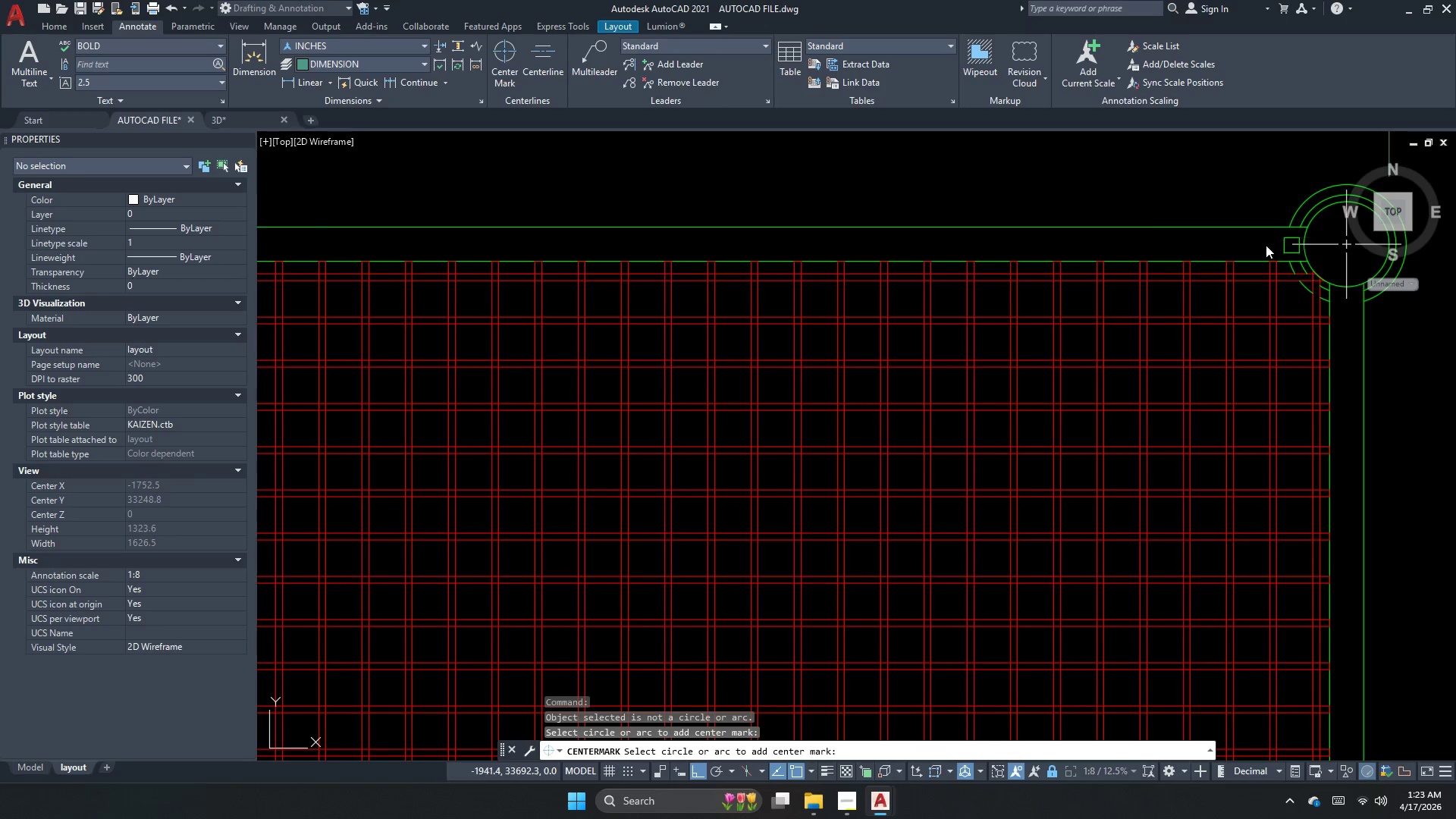 
scroll: coordinate [1115, 253], scroll_direction: down, amount: 3.0
 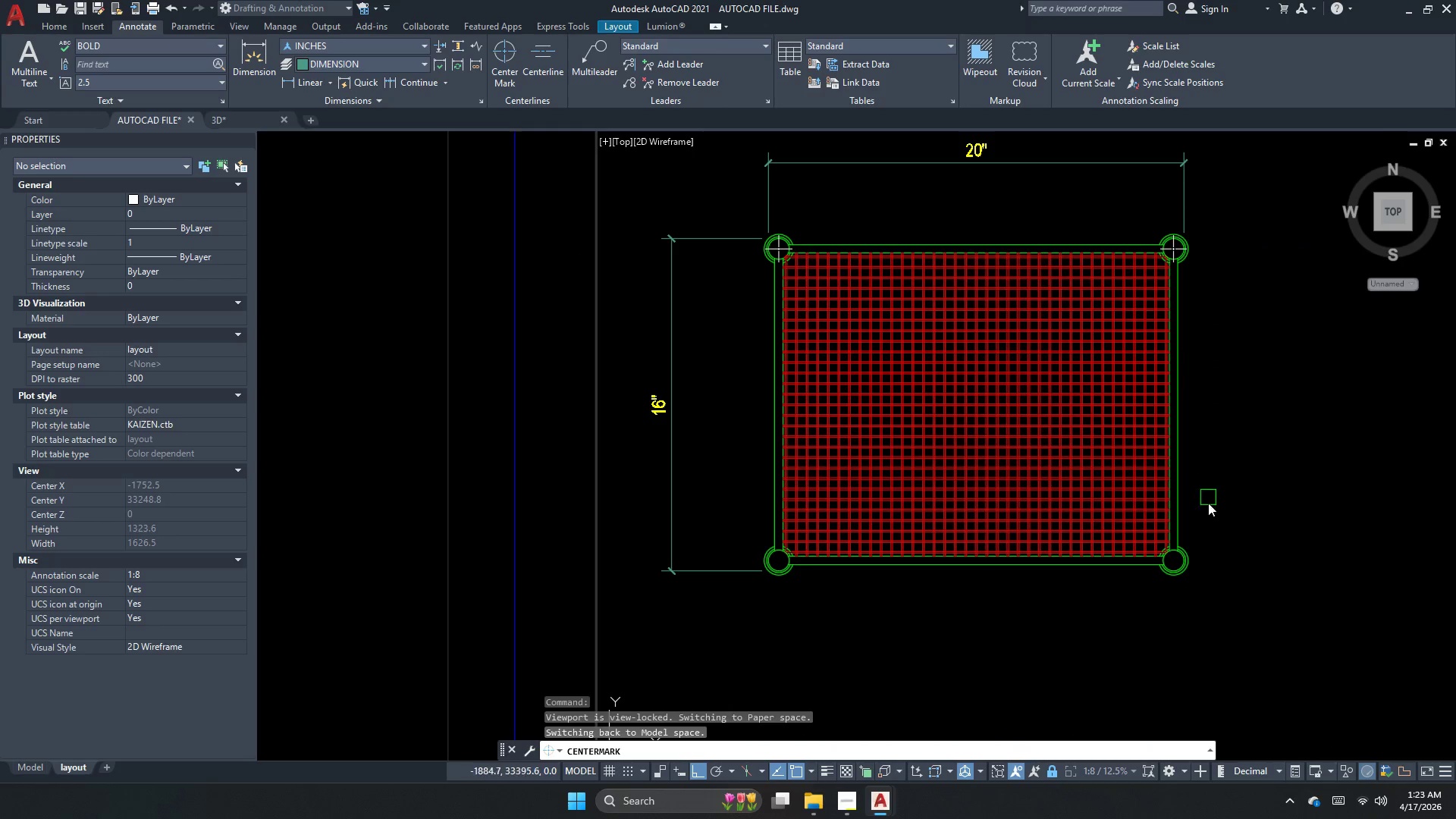 
scroll: coordinate [1141, 602], scroll_direction: up, amount: 4.0
 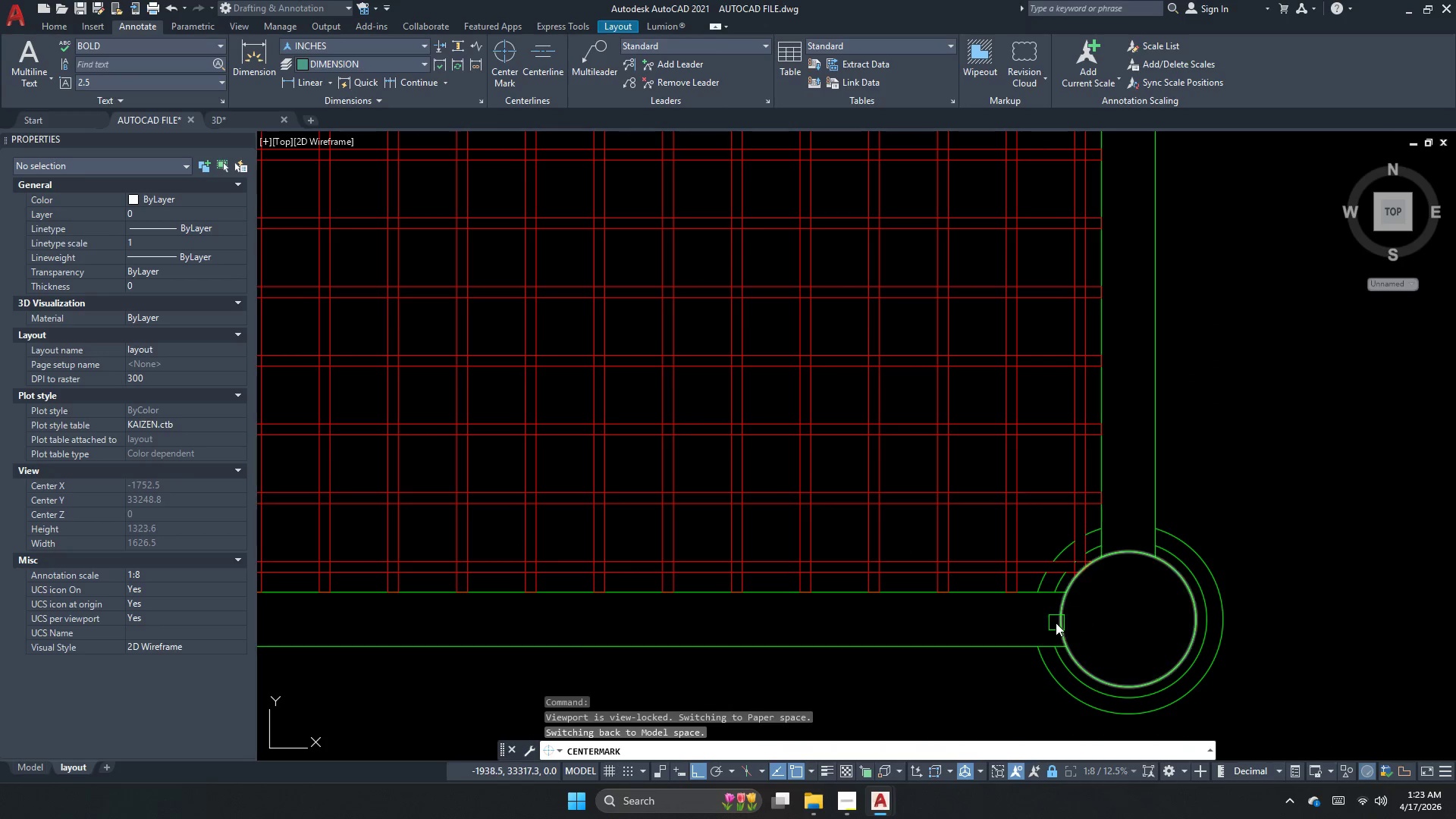 
left_click([1054, 623])
 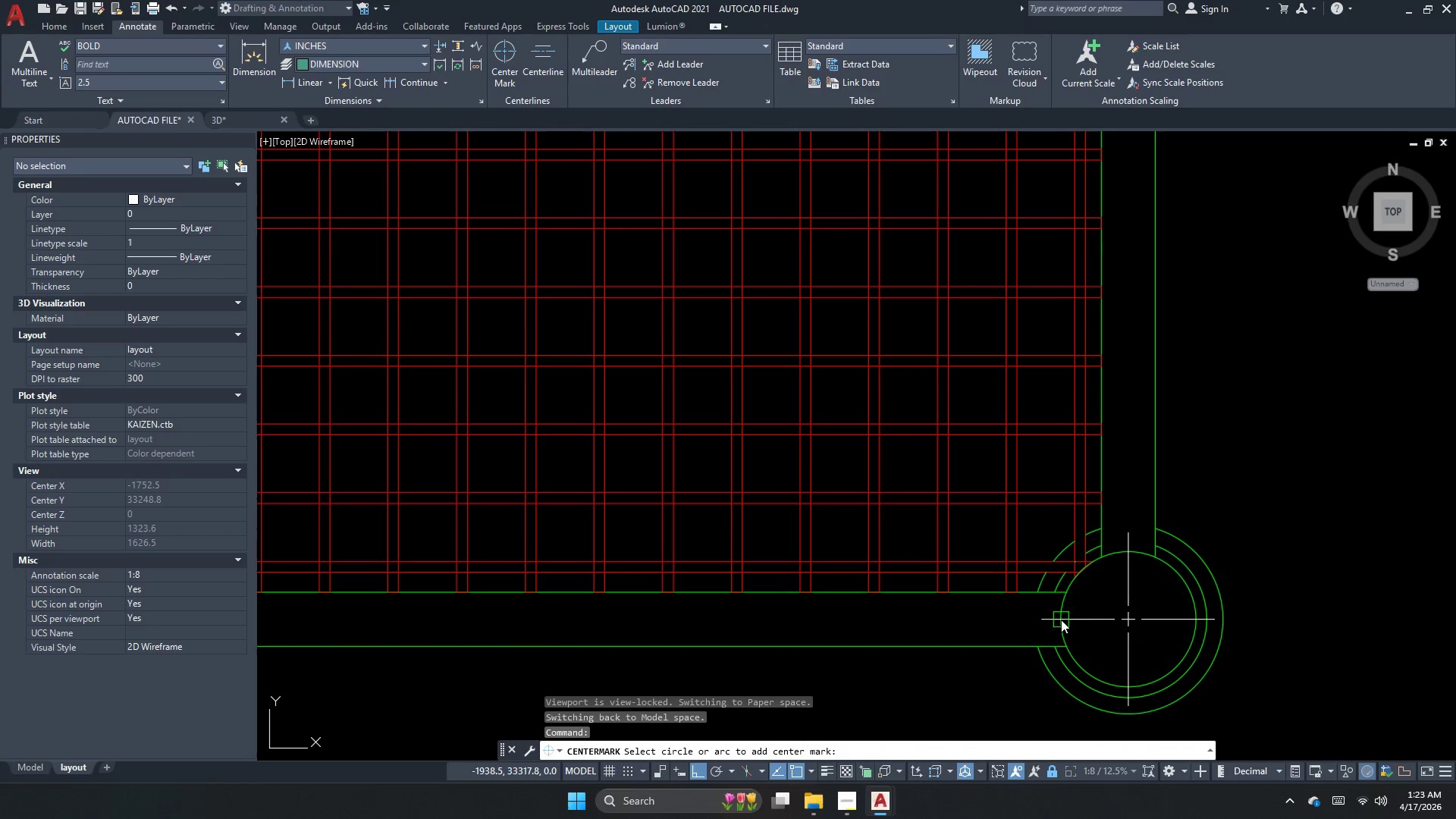 
scroll: coordinate [1408, 559], scroll_direction: down, amount: 4.0
 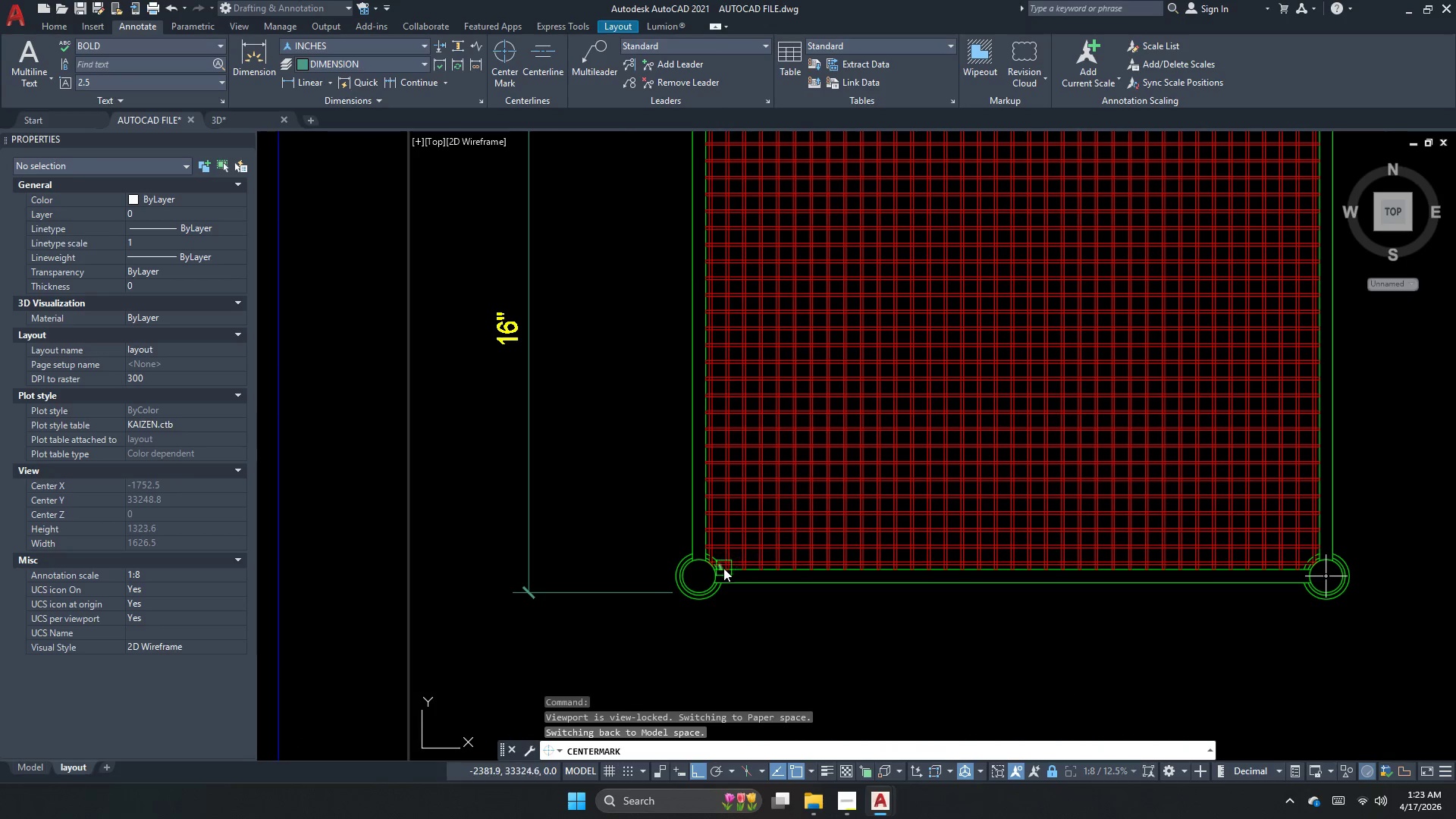 
left_click([708, 582])
 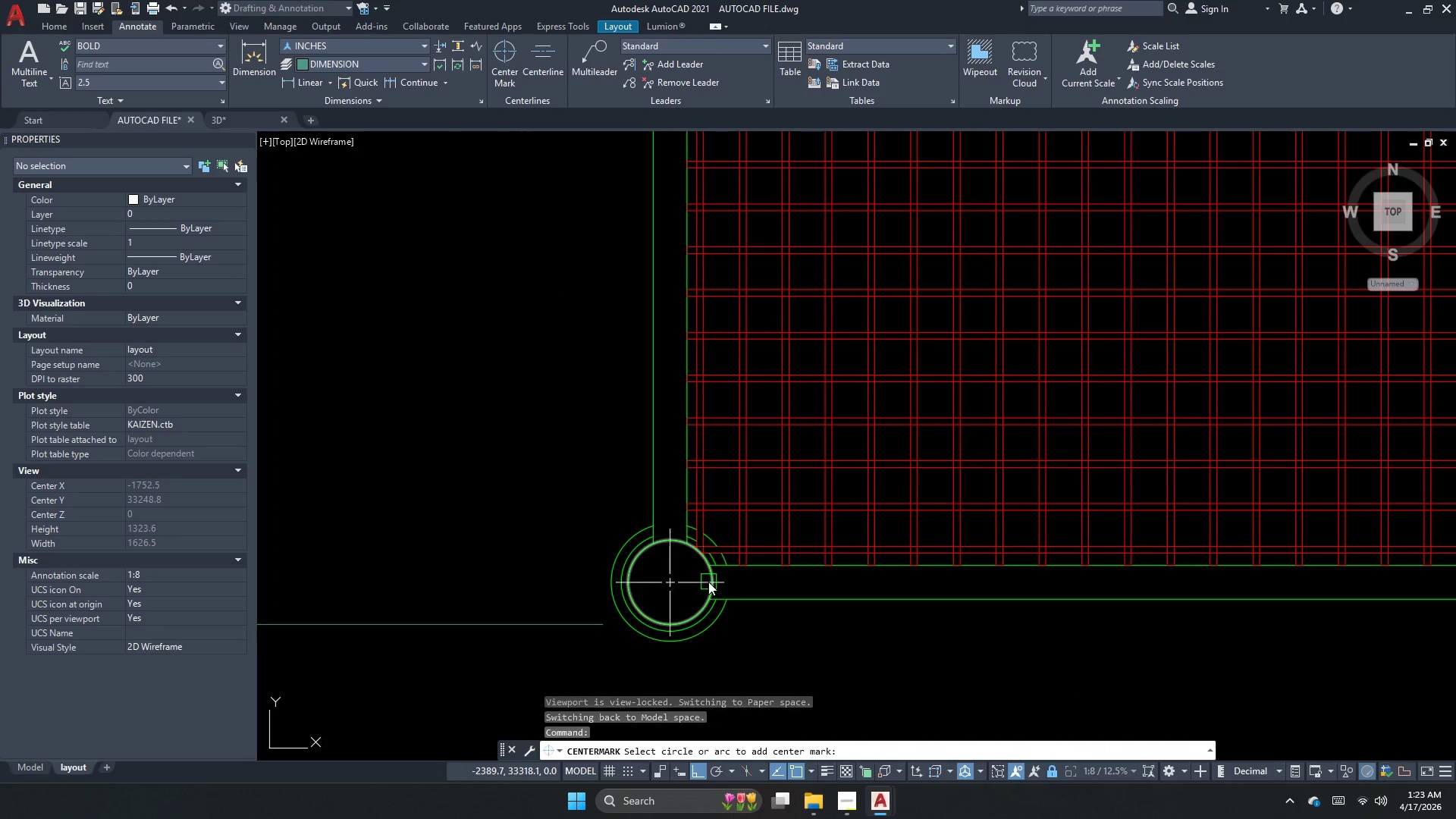 
scroll: coordinate [716, 573], scroll_direction: up, amount: 3.0
 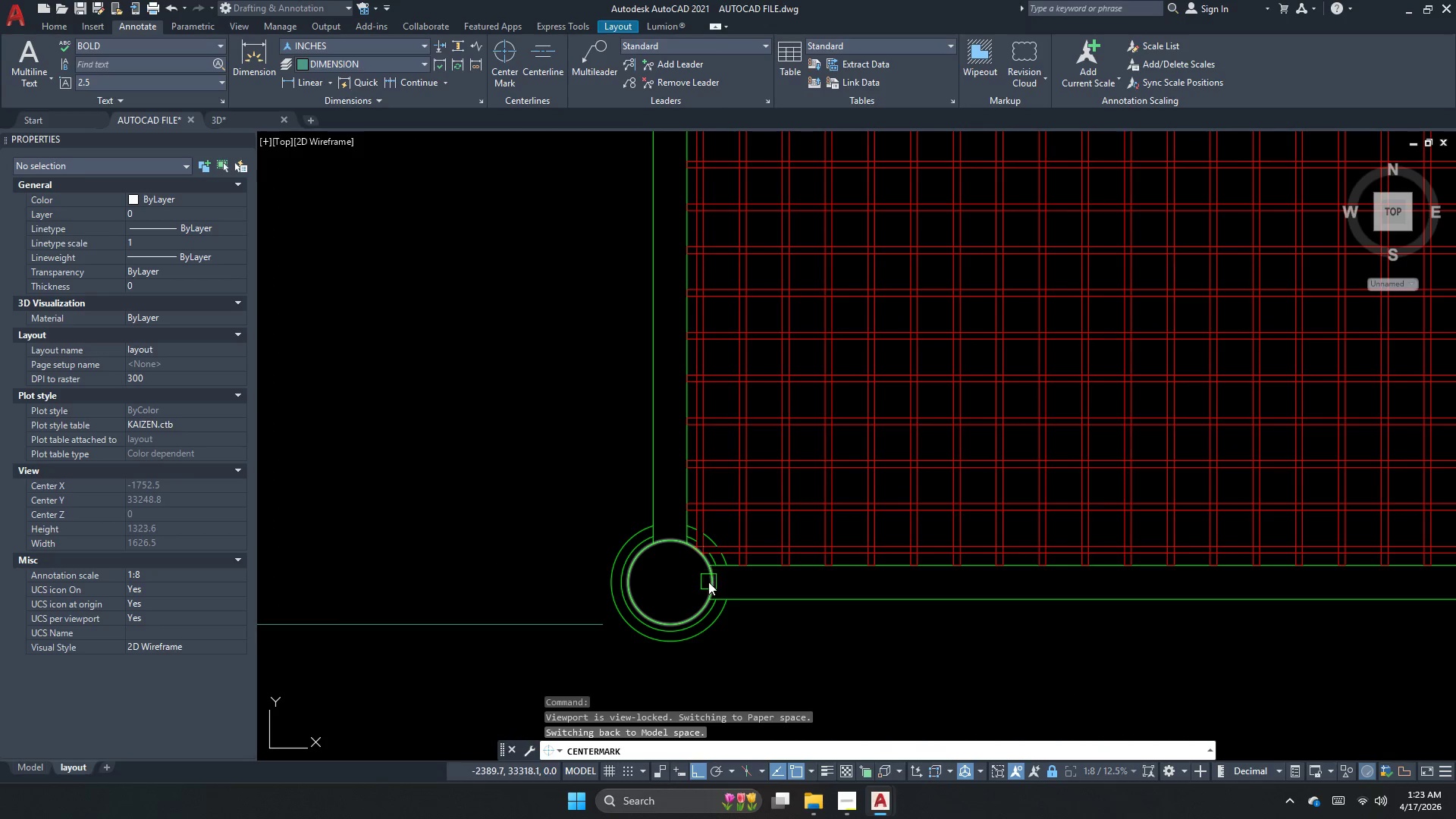 
double_click([708, 582])
 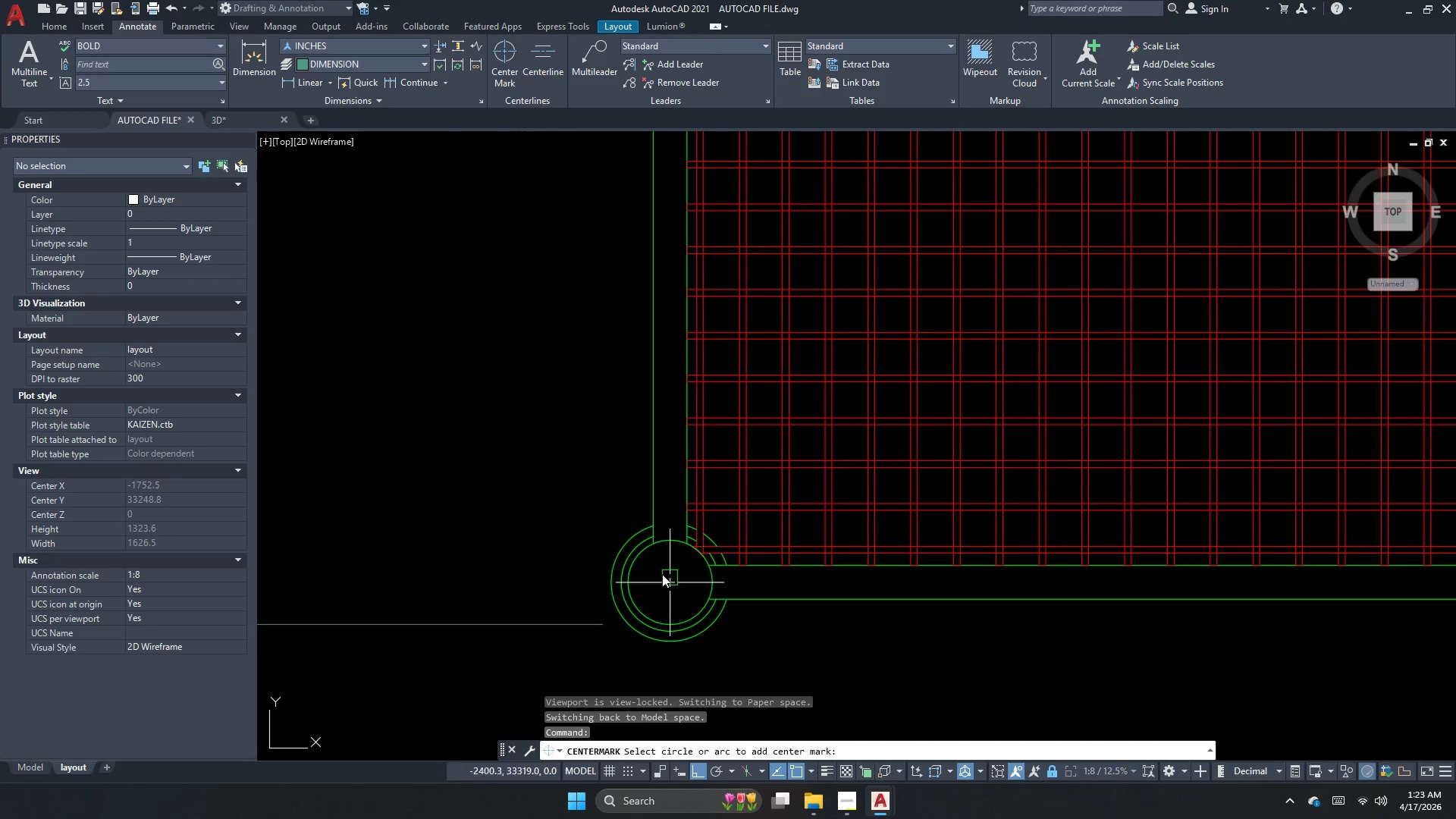 
key(Escape)
 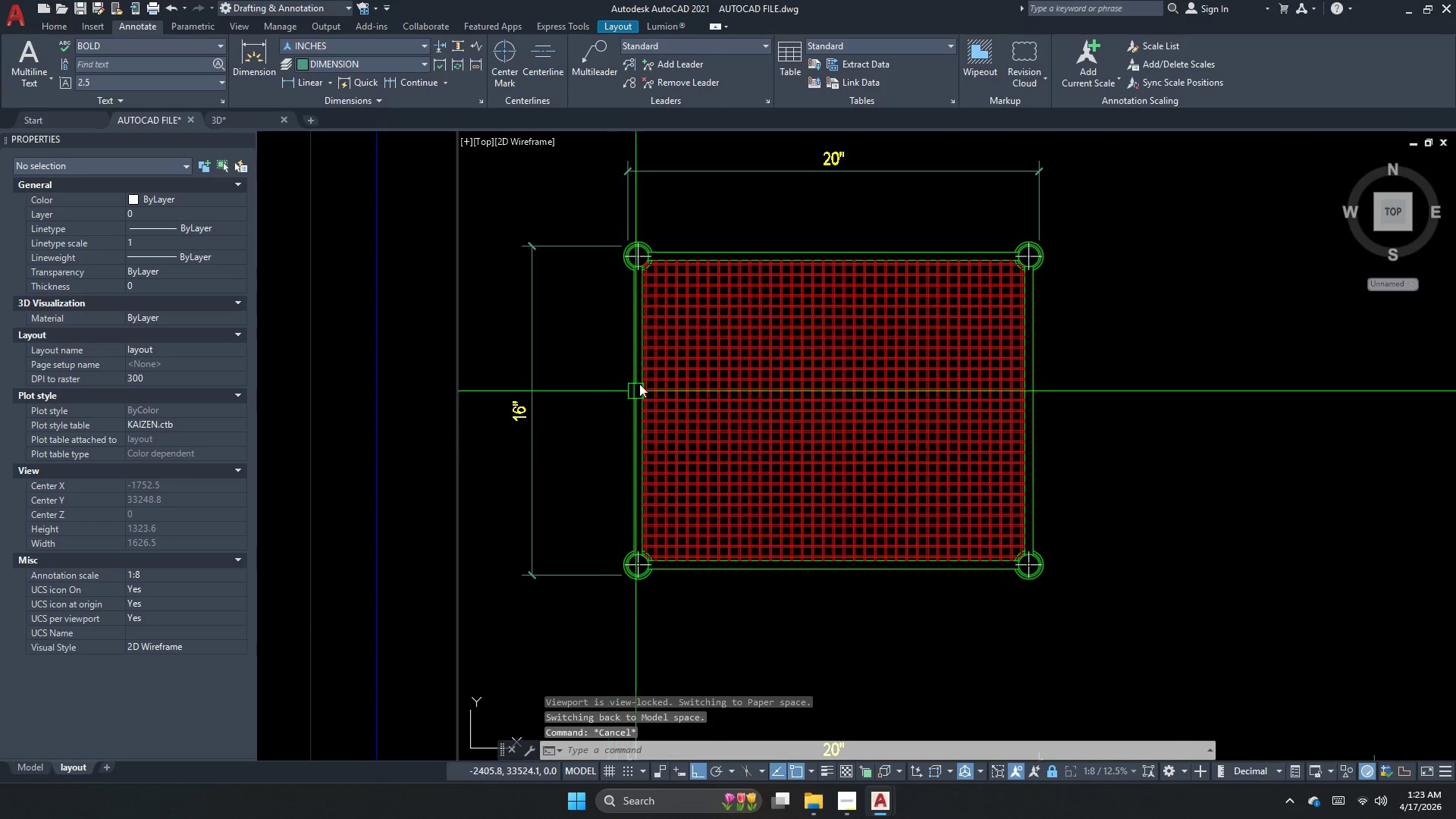 
scroll: coordinate [668, 320], scroll_direction: down, amount: 4.0
 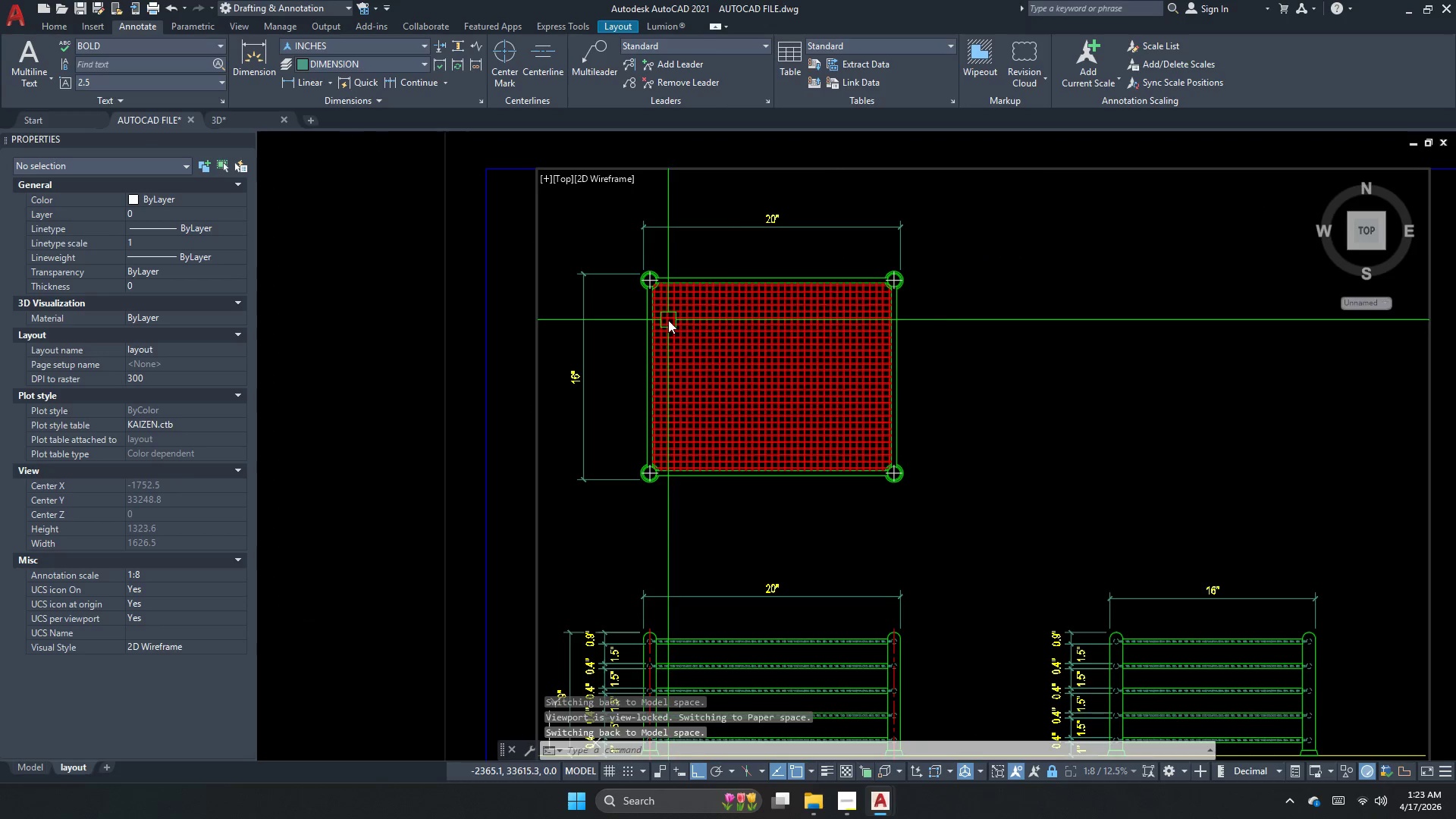 
key(Escape)
 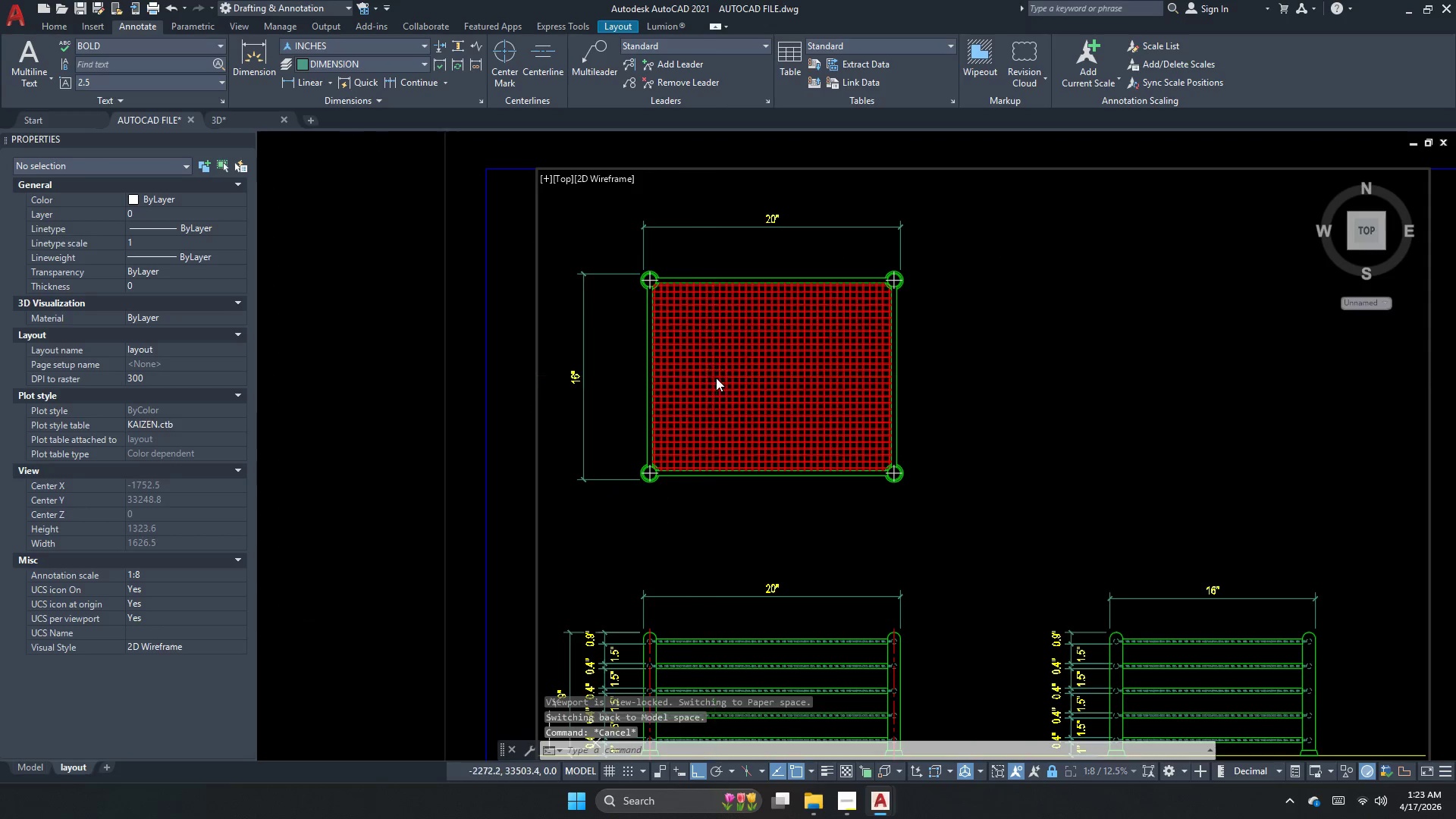 
left_click([716, 378])
 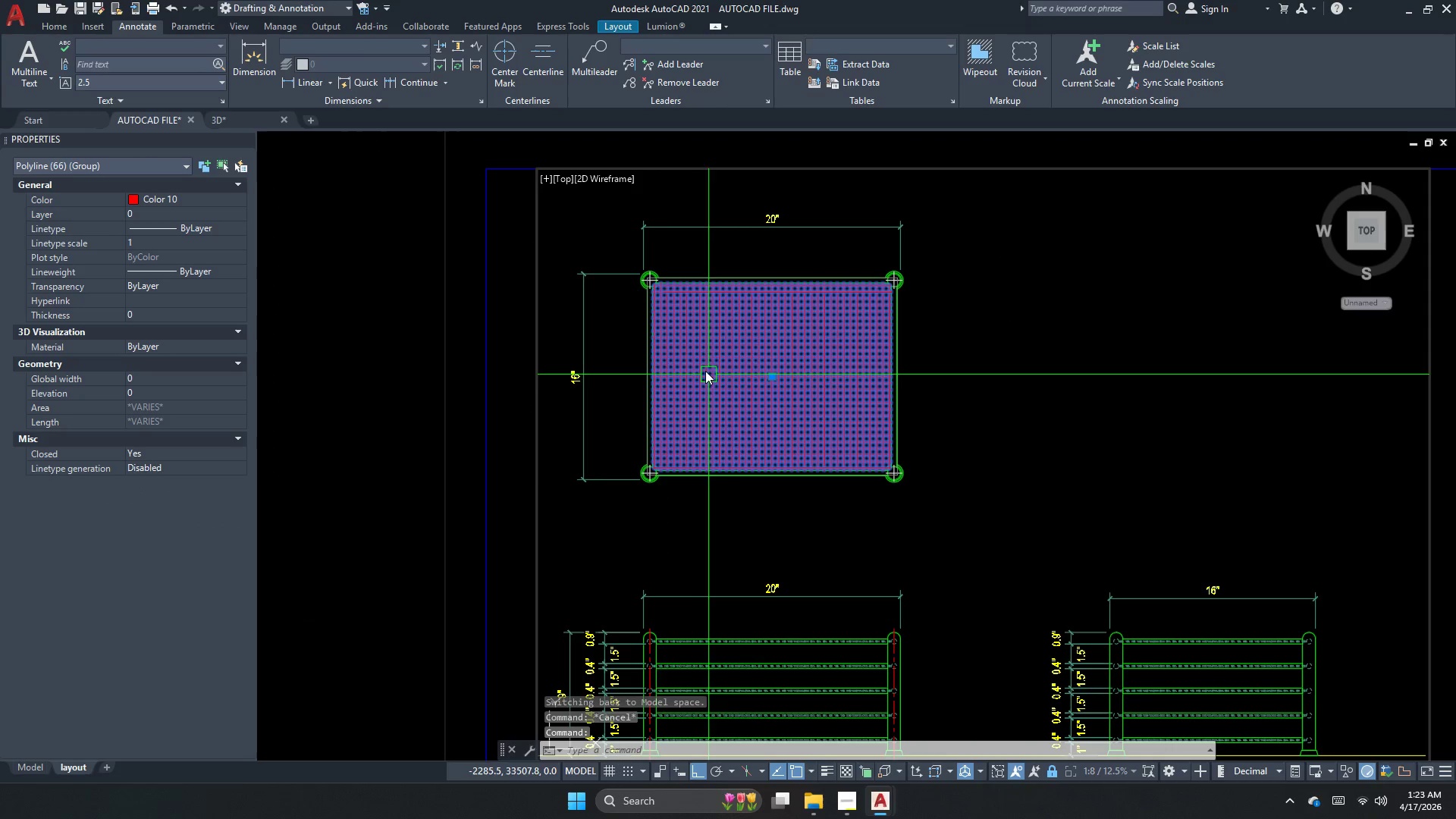 
key(Escape)
 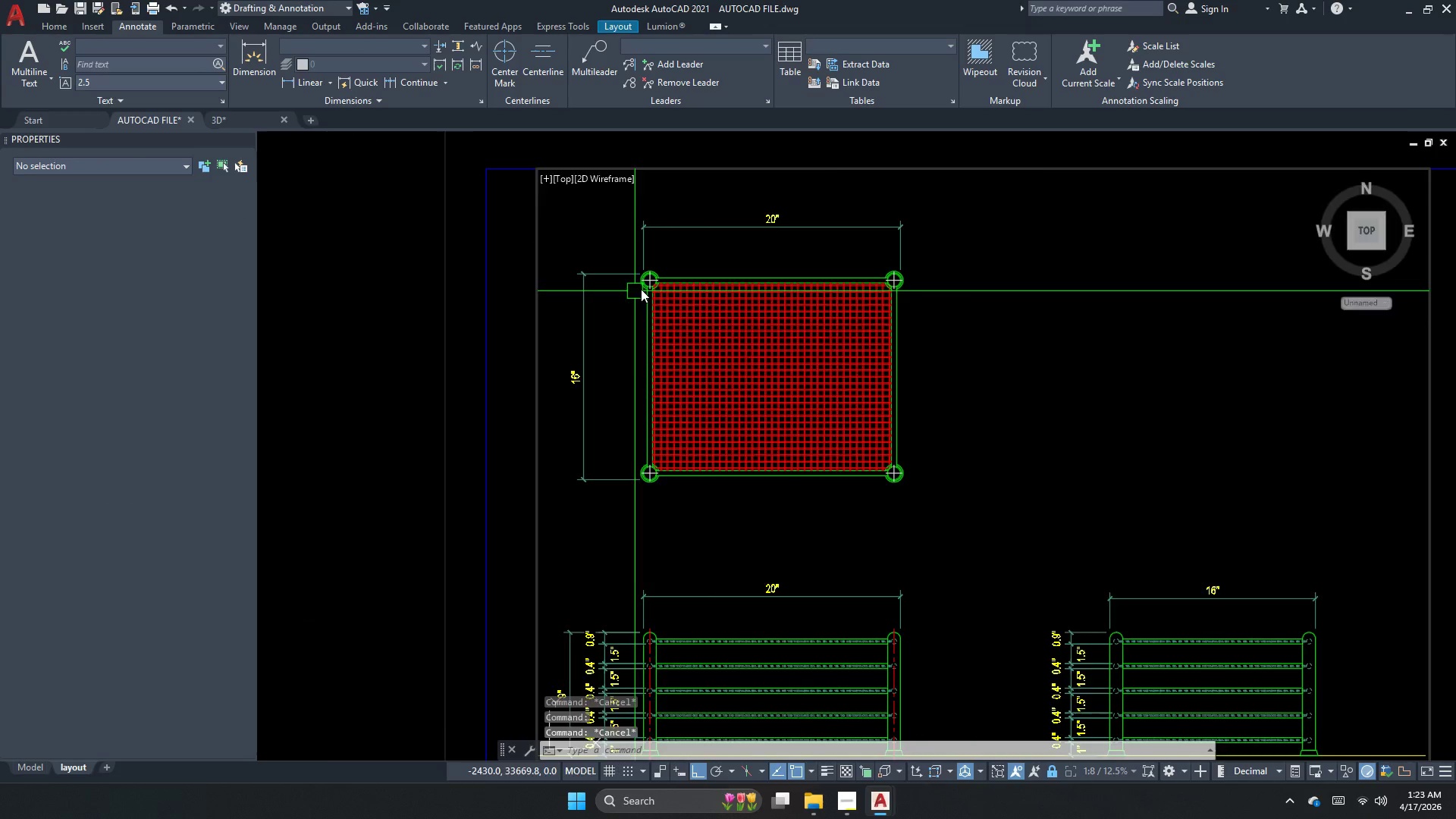 
scroll: coordinate [641, 289], scroll_direction: up, amount: 3.0
 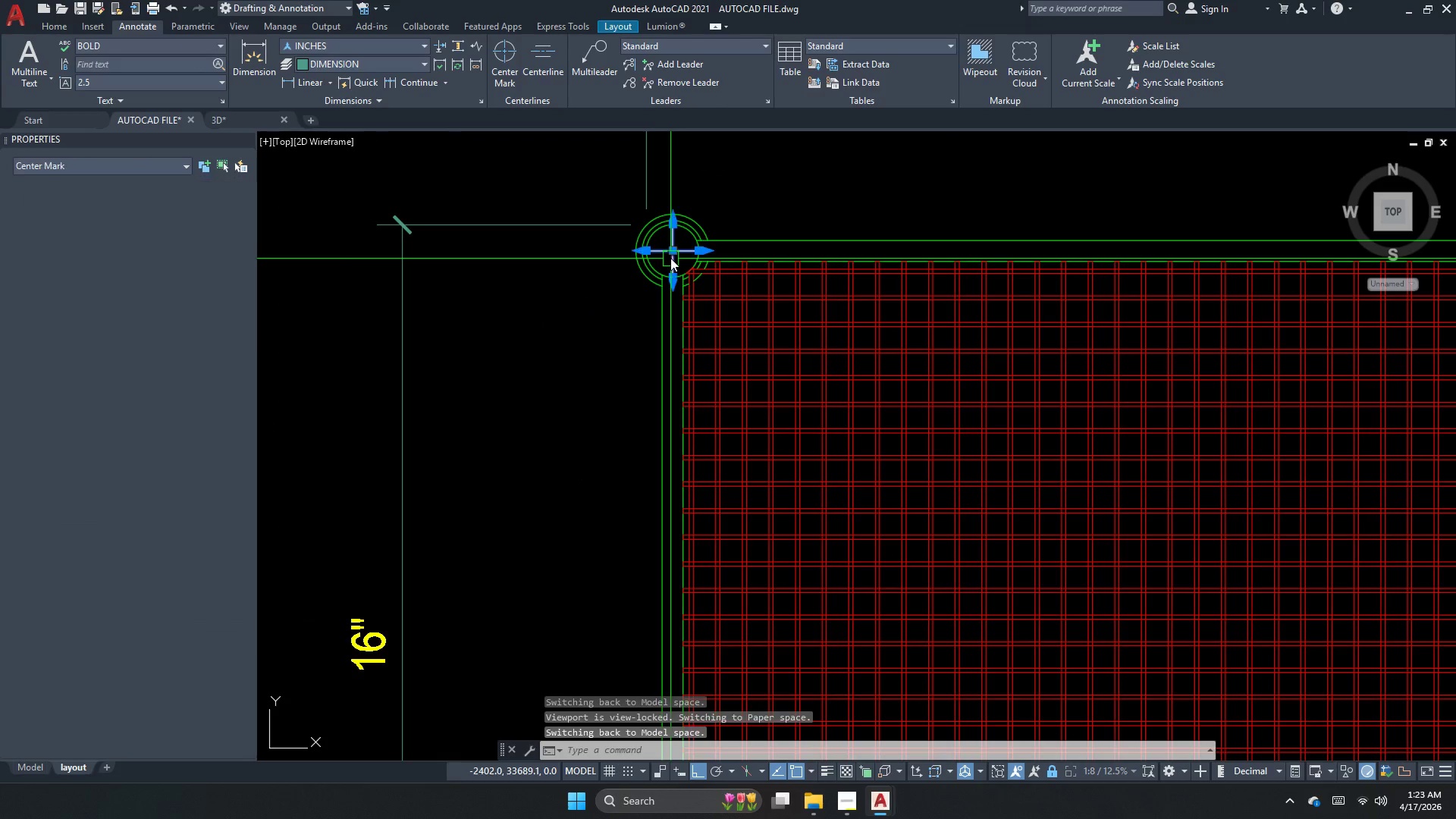 
scroll: coordinate [645, 246], scroll_direction: down, amount: 2.0
 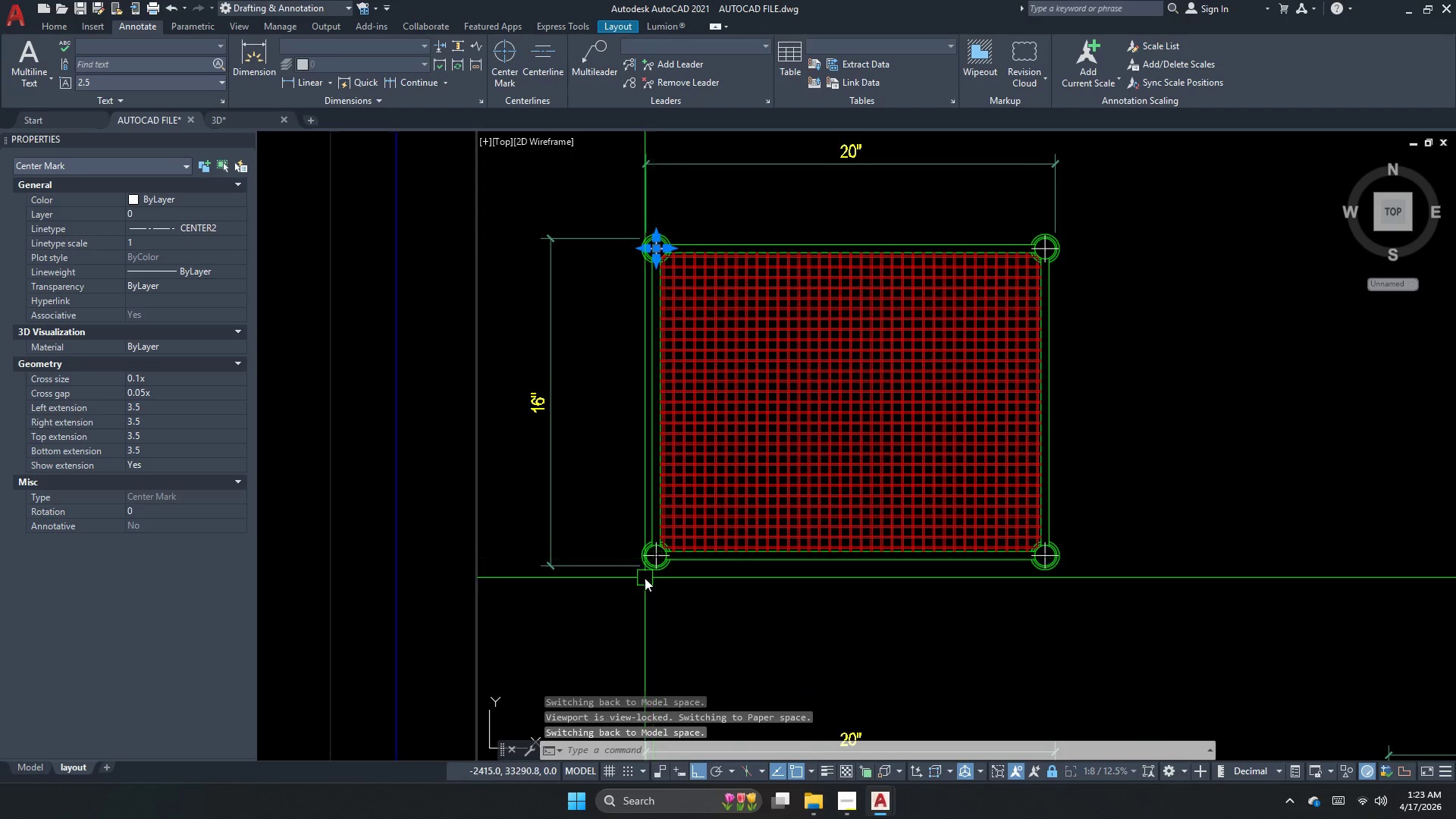 
scroll: coordinate [655, 579], scroll_direction: up, amount: 2.0
 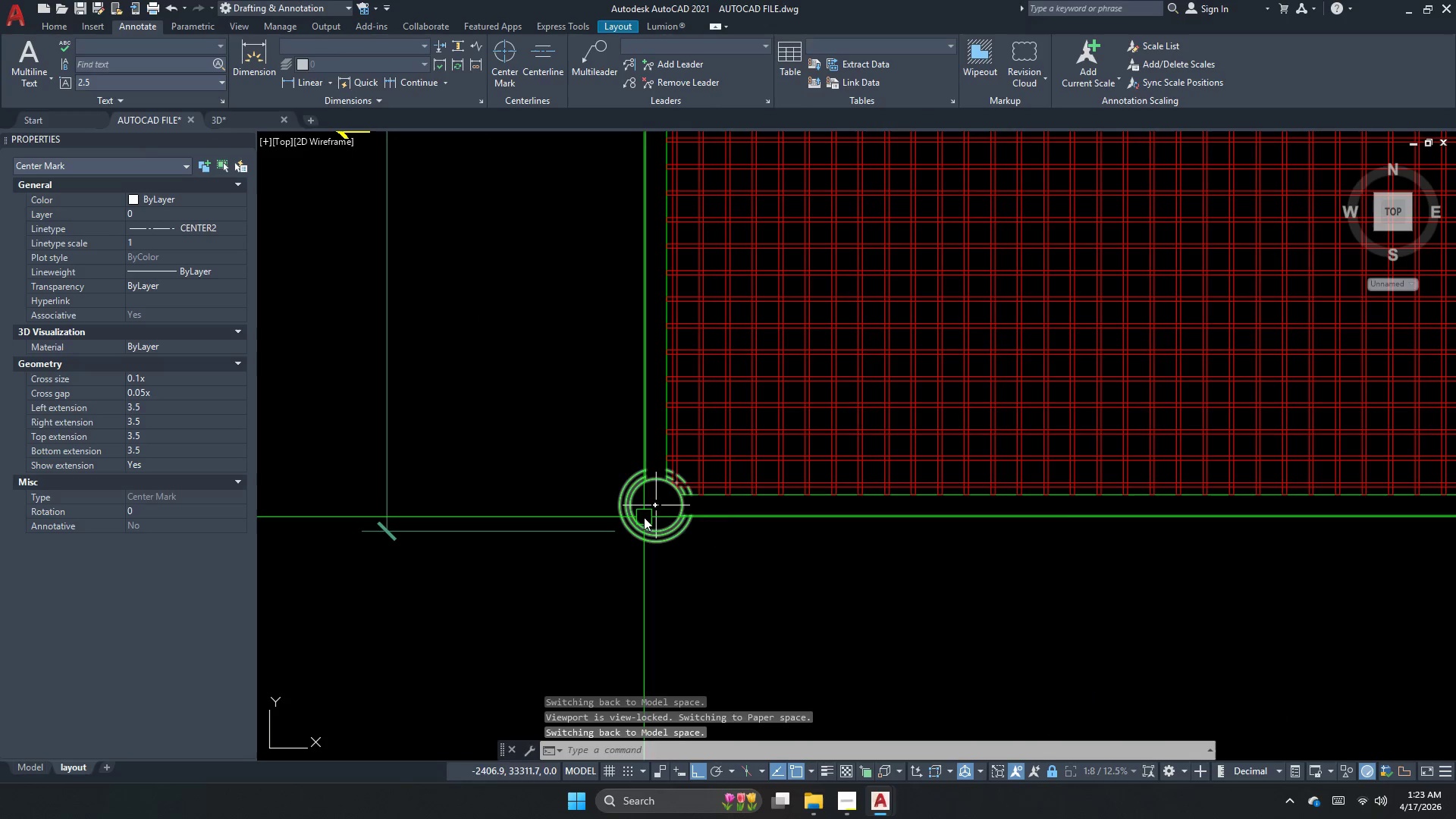 
left_click([650, 508])
 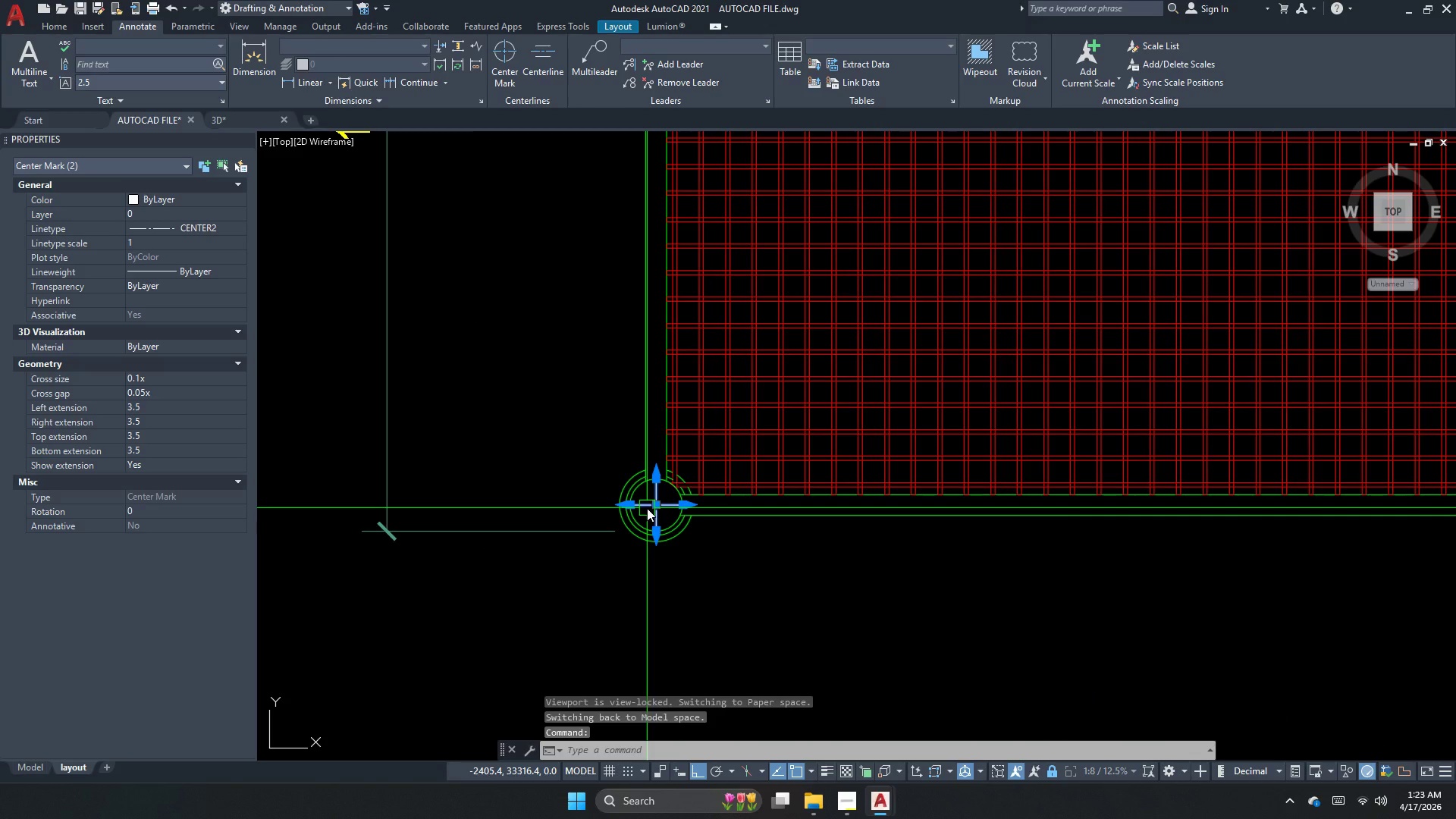 
key(Escape)
 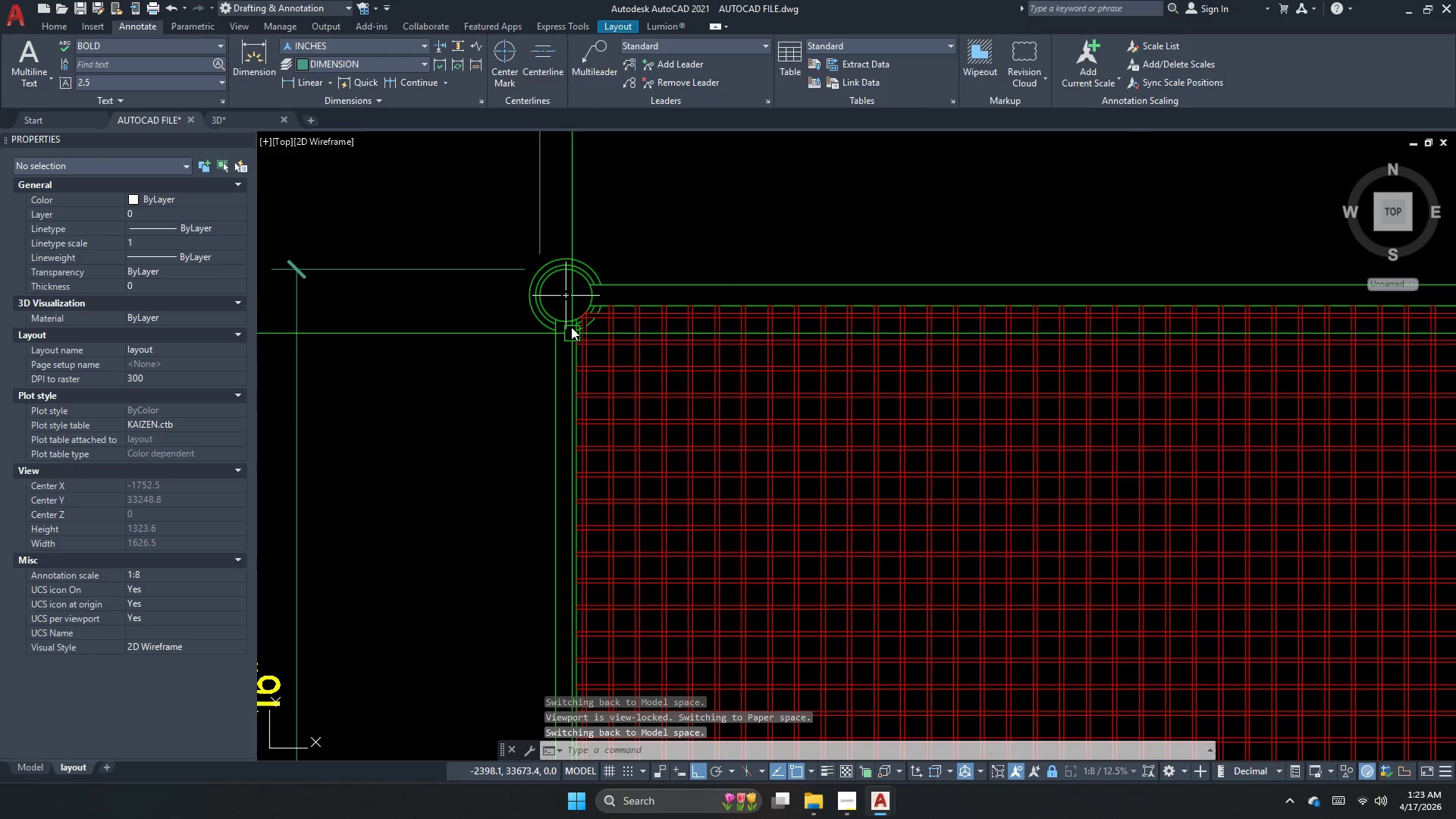 
double_click([566, 302])
 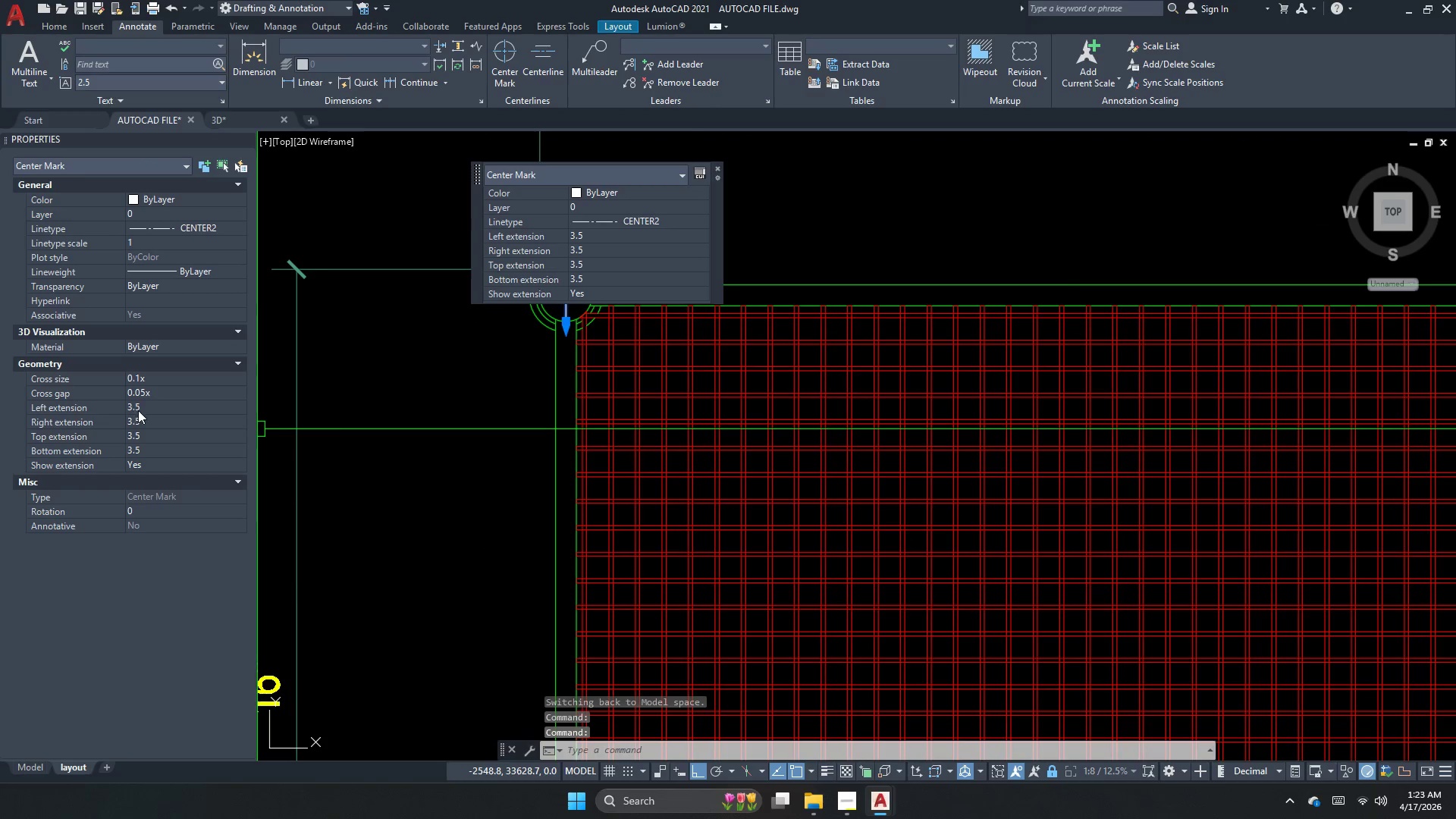 
left_click([155, 409])
 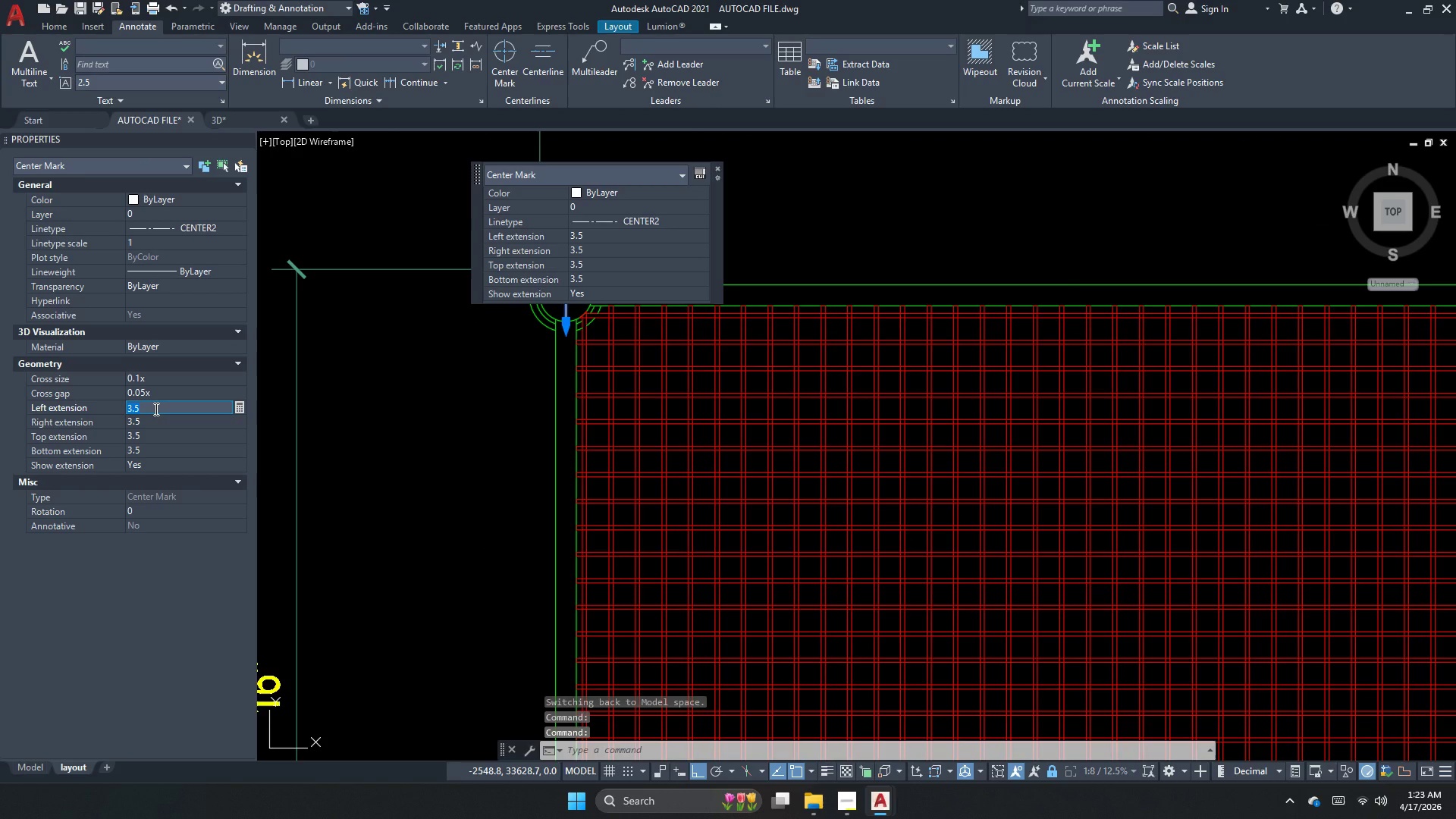 
key(Numpad5)
 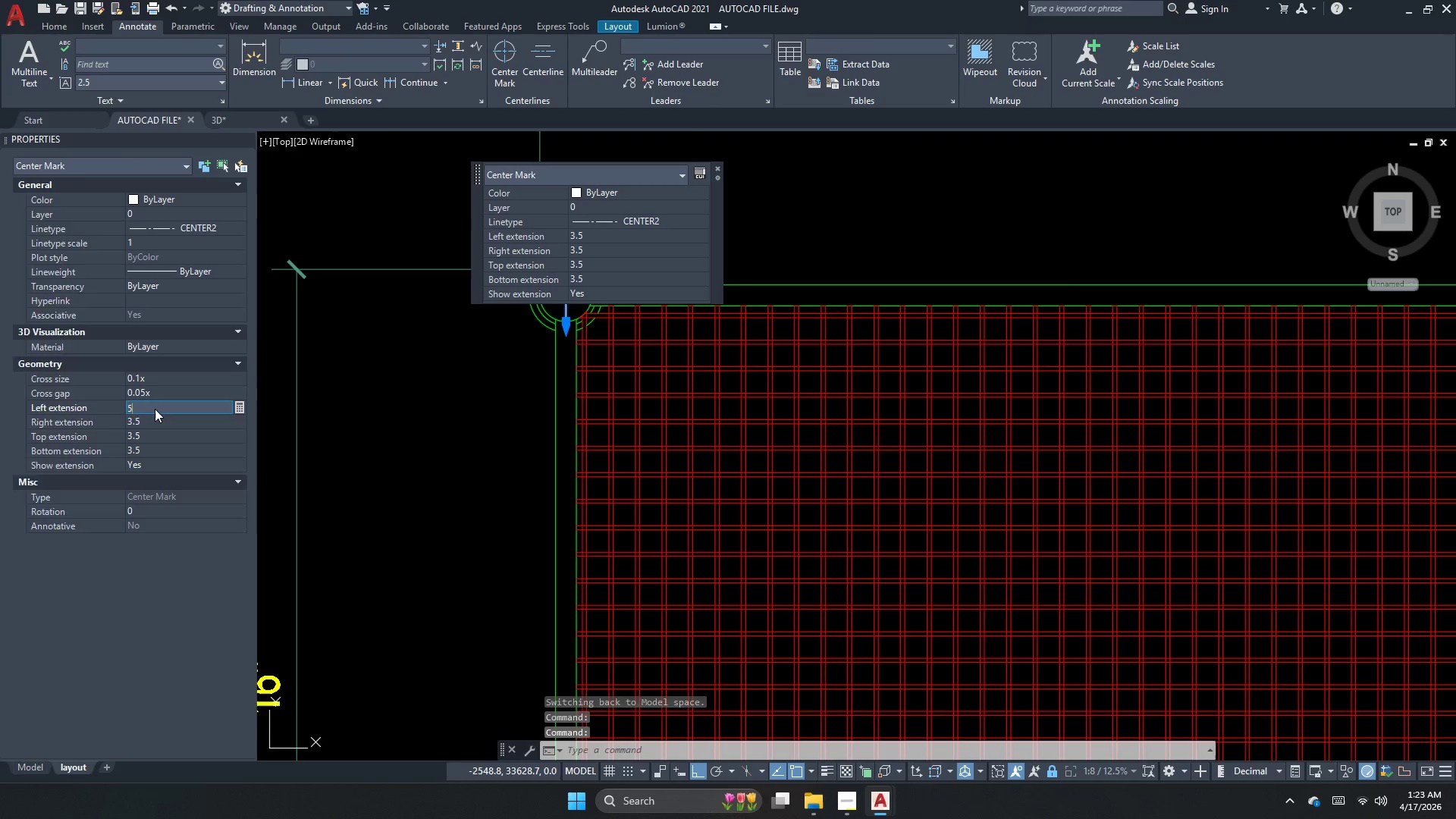 
key(NumpadEnter)
 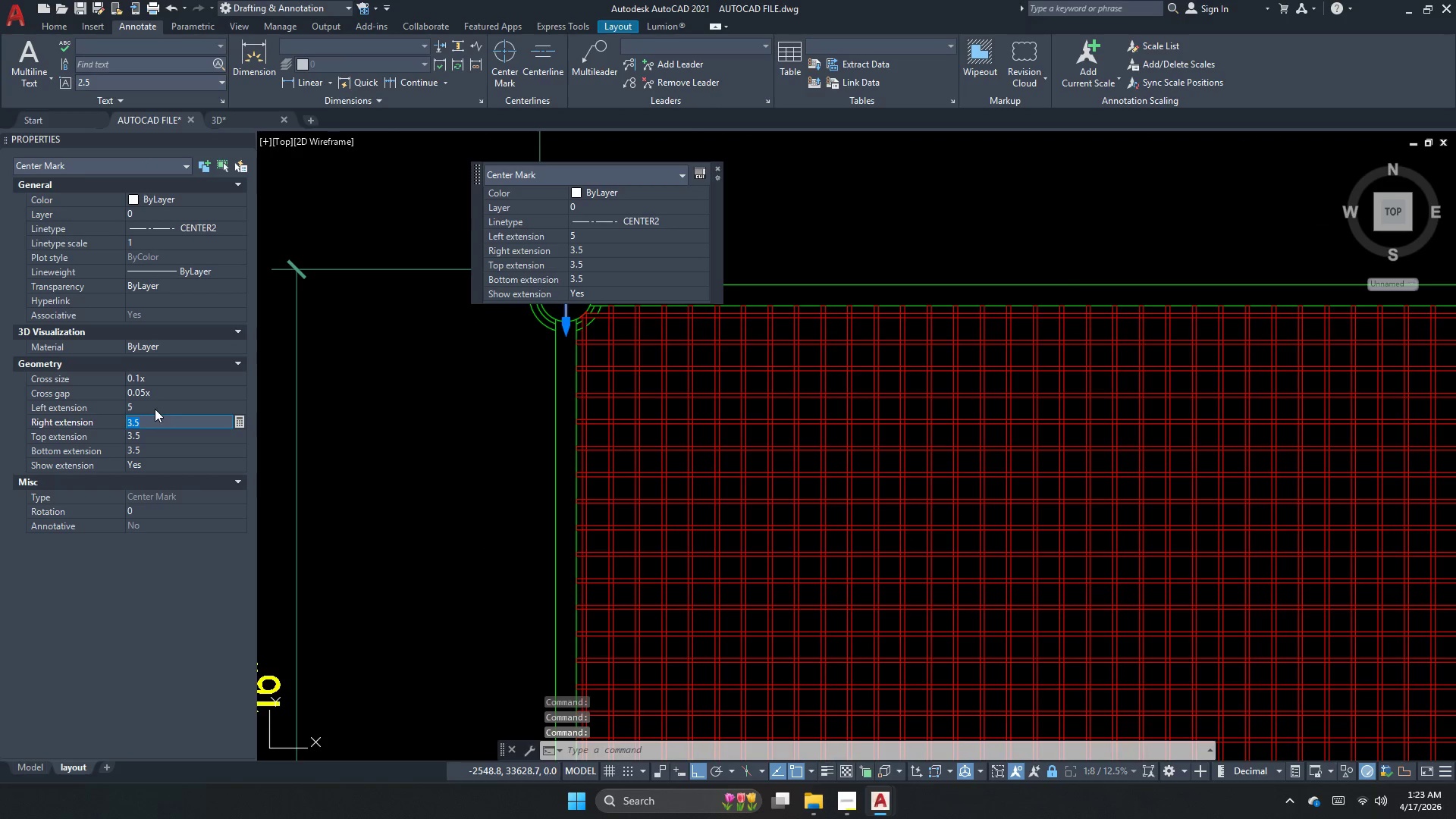 
key(Numpad5)
 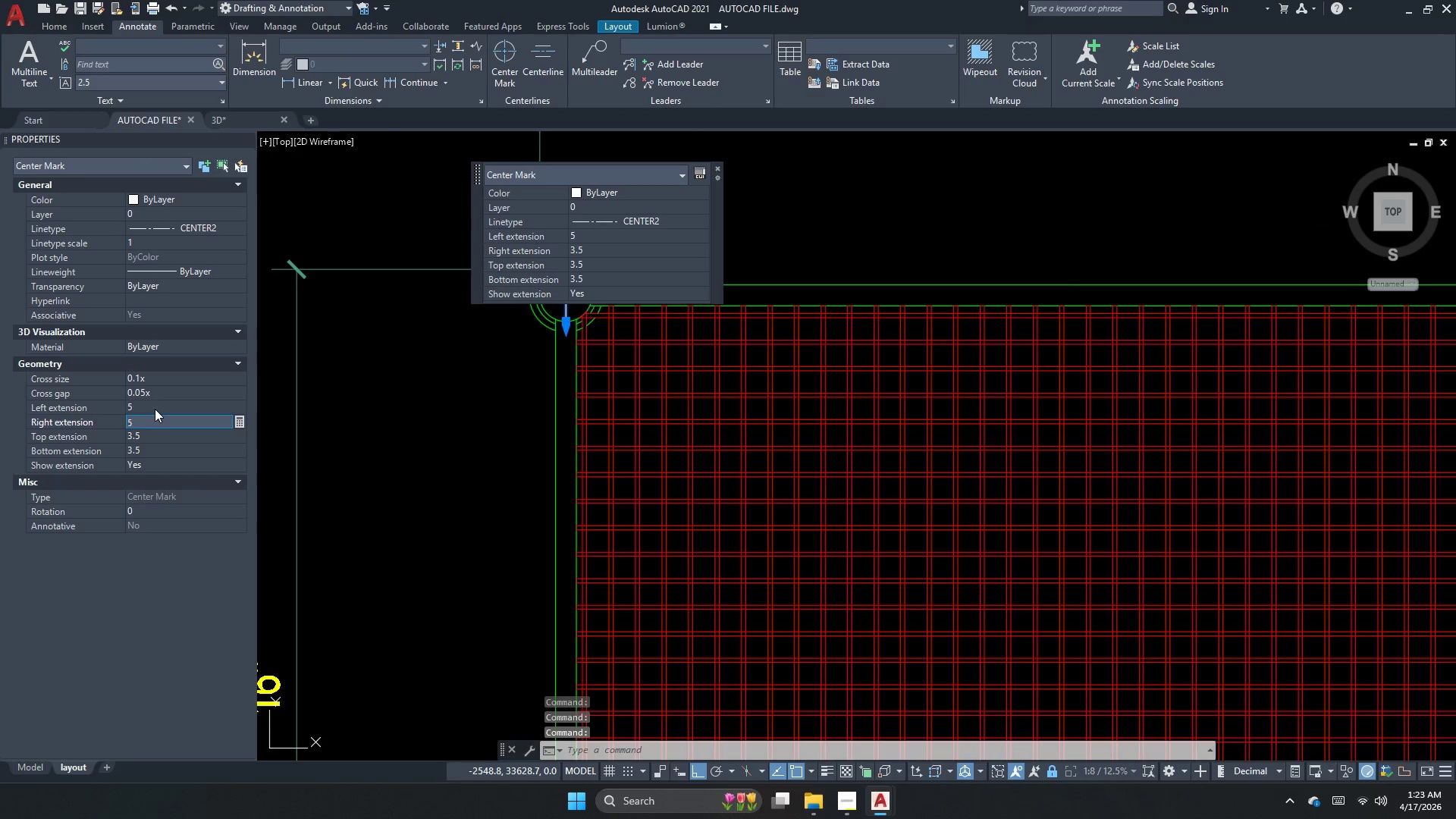 
key(NumpadEnter)
 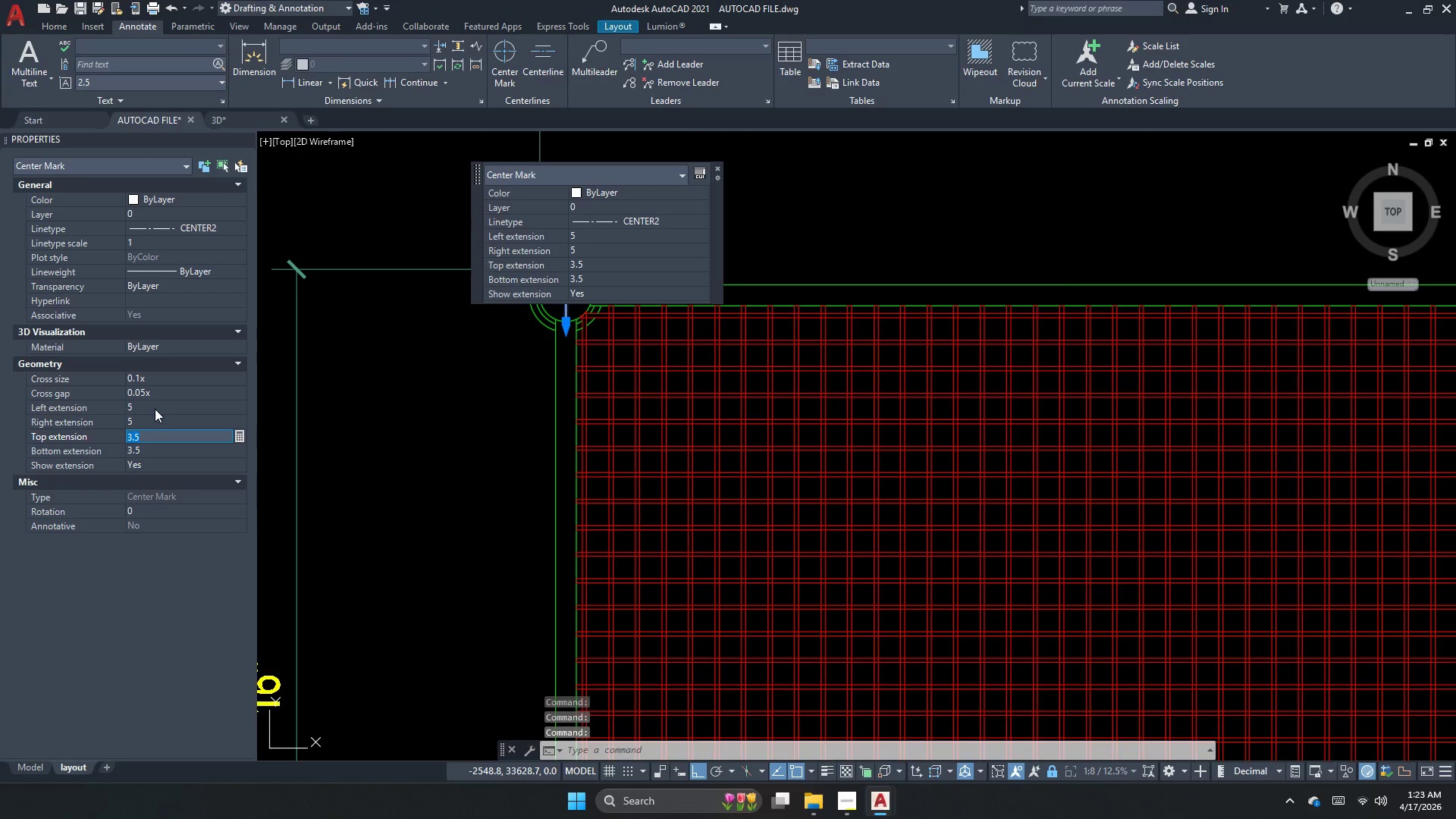 
key(Numpad5)
 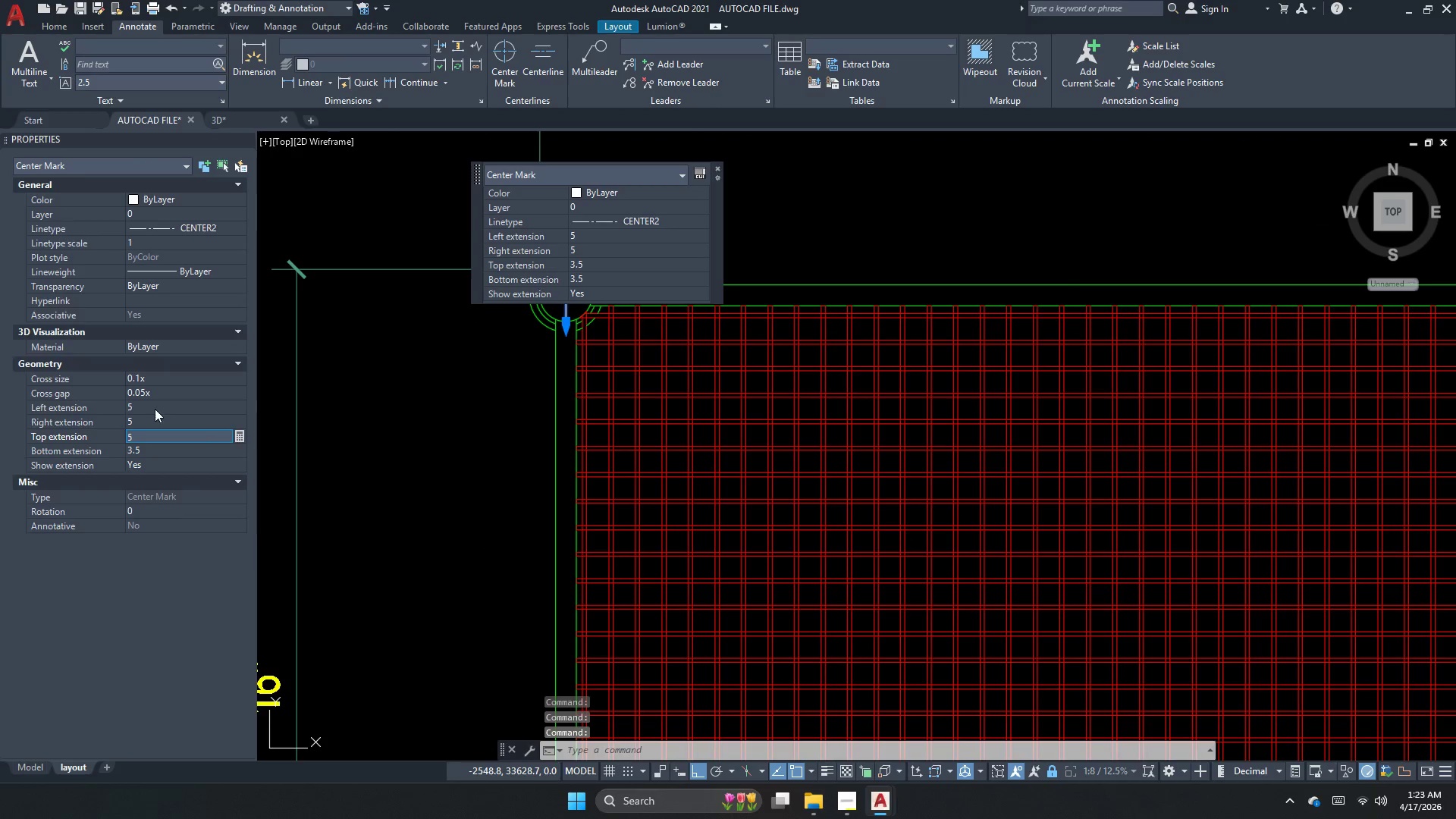 
key(NumpadEnter)
 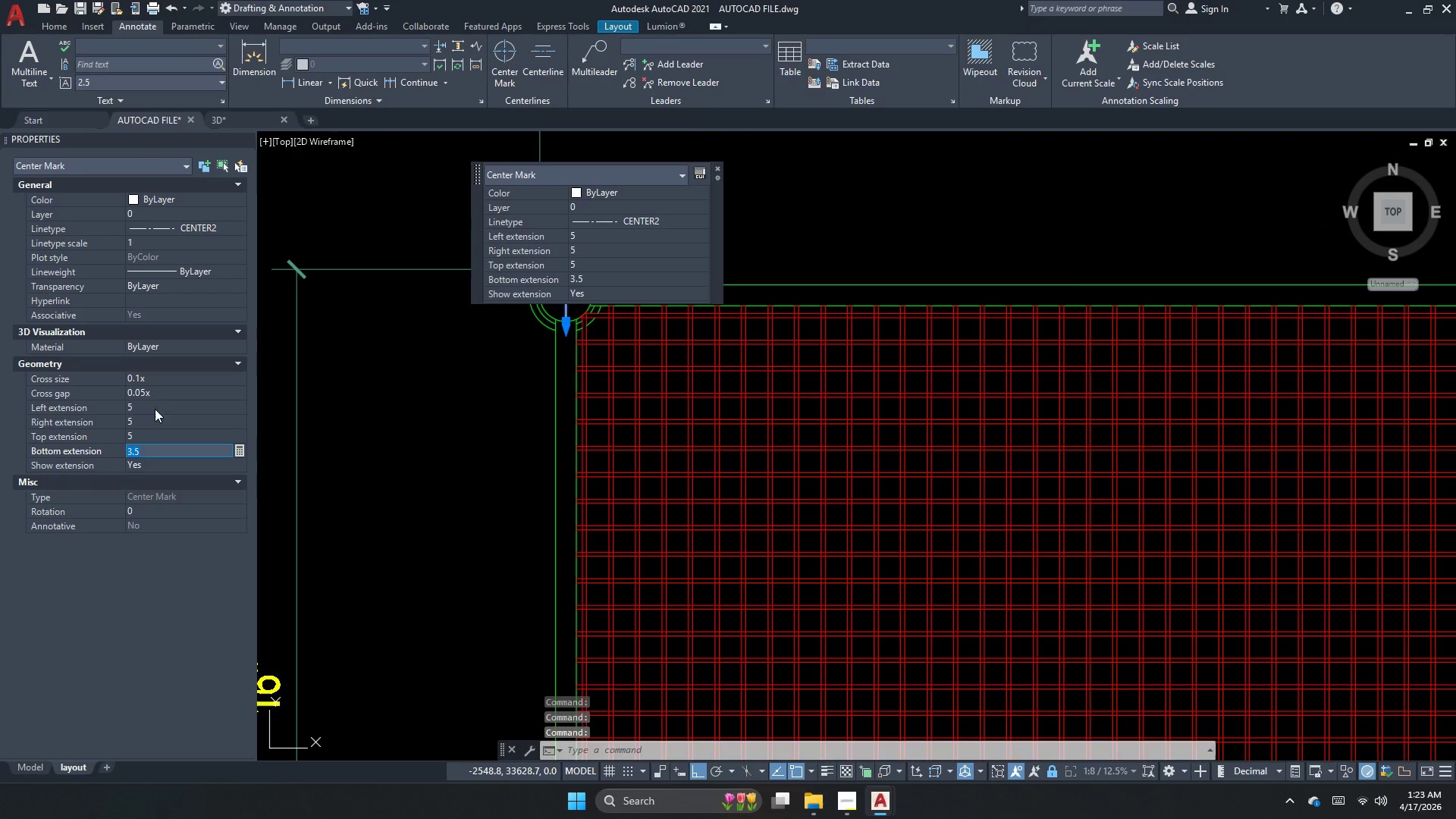 
key(Numpad5)
 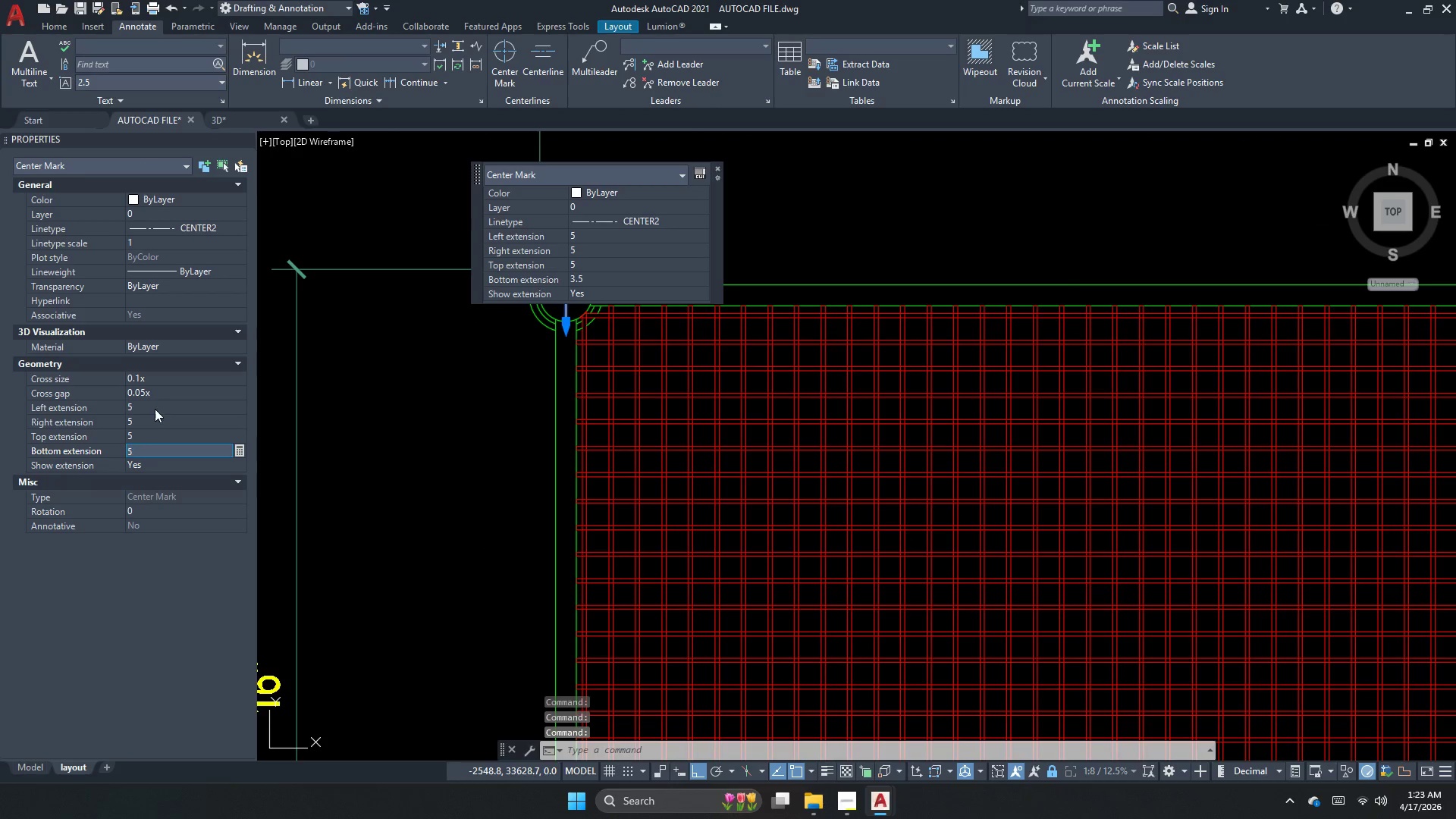 
key(NumpadEnter)
 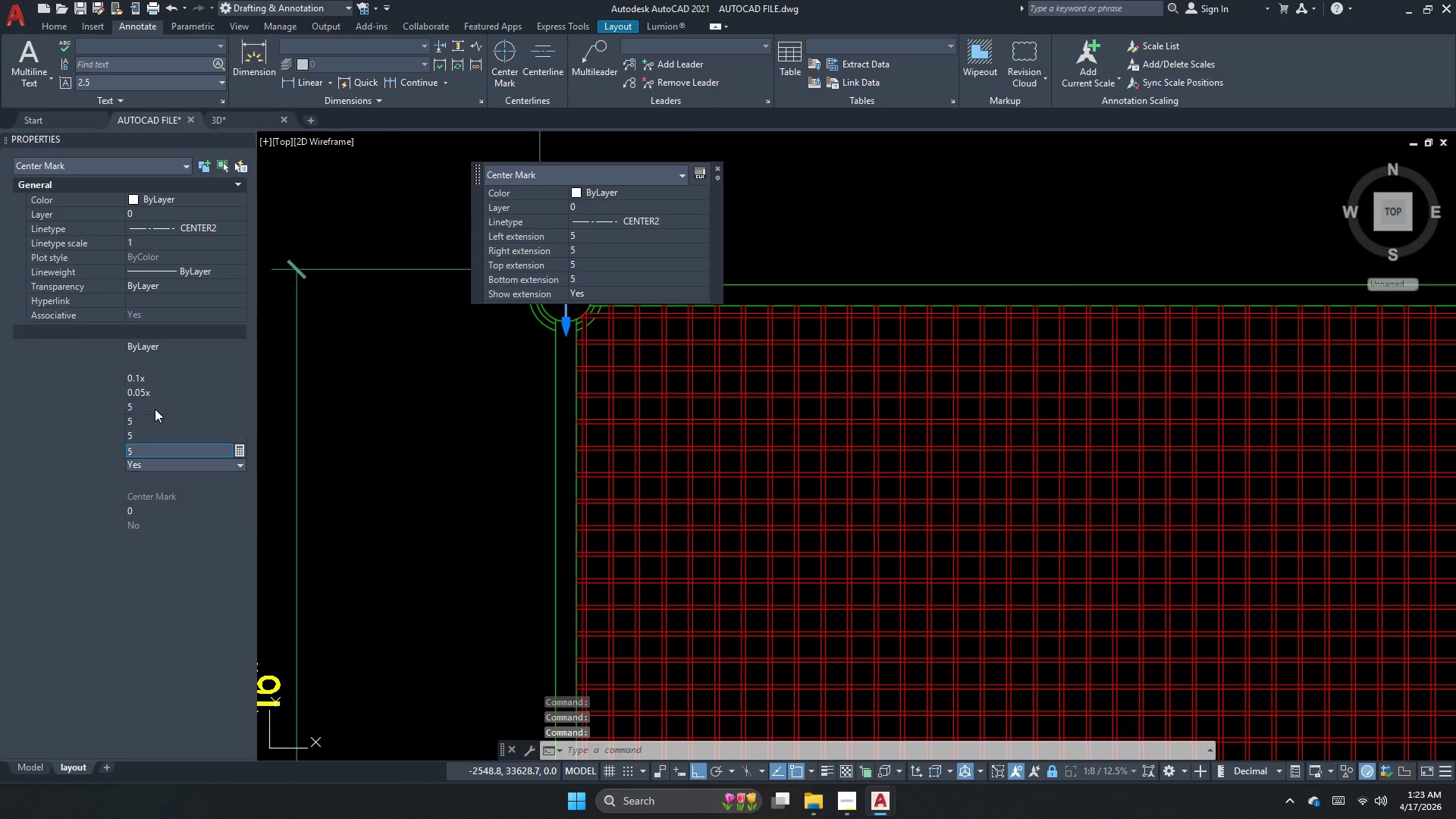 
key(Numpad5)
 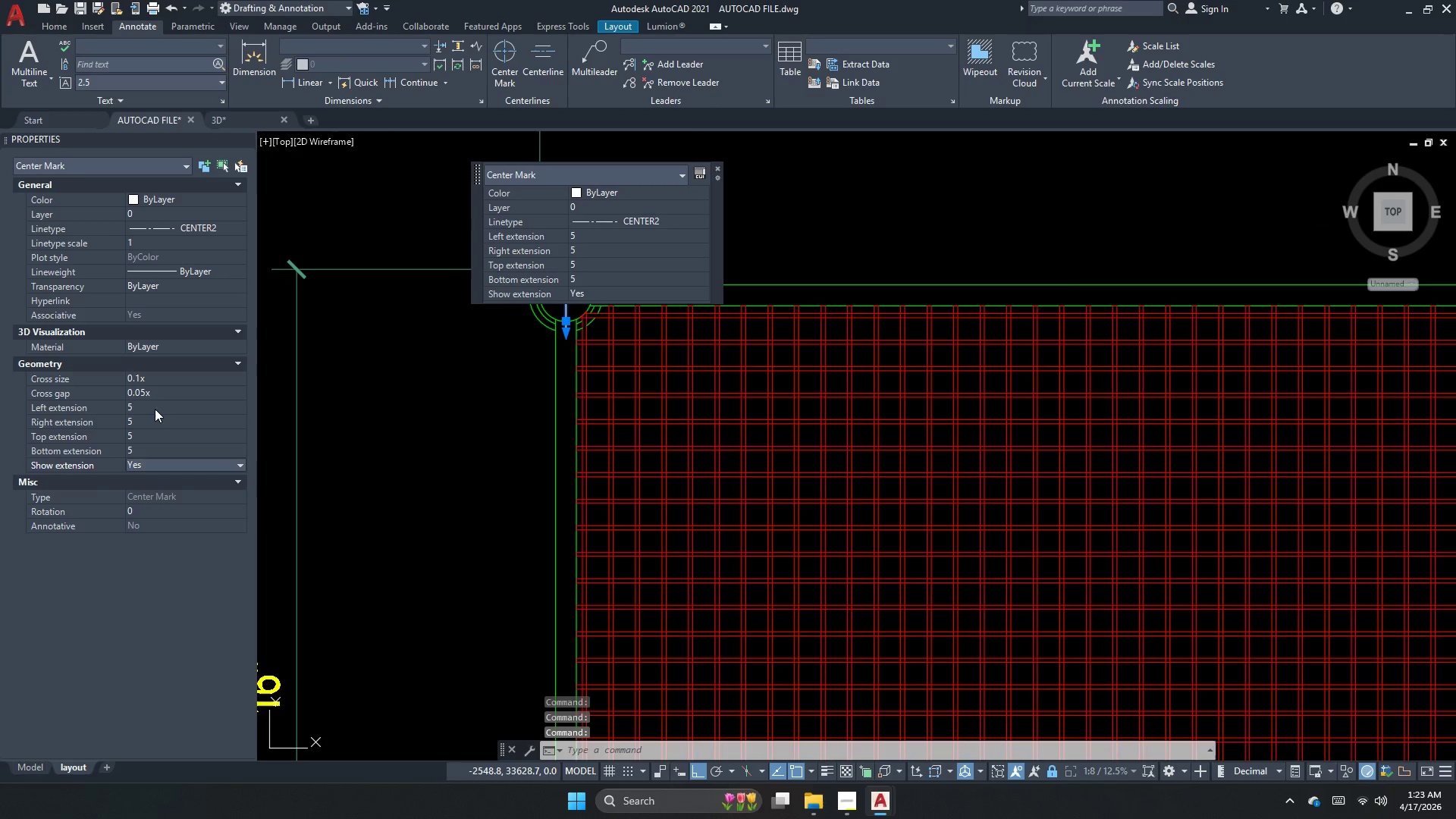 
key(NumpadEnter)
 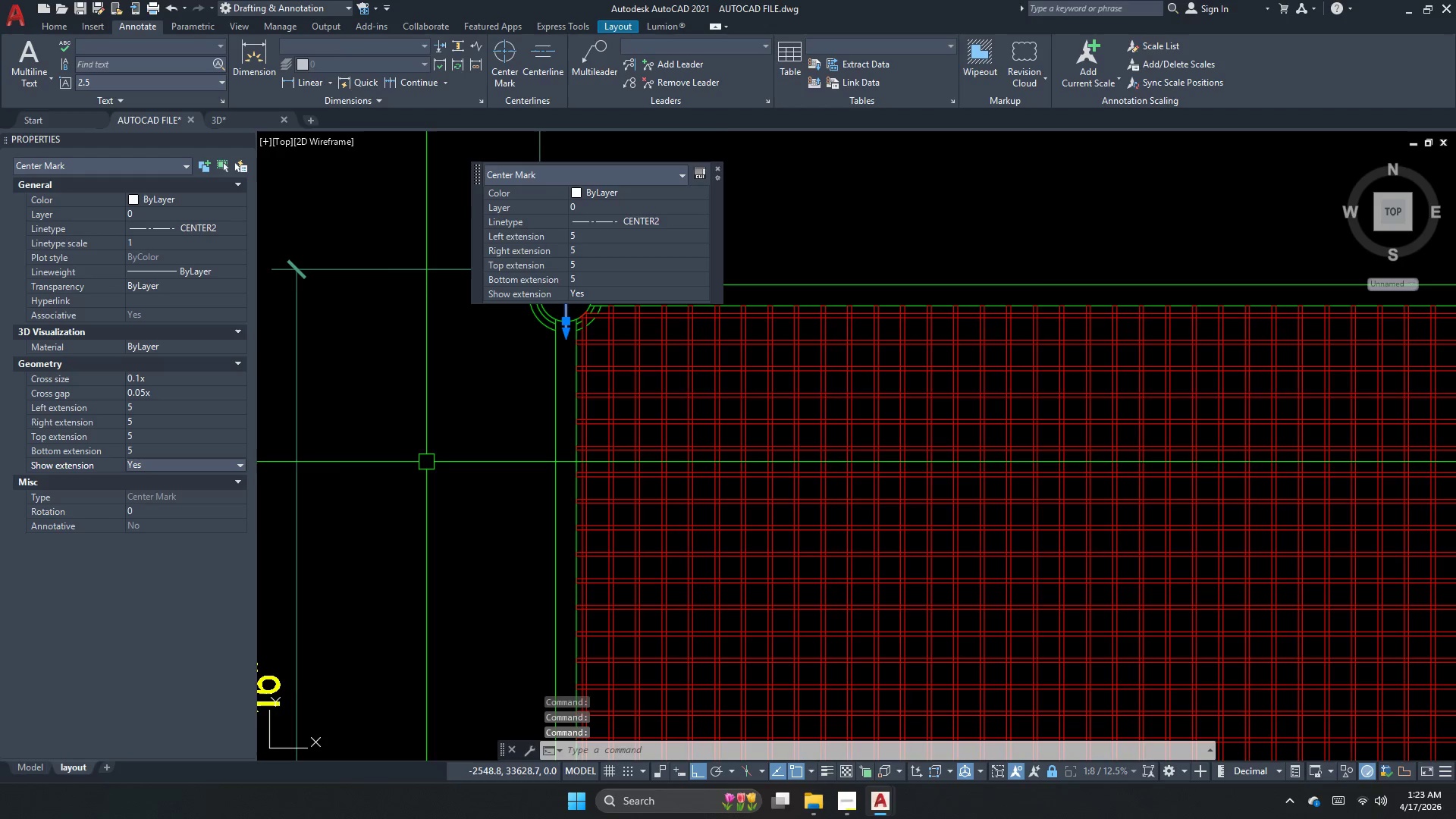 
key(Escape)
 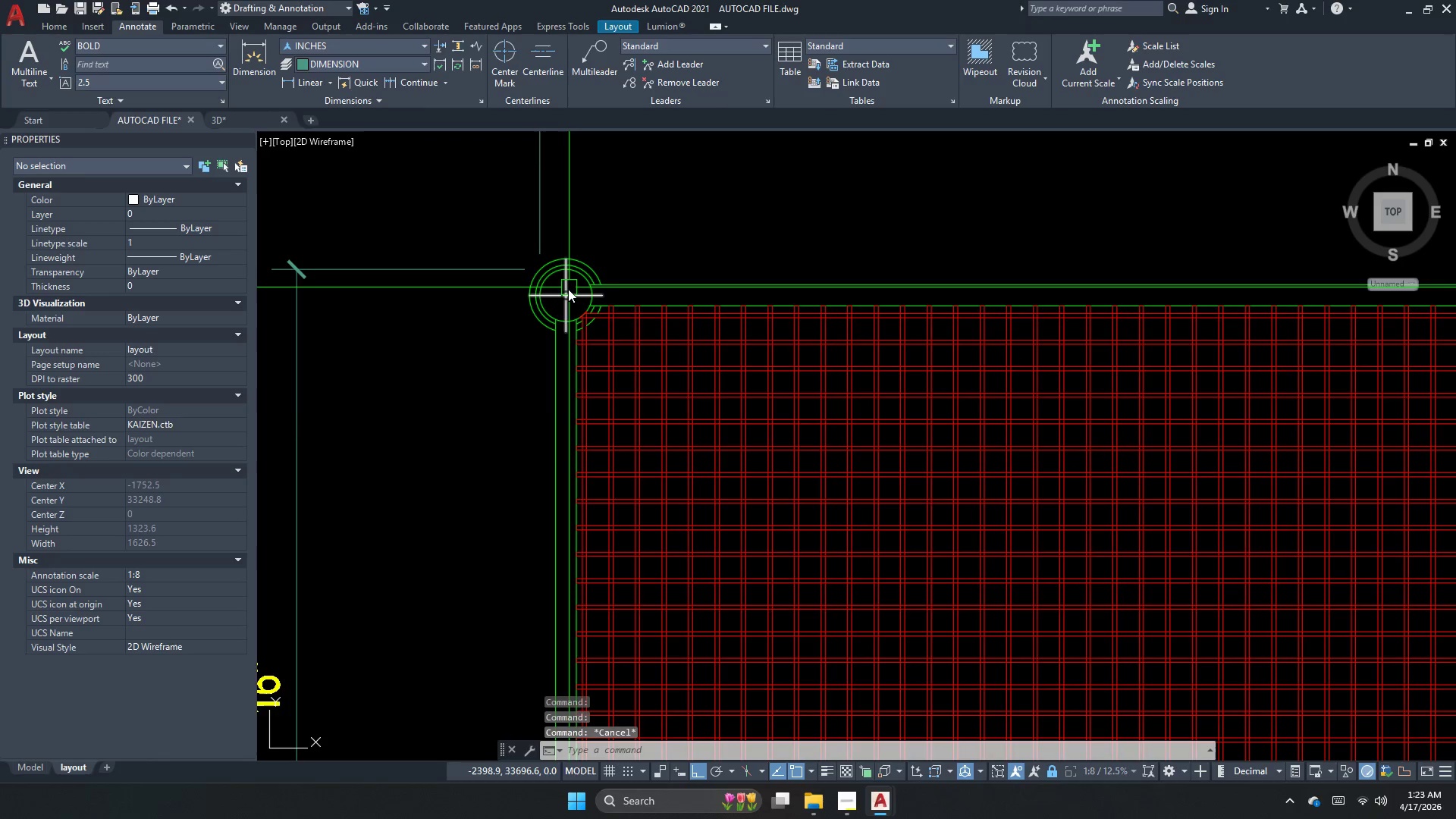 
left_click([568, 290])
 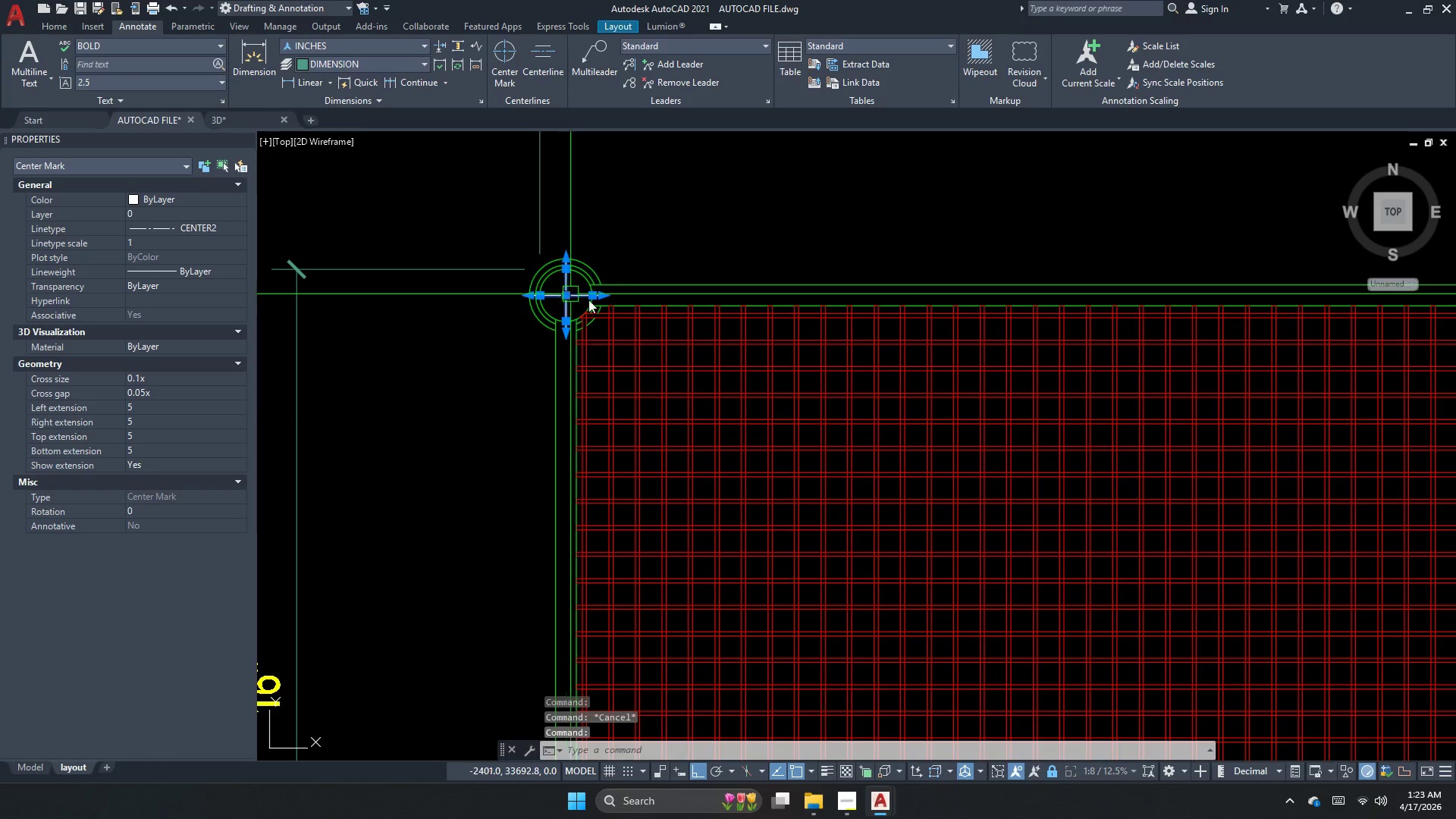 
mouse_move([583, 308])
 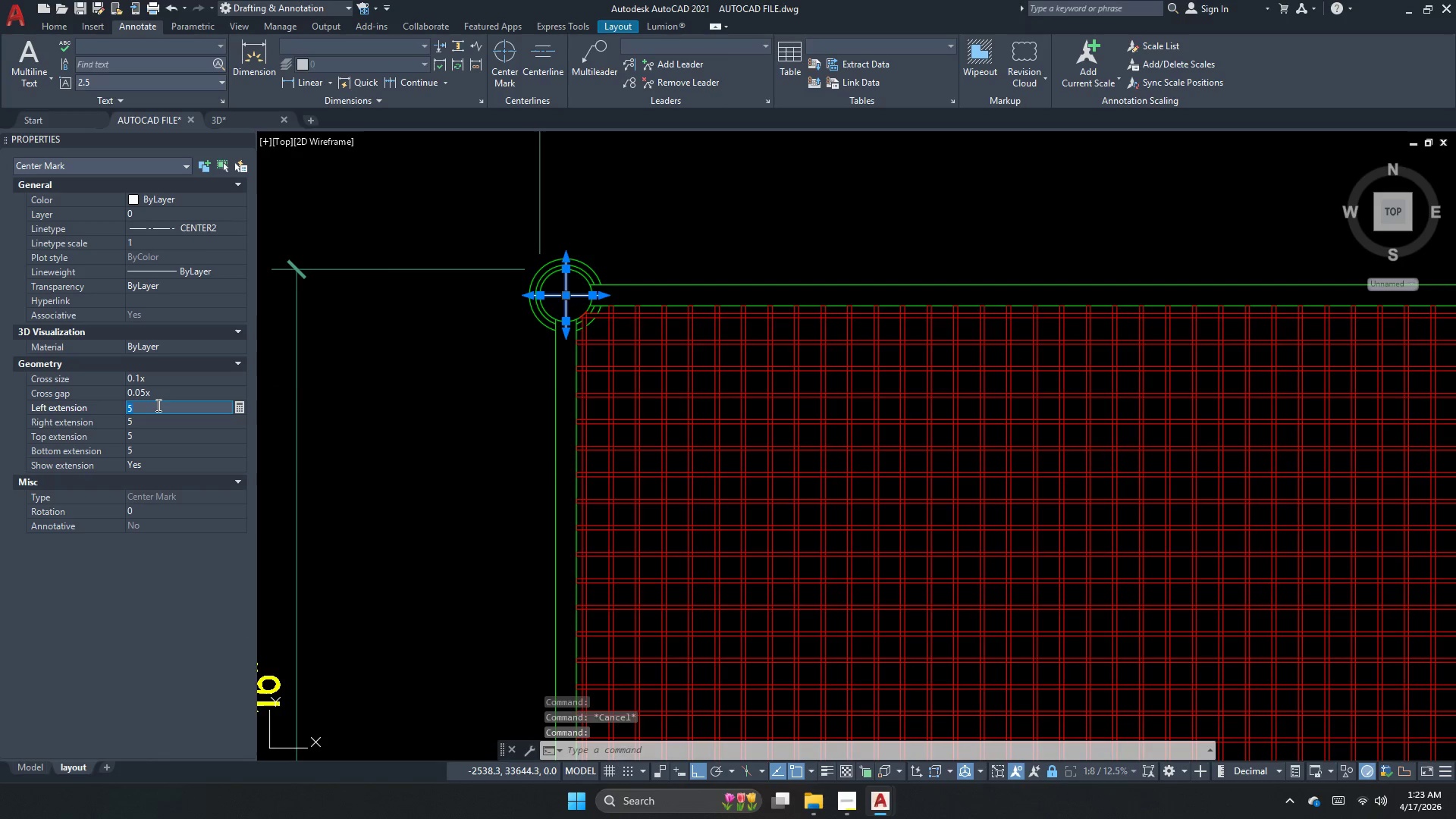 
key(Numpad2)
 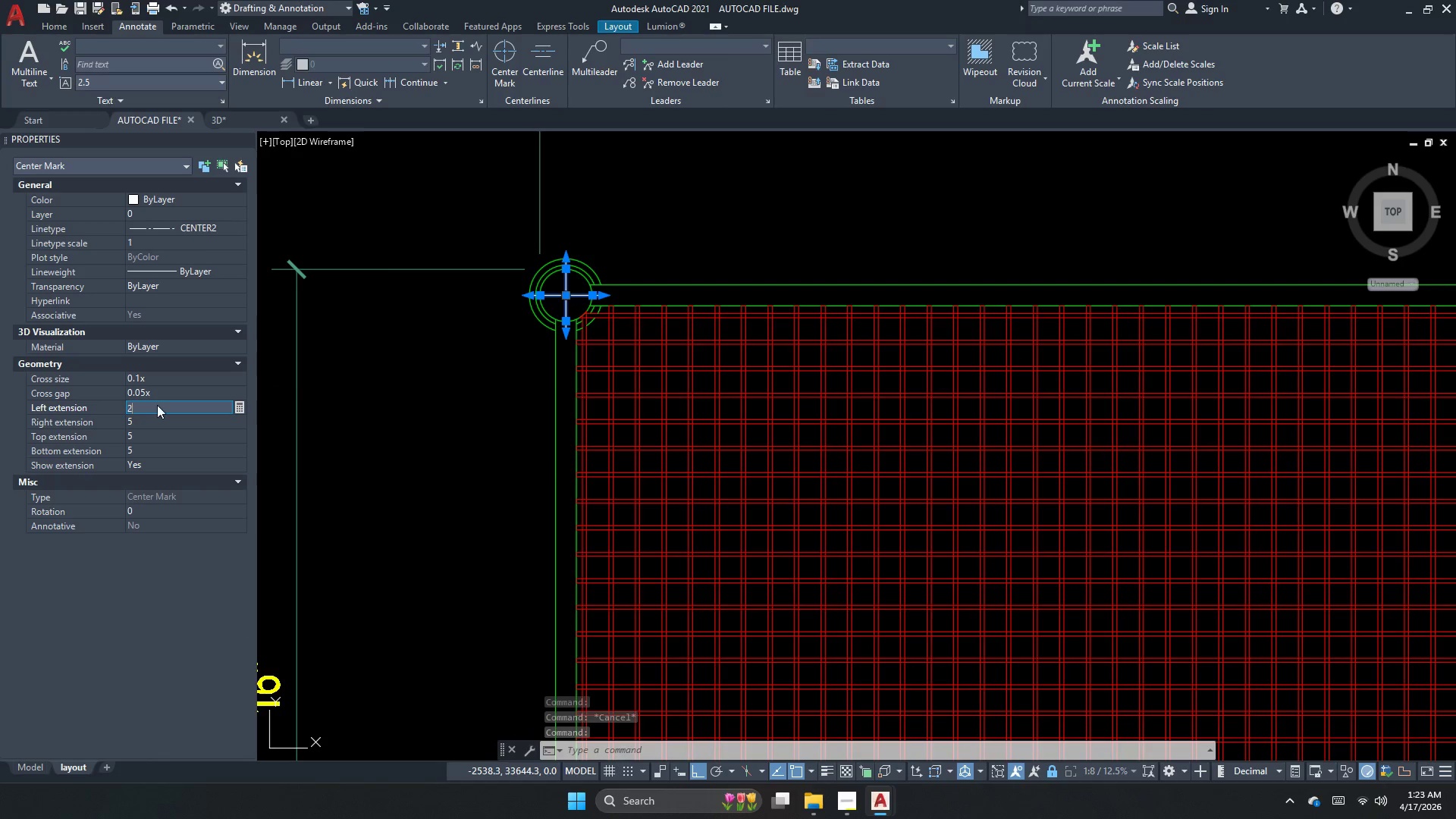 
key(Numpad0)
 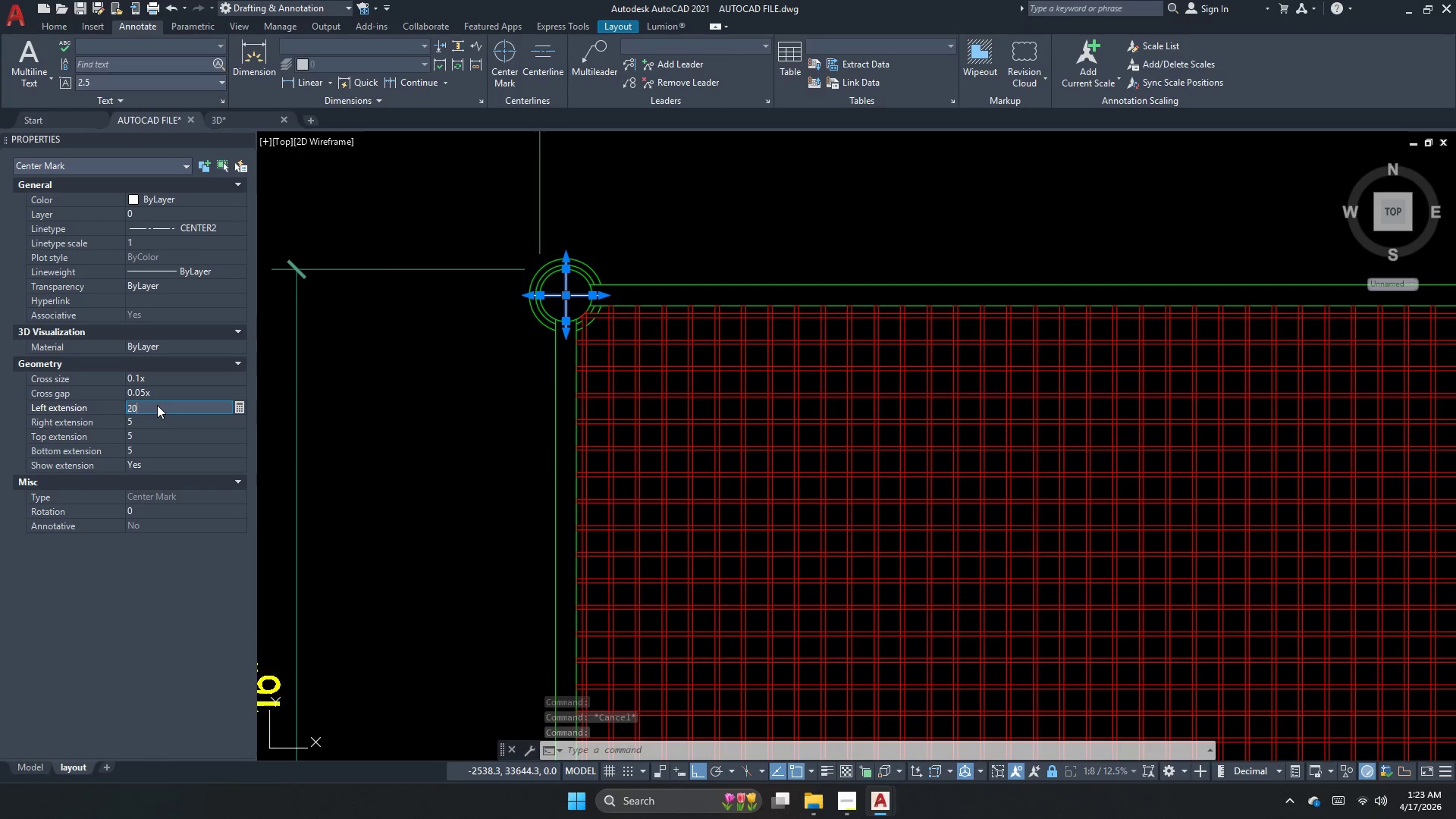 
key(NumpadEnter)
 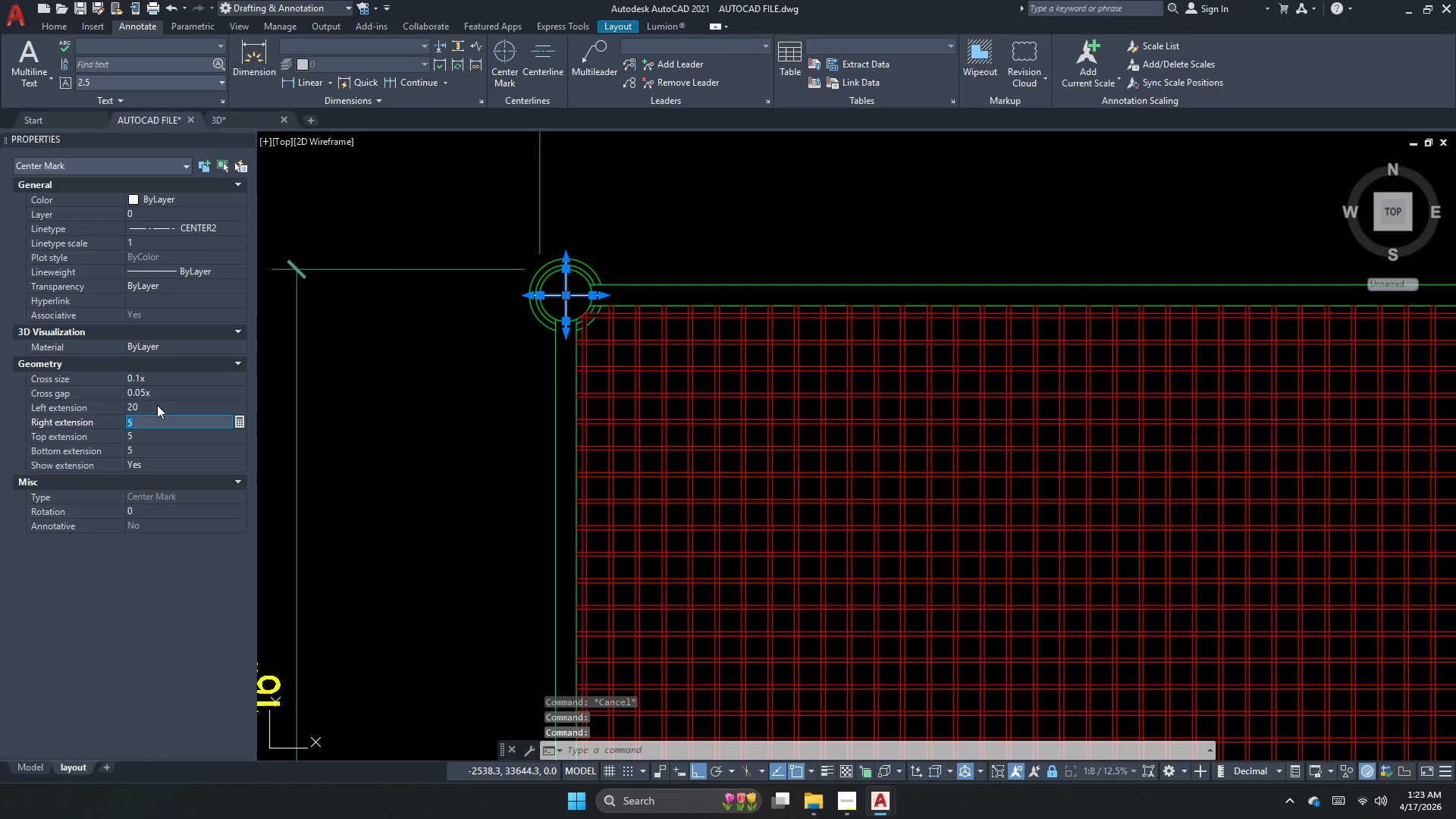 
key(Numpad2)
 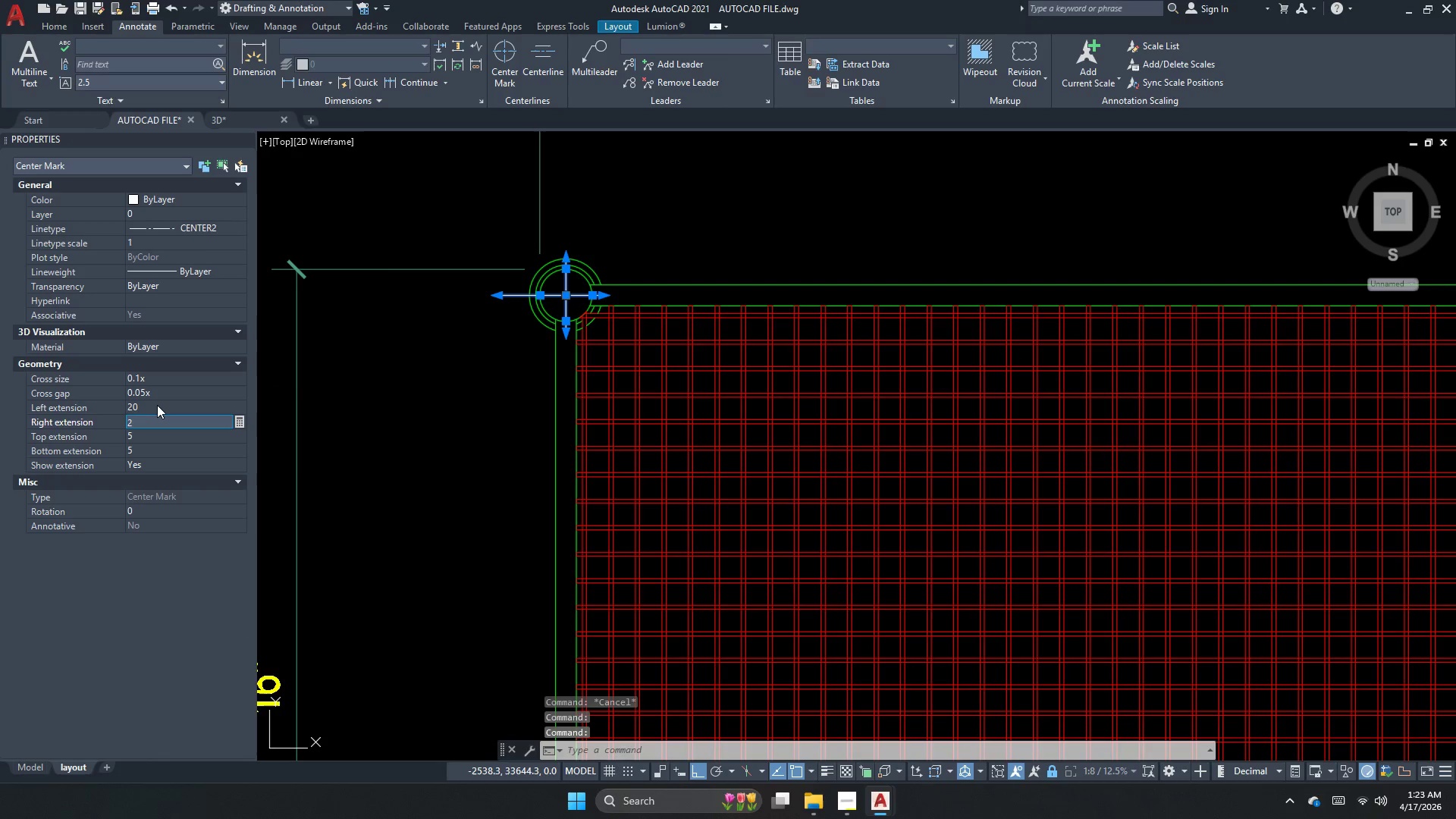 
key(Numpad0)
 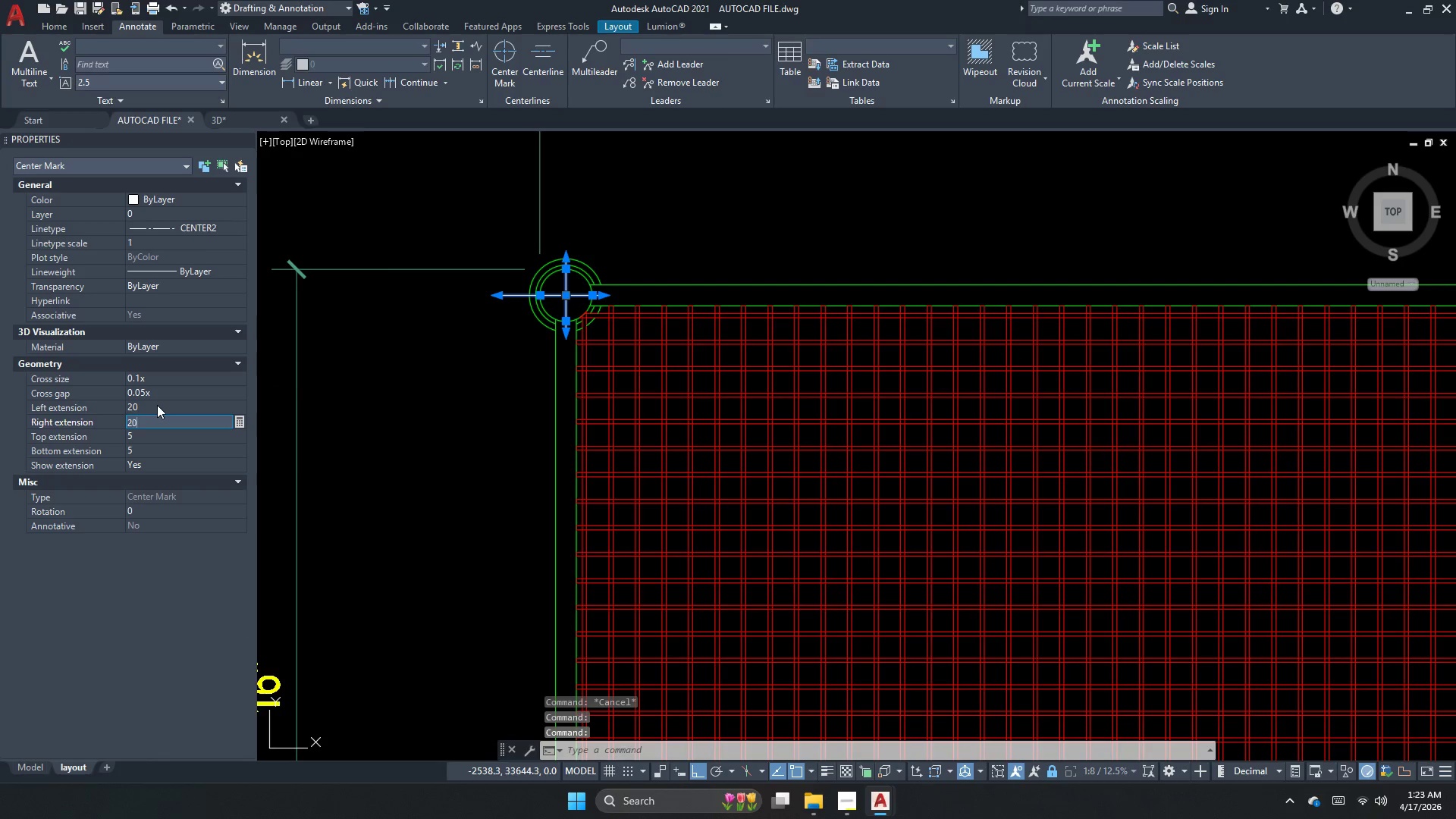 
key(NumpadEnter)
 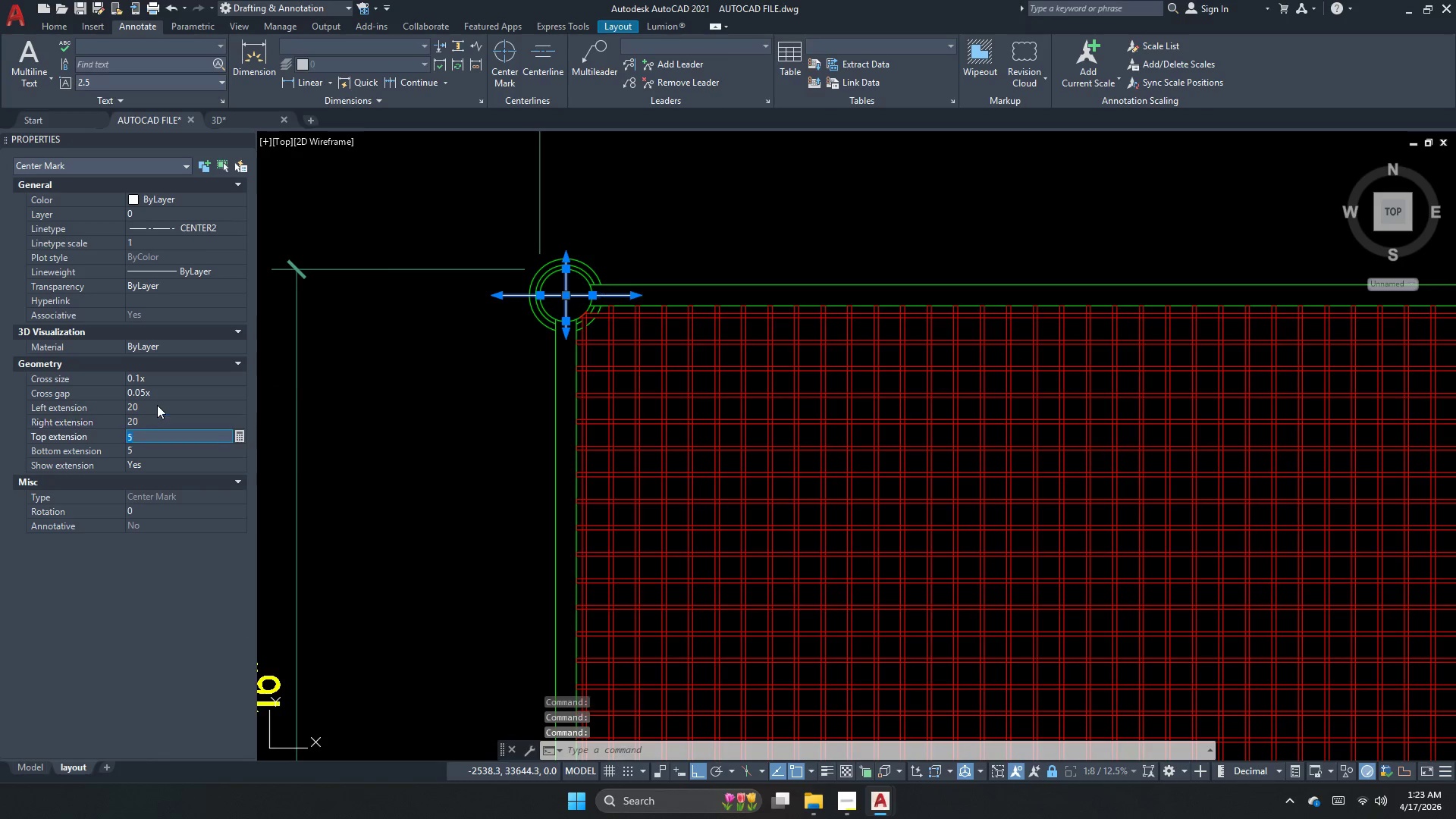 
key(Numpad2)
 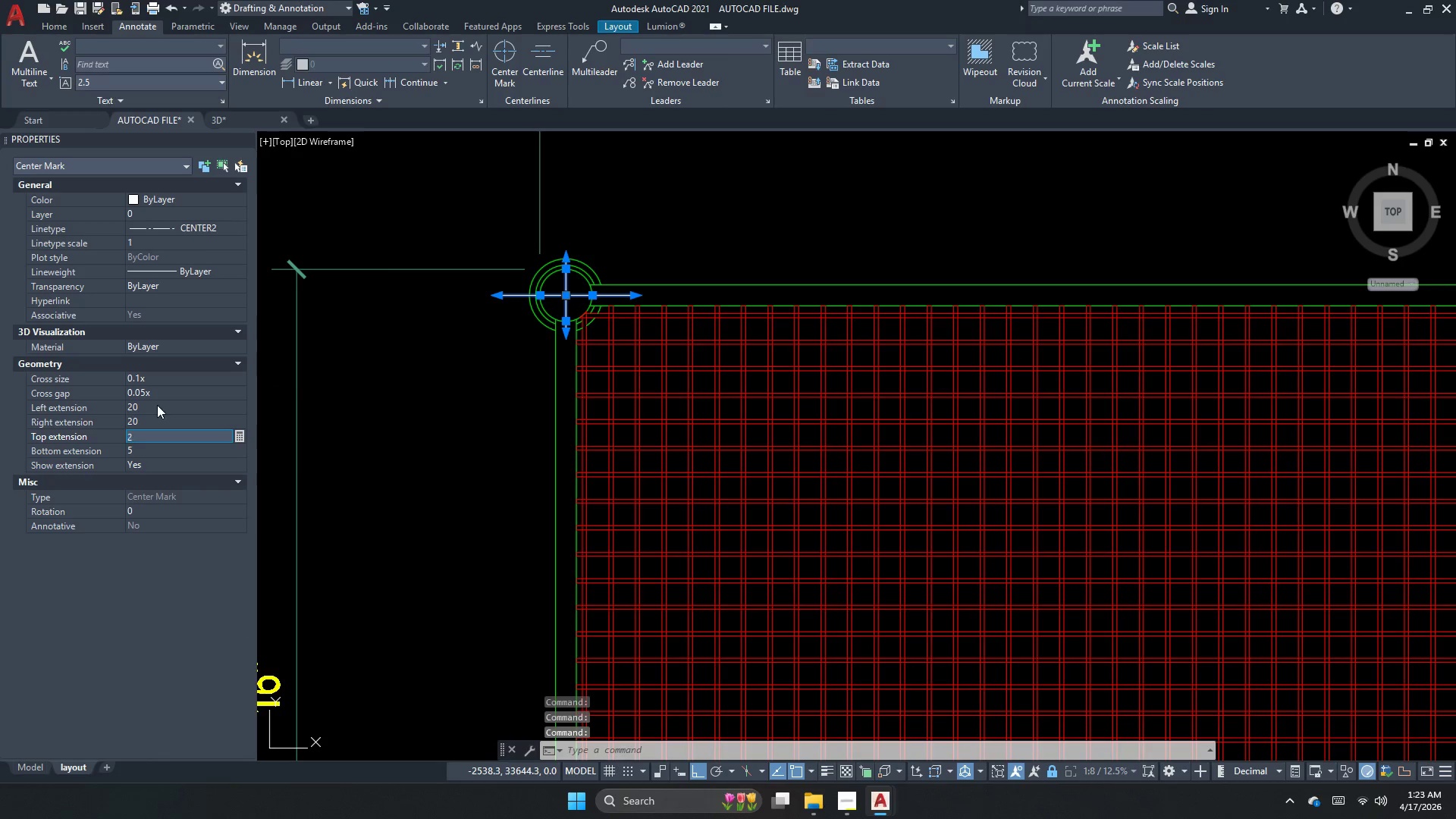 
key(Numpad0)
 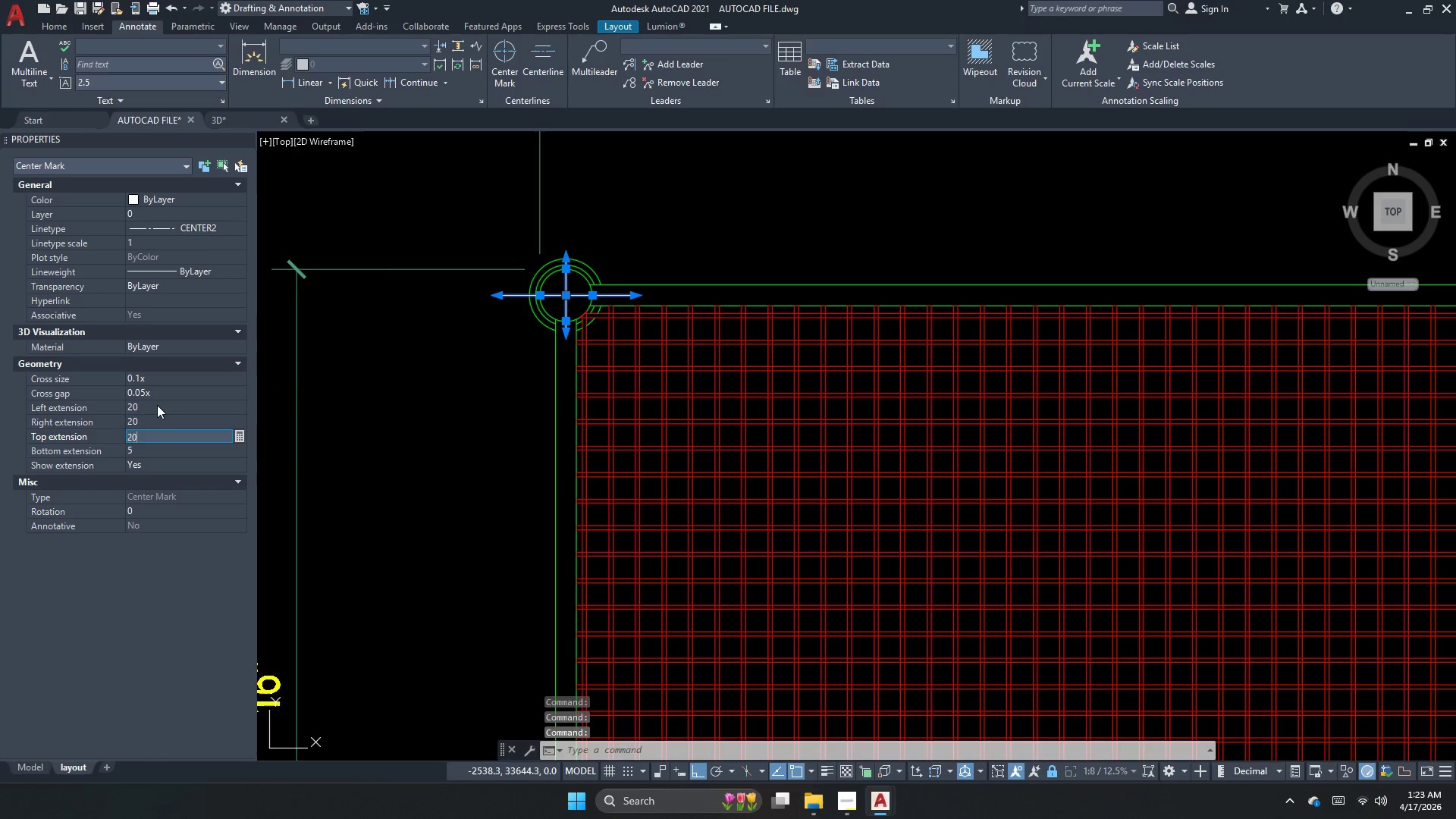 
key(NumpadEnter)
 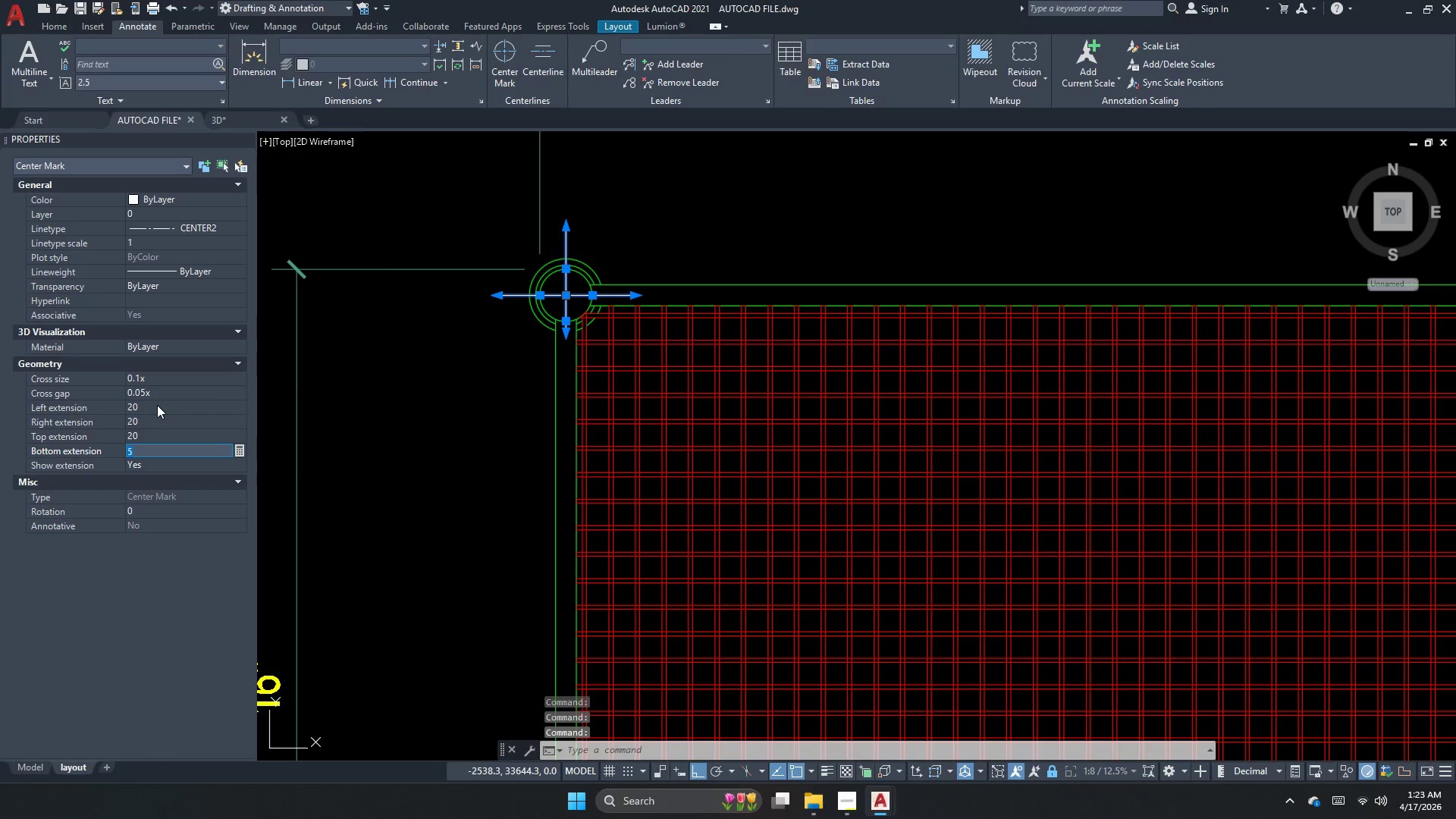 
key(Numpad2)
 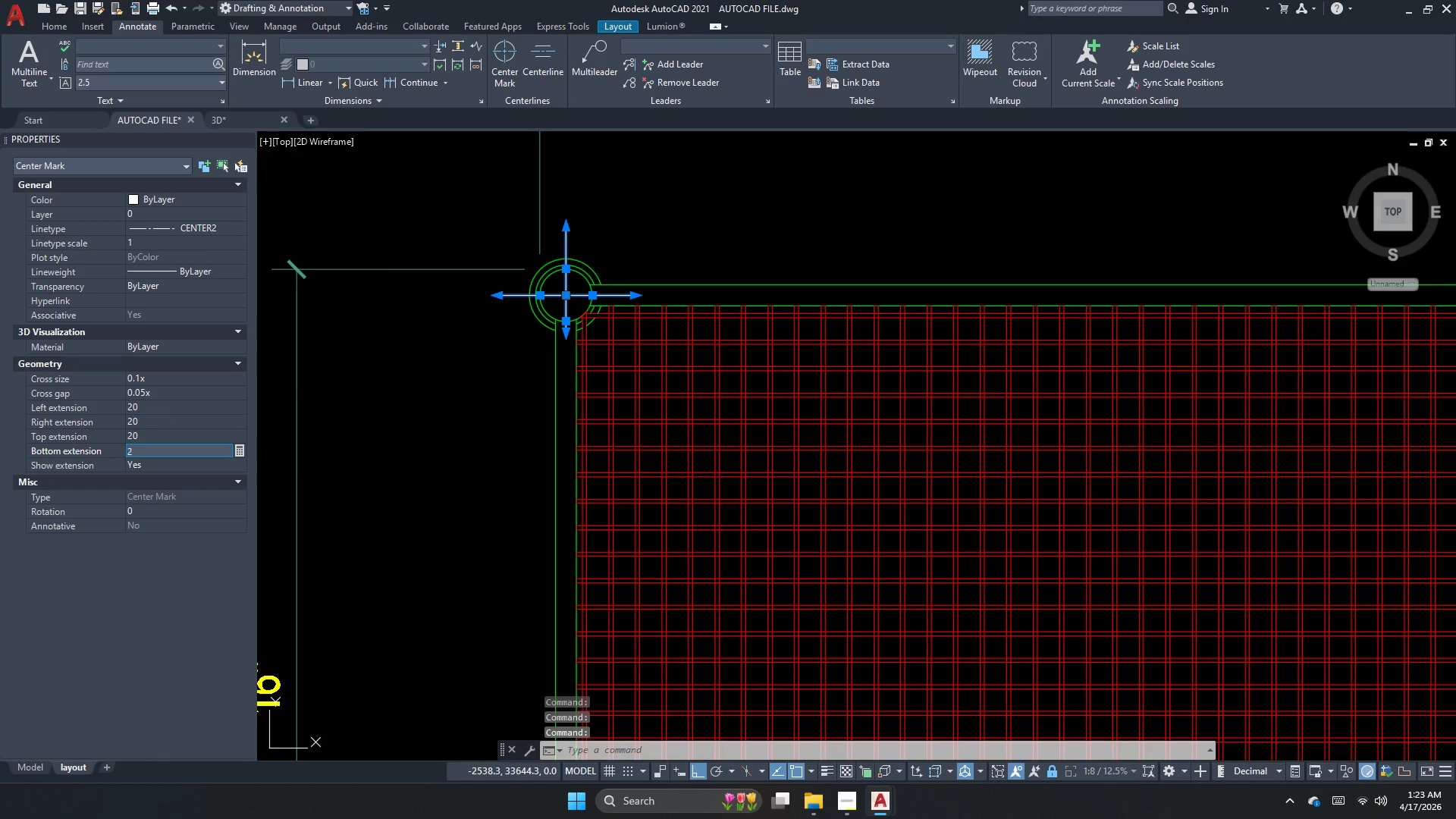 
key(Numpad0)
 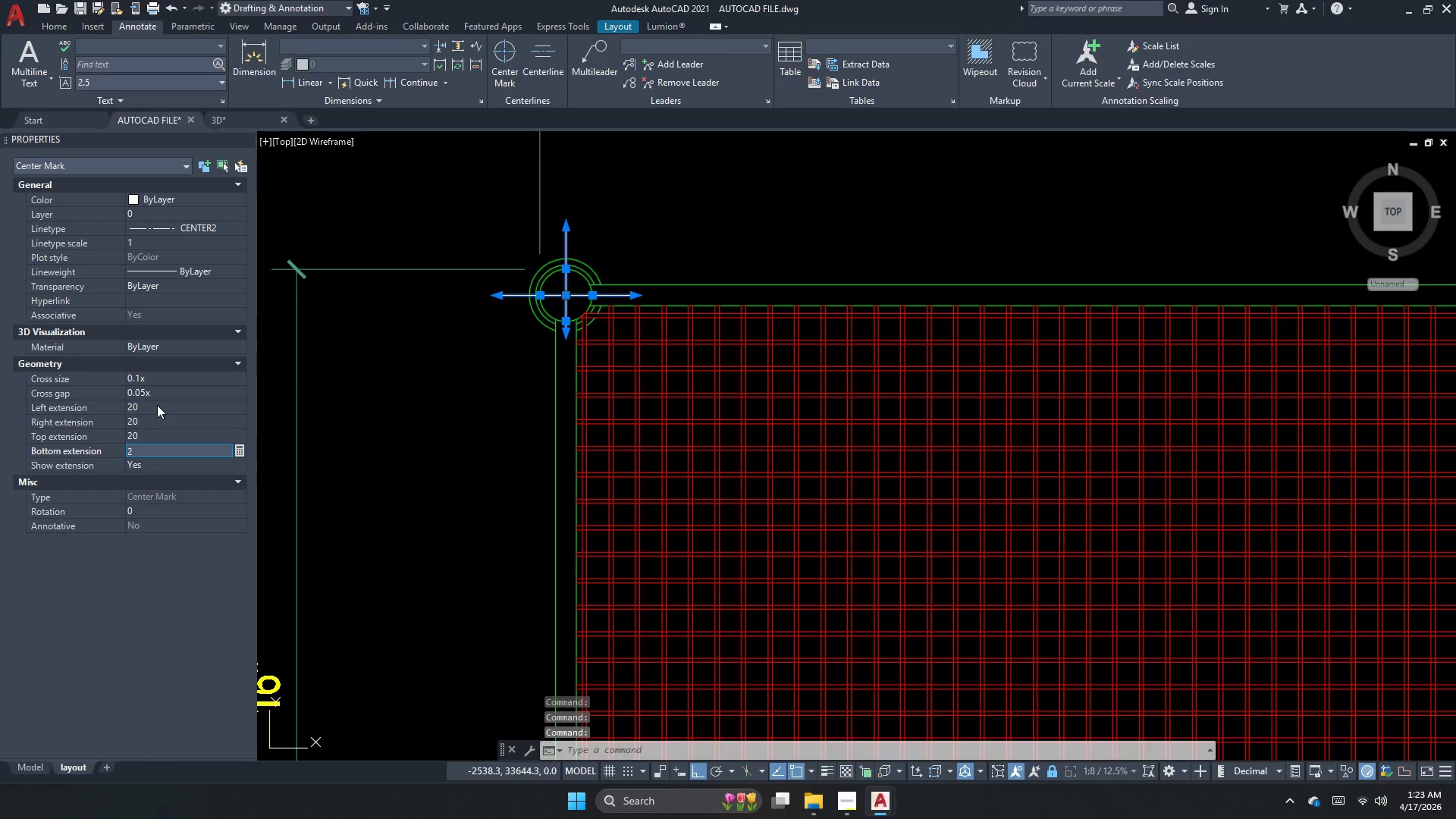 
key(NumpadEnter)
 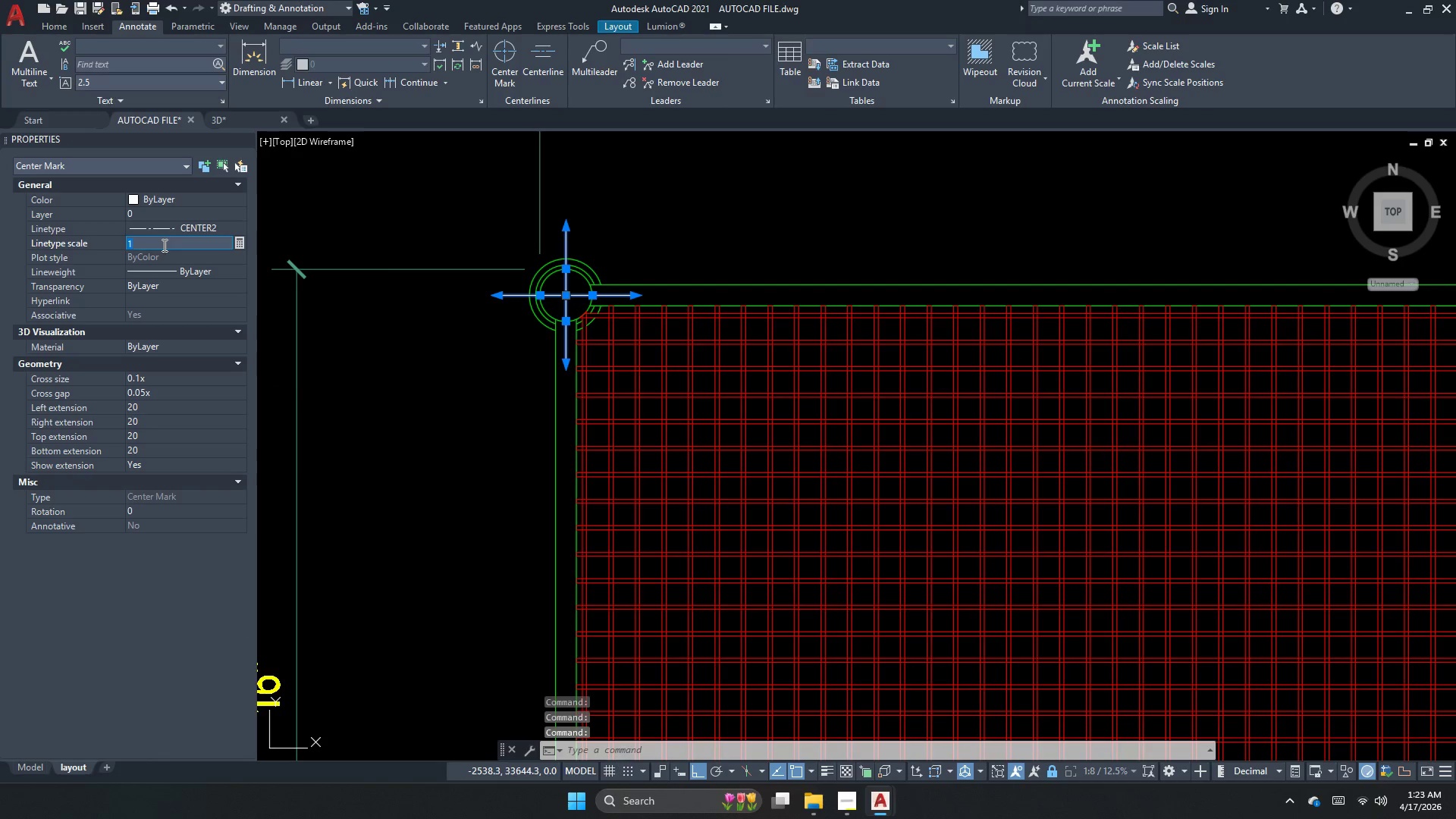 
key(Numpad2)
 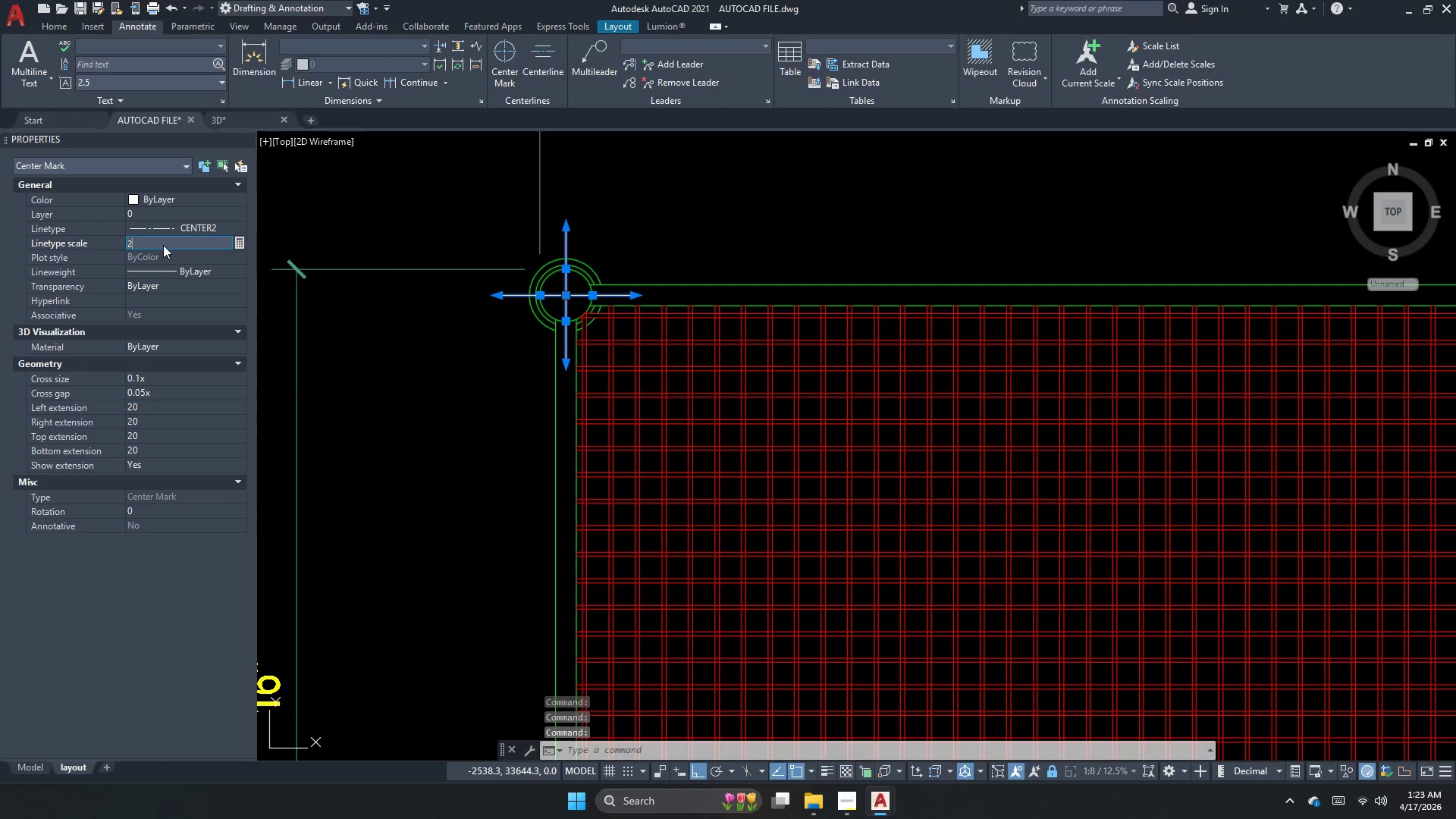 
key(NumpadEnter)
 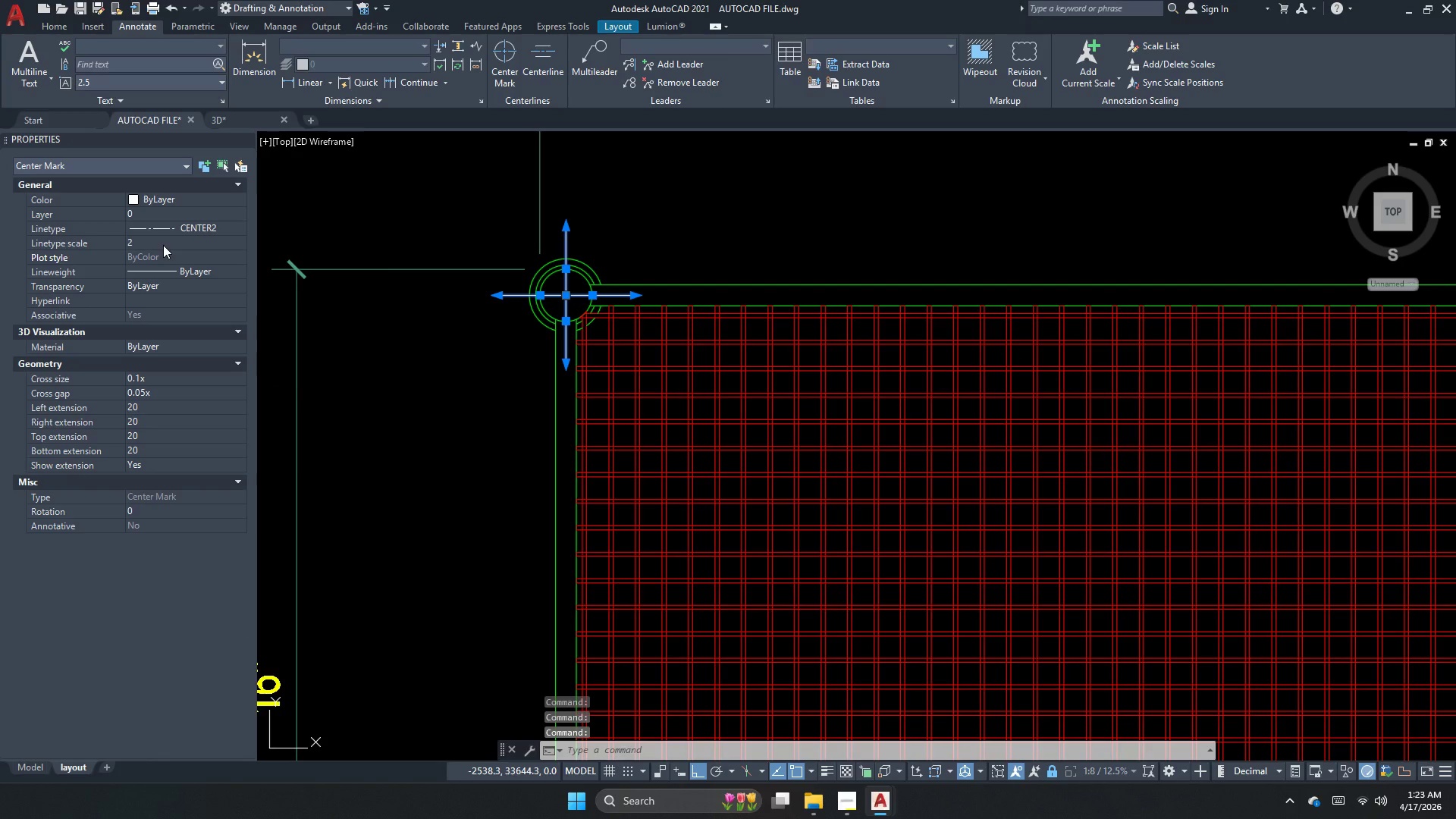 
left_click([163, 245])
 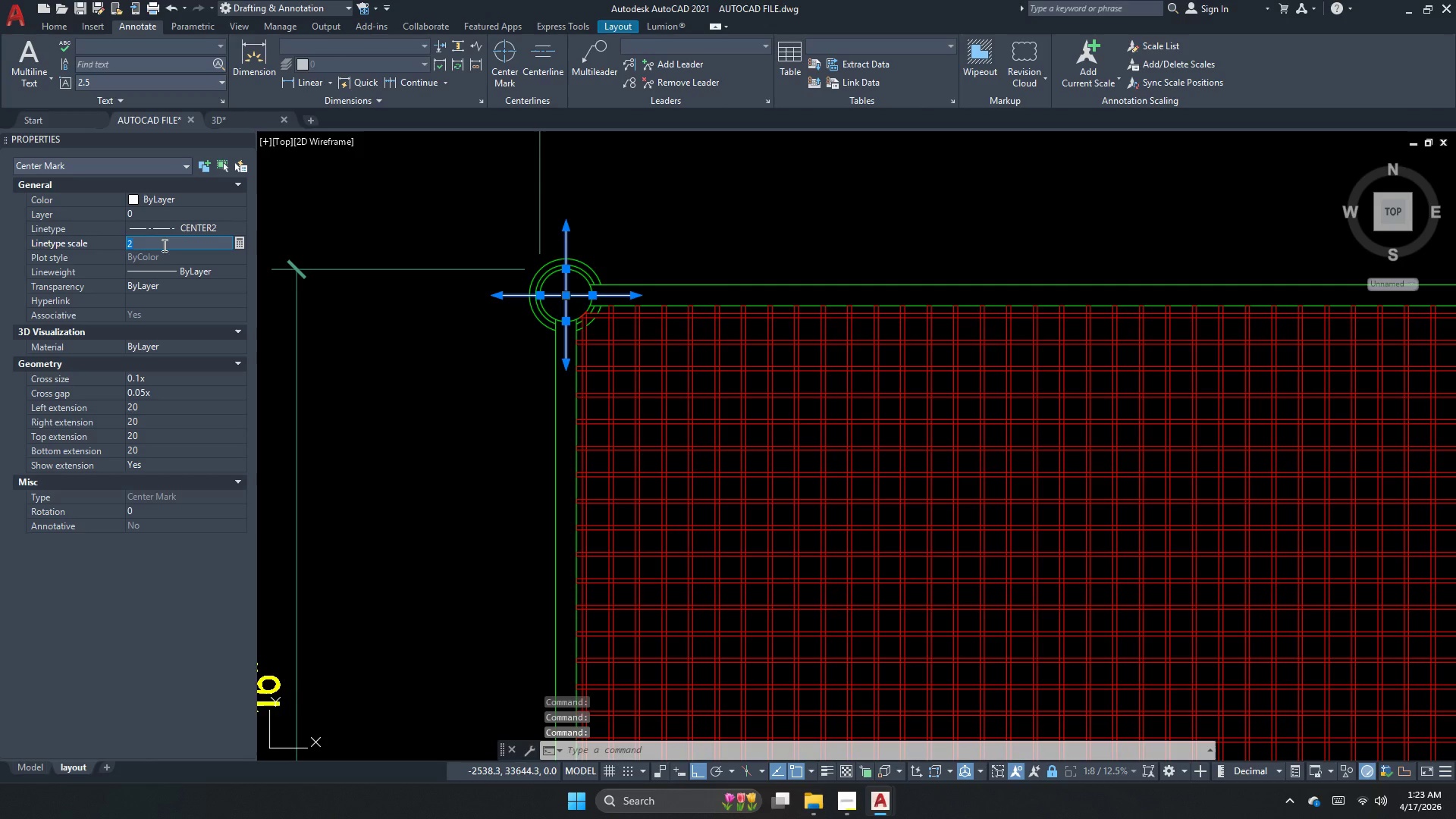 
key(NumpadDecimal)
 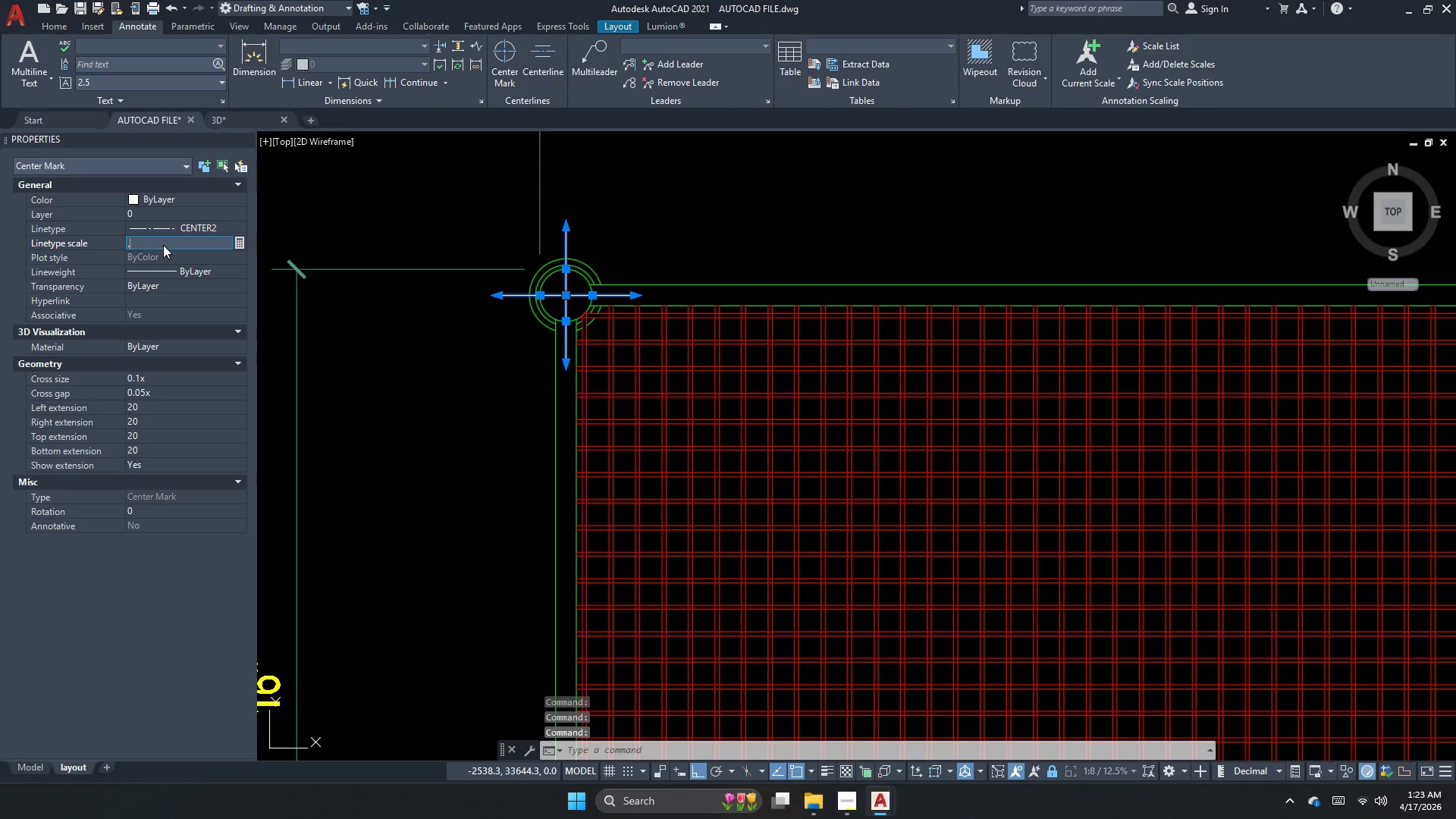 
key(Numpad5)
 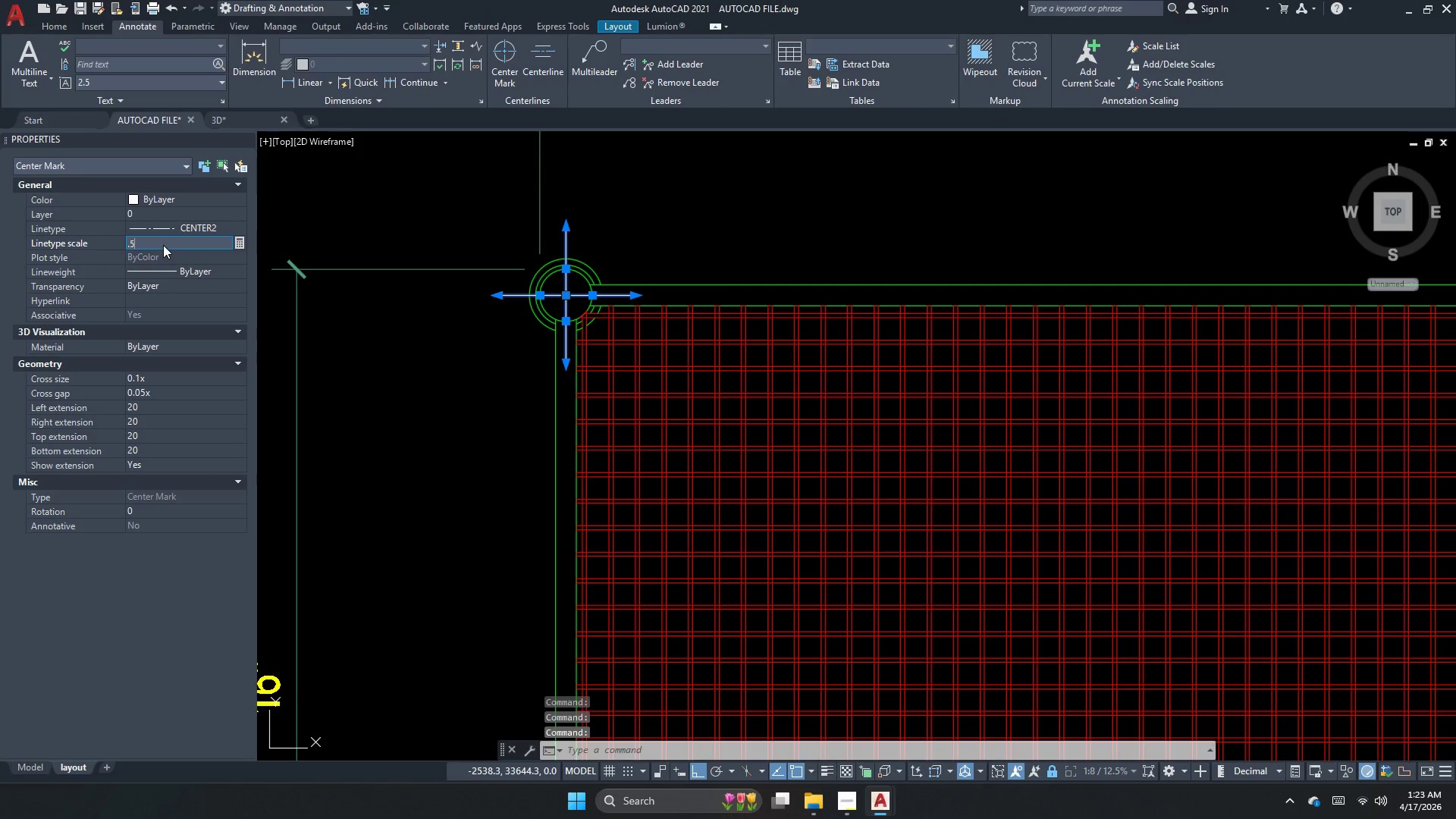 
key(NumpadEnter)
 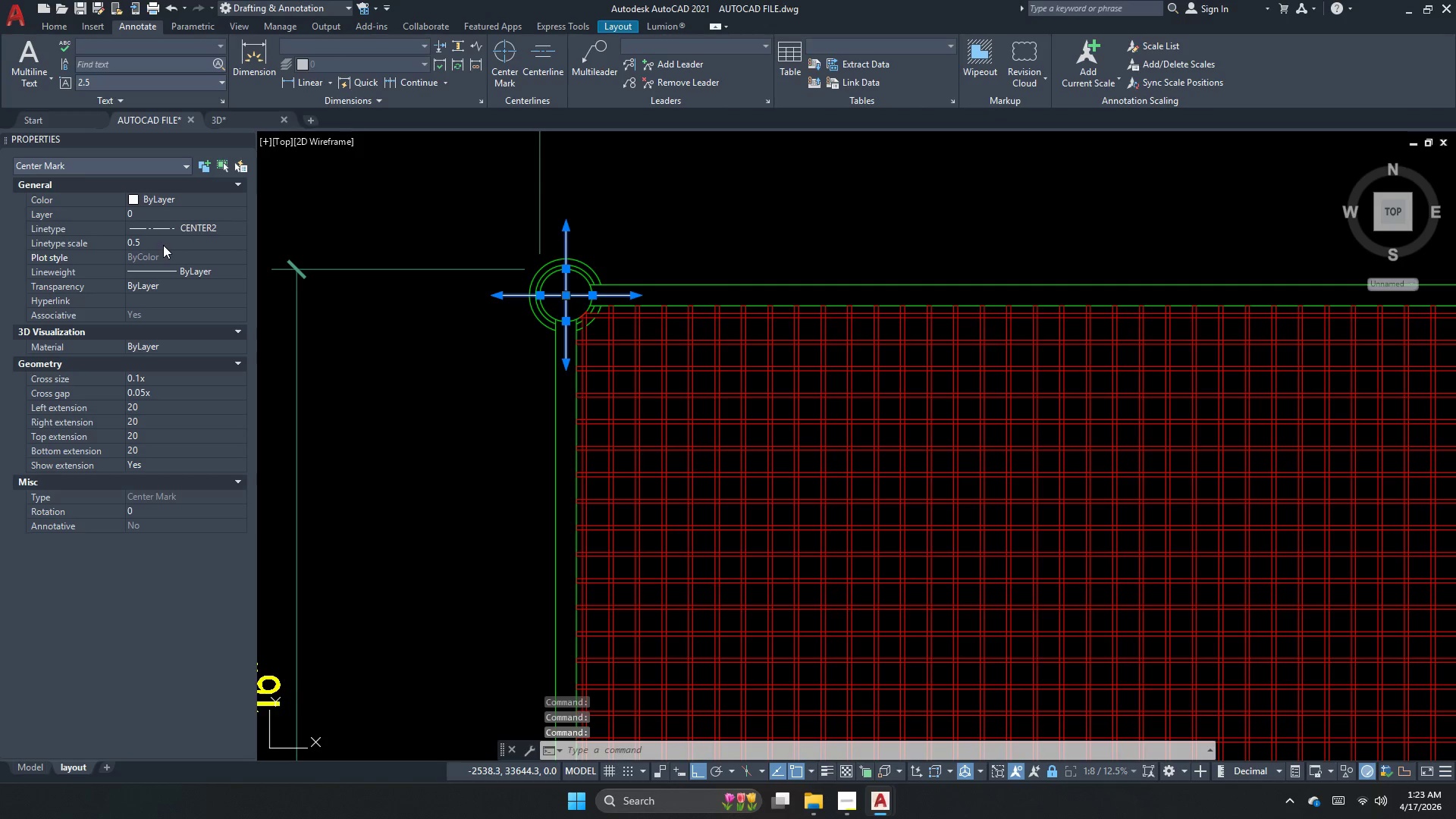 
left_click([163, 245])
 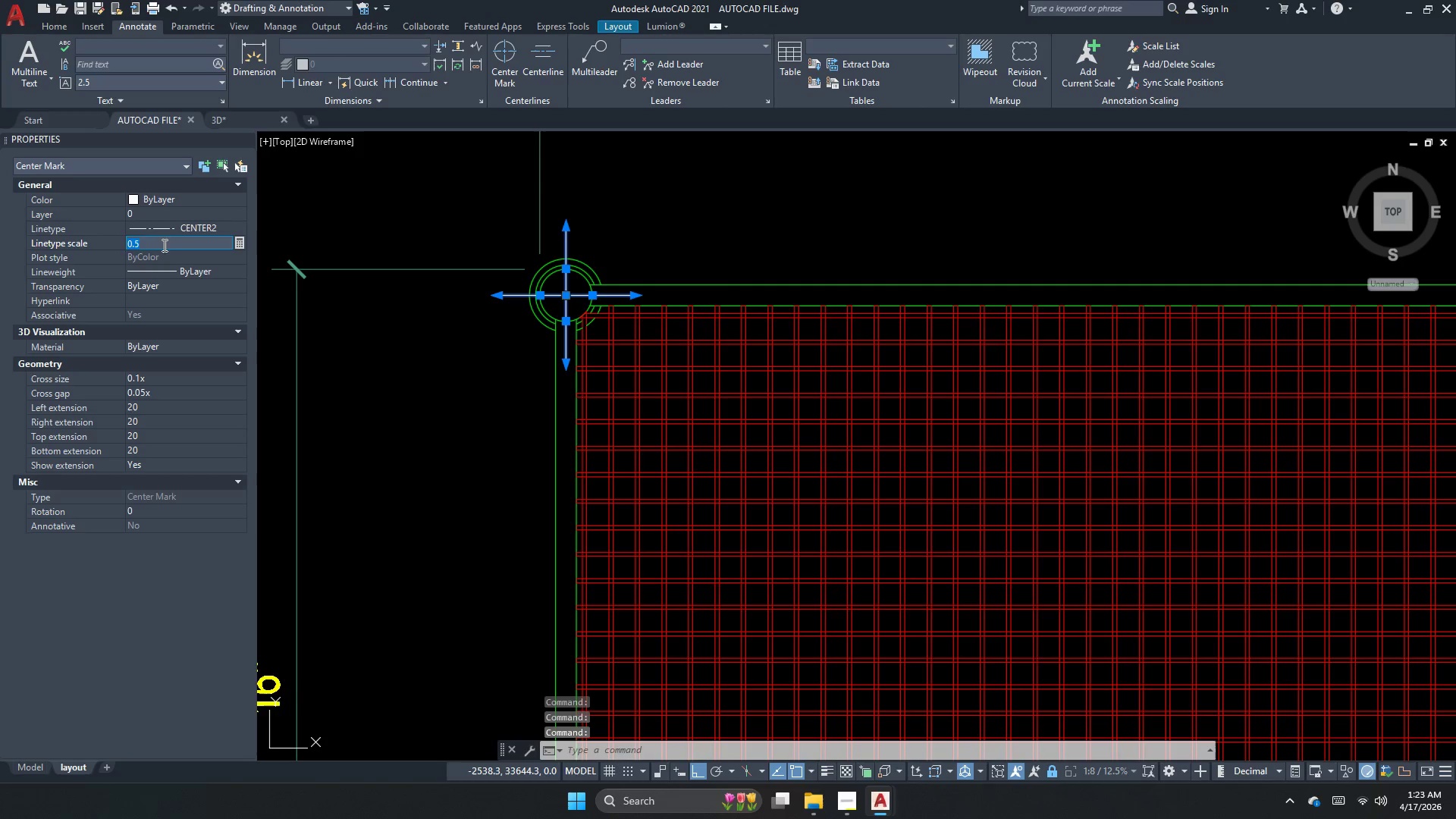 
key(NumpadDecimal)
 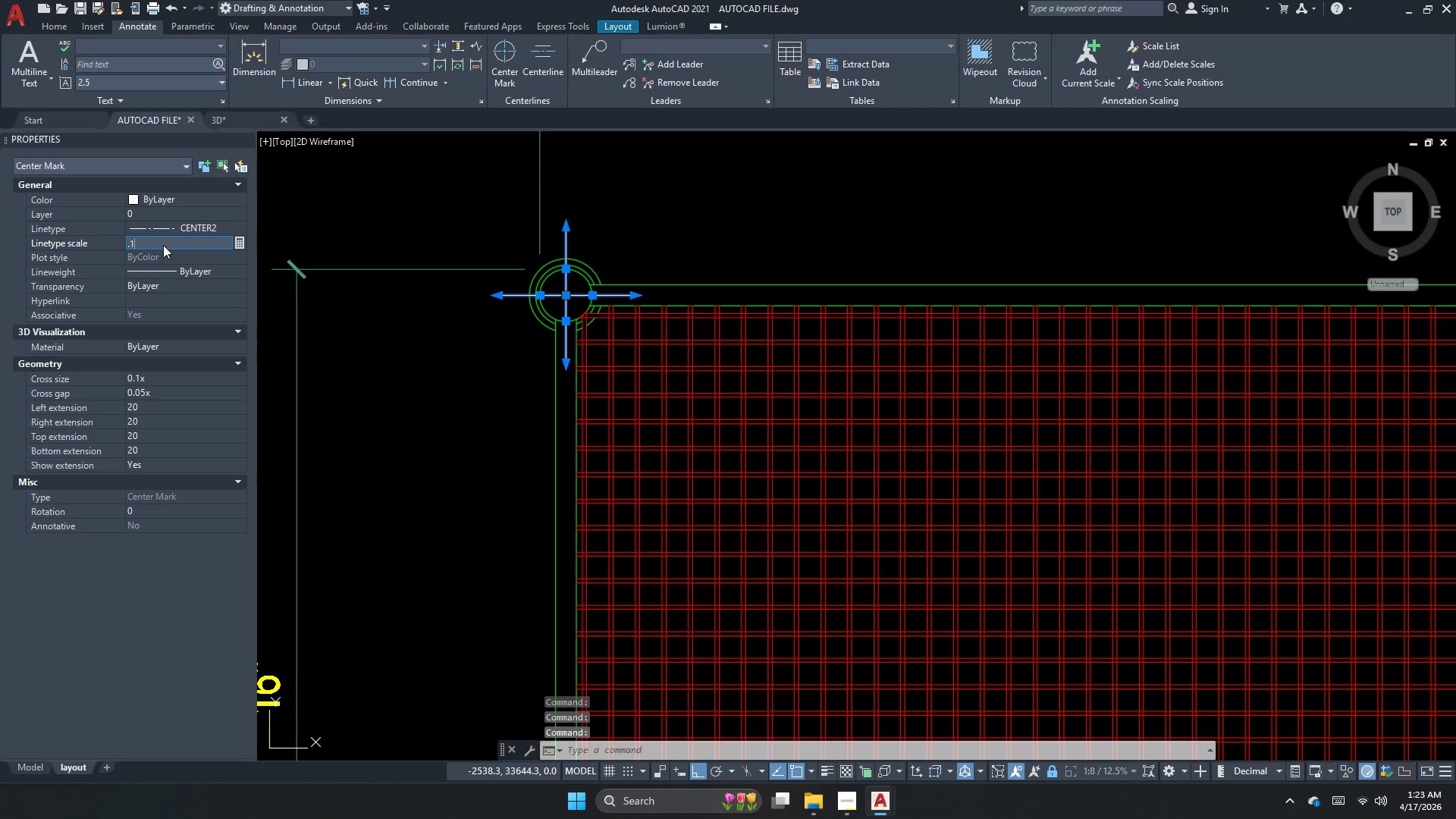 
key(Numpad1)
 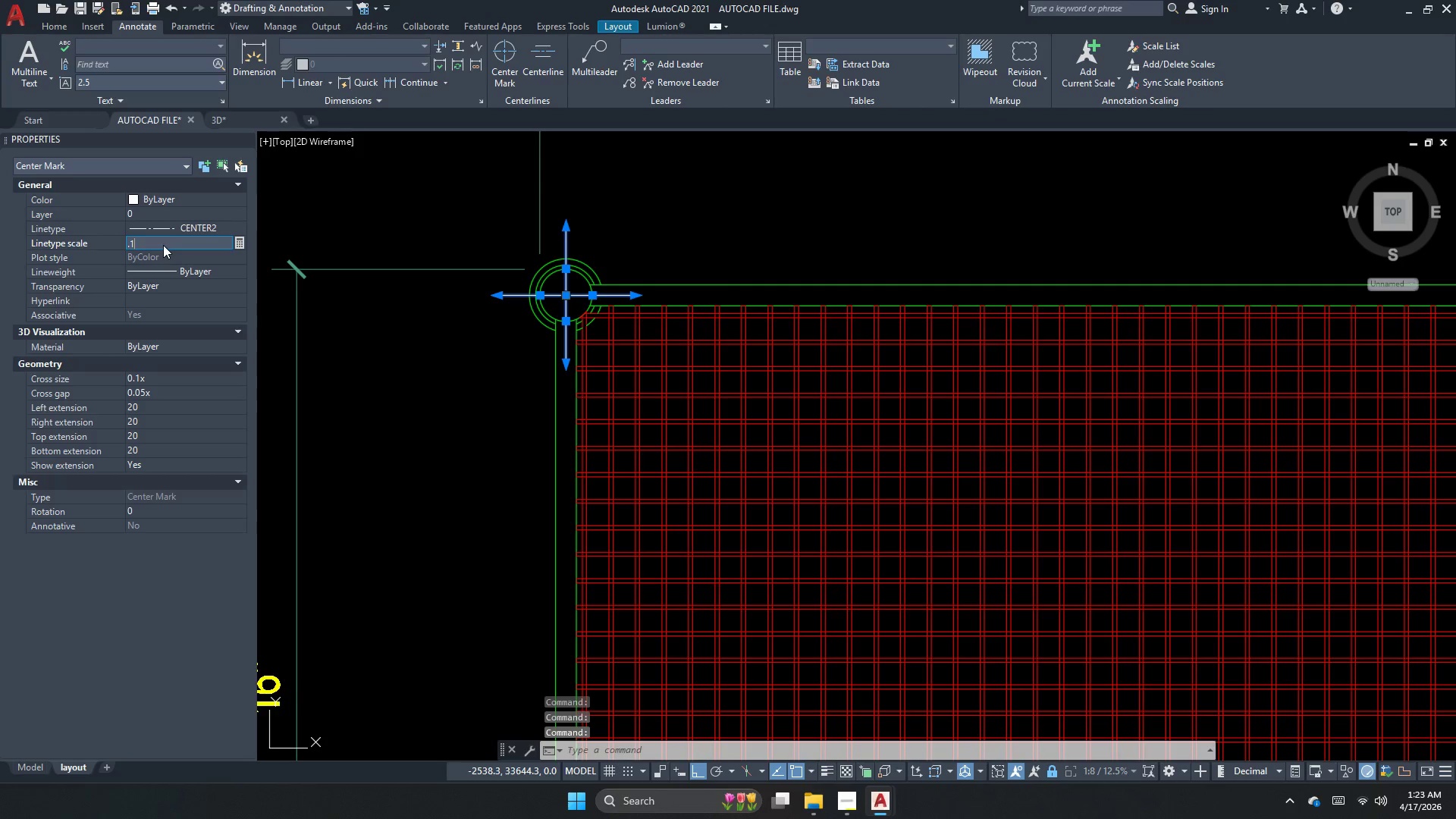 
key(NumpadEnter)
 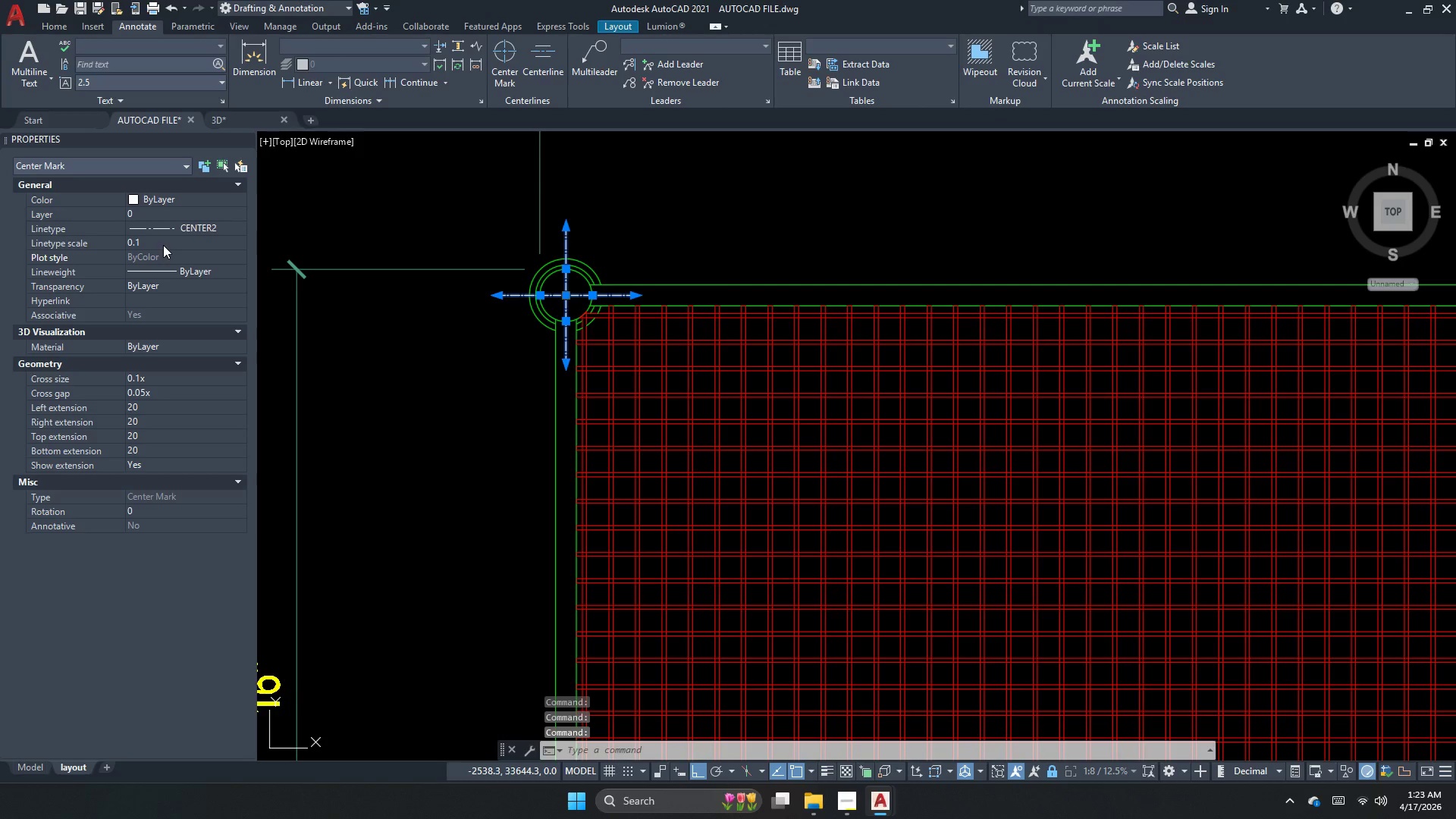 
left_click([163, 245])
 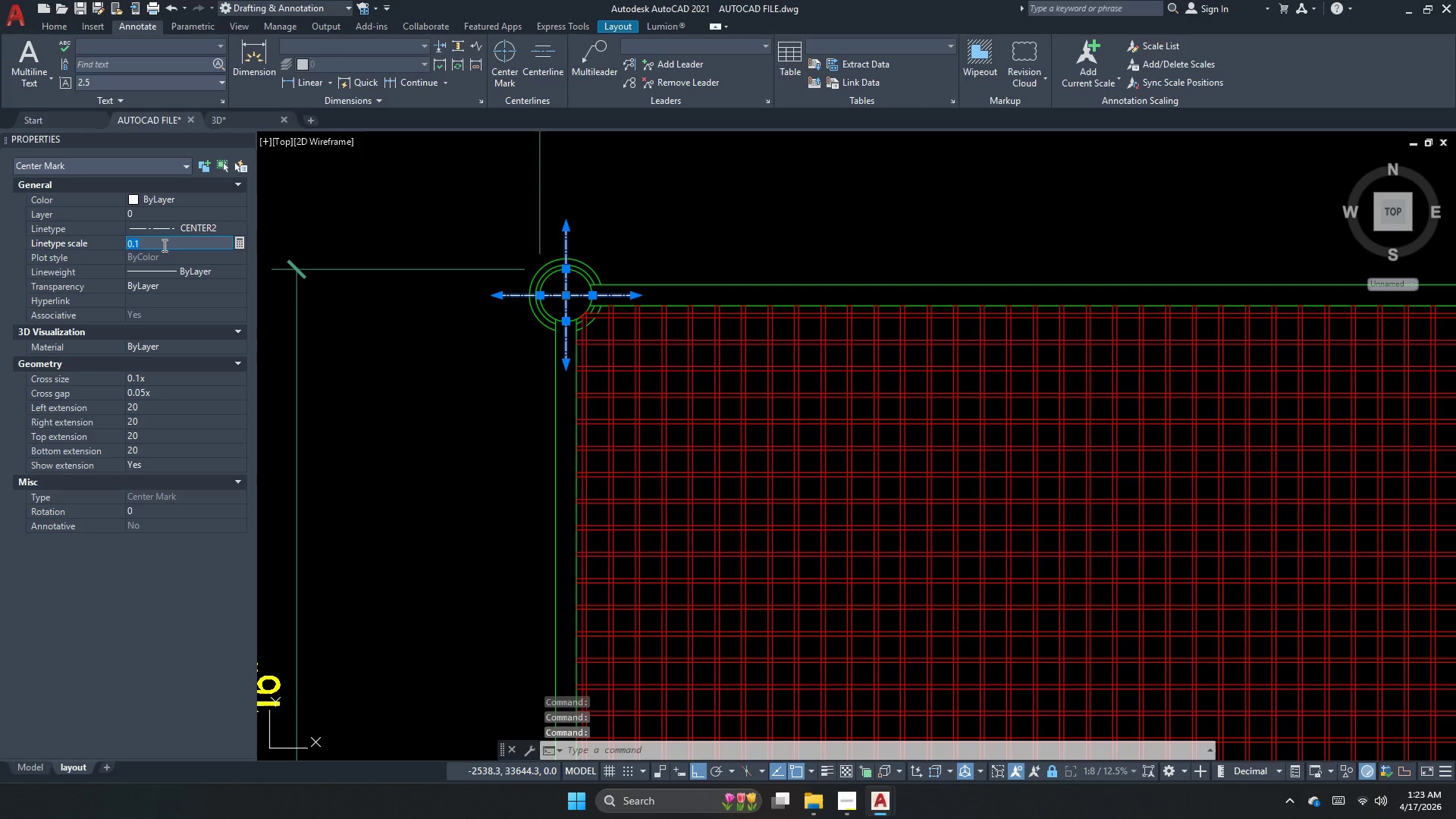 
key(NumpadDecimal)
 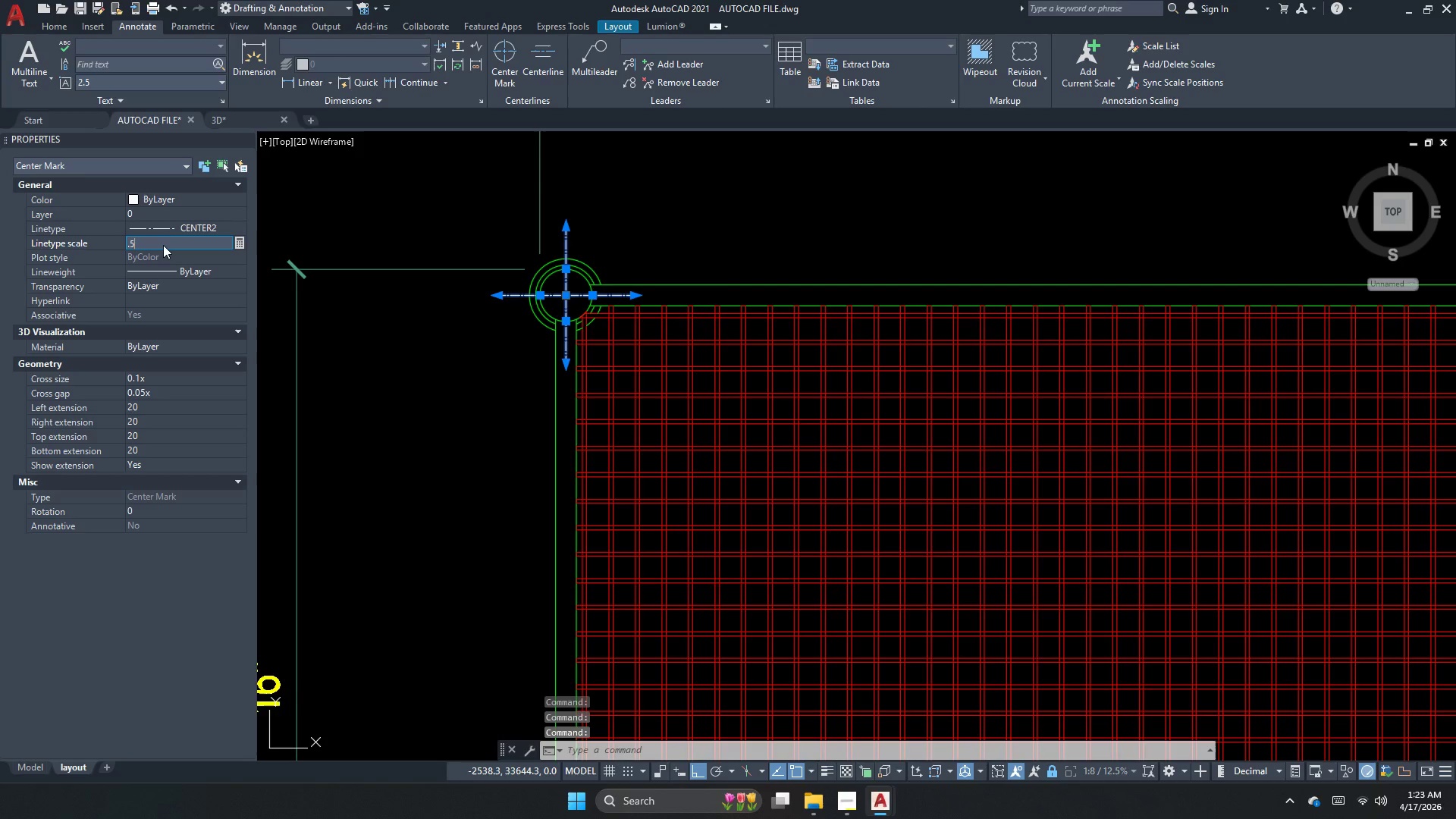 
key(Numpad5)
 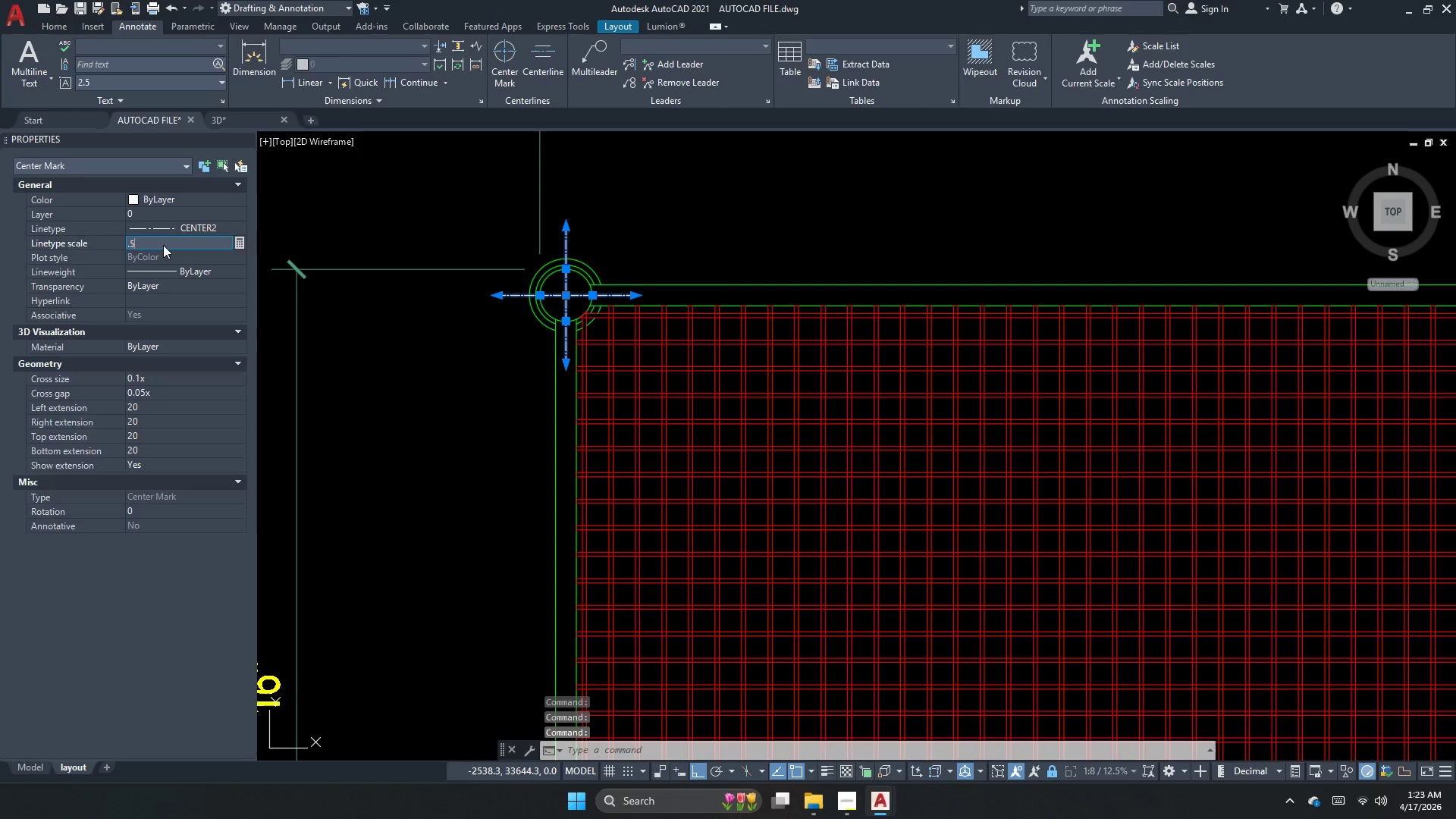 
key(NumpadEnter)
 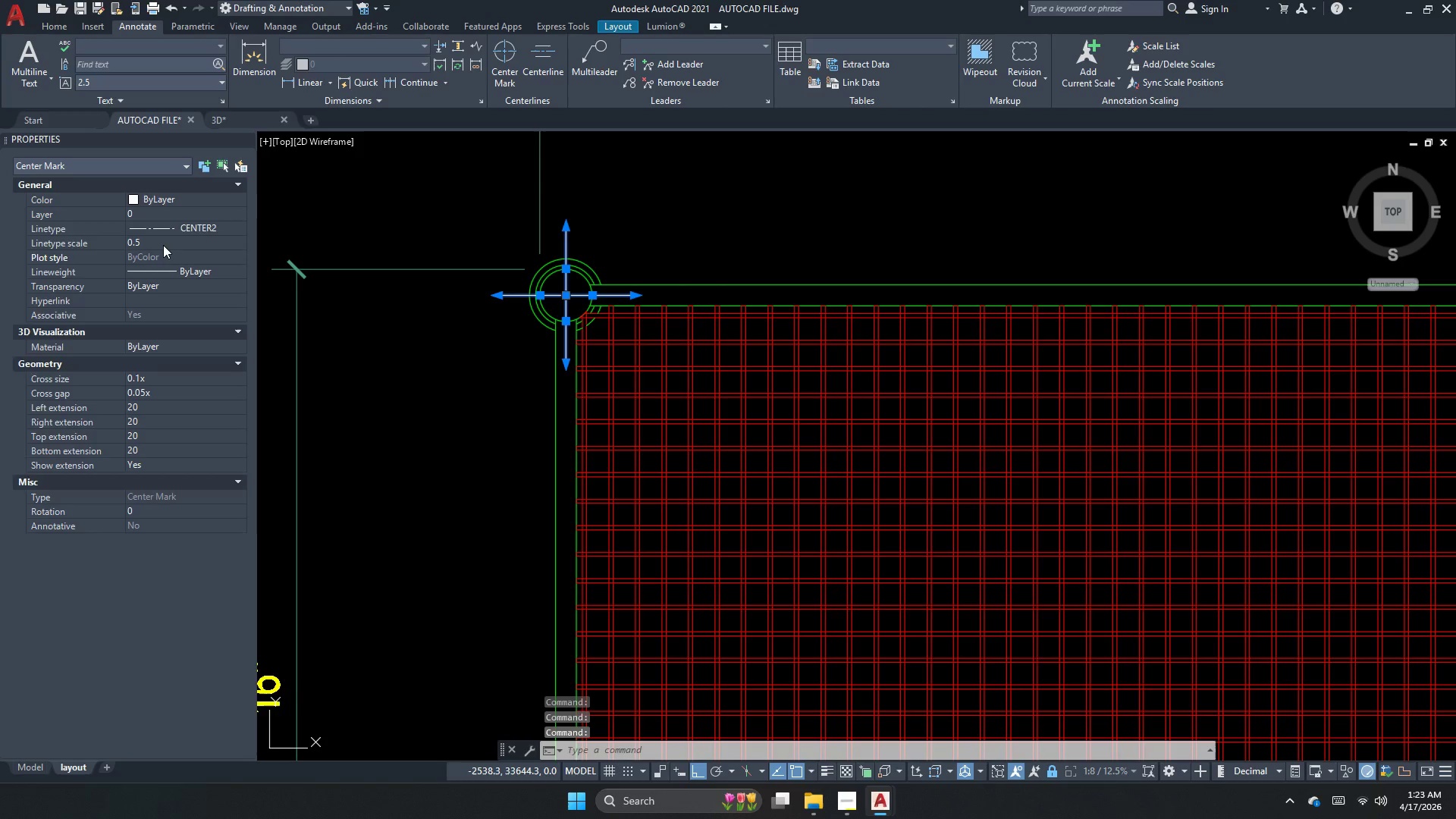 
left_click([163, 245])
 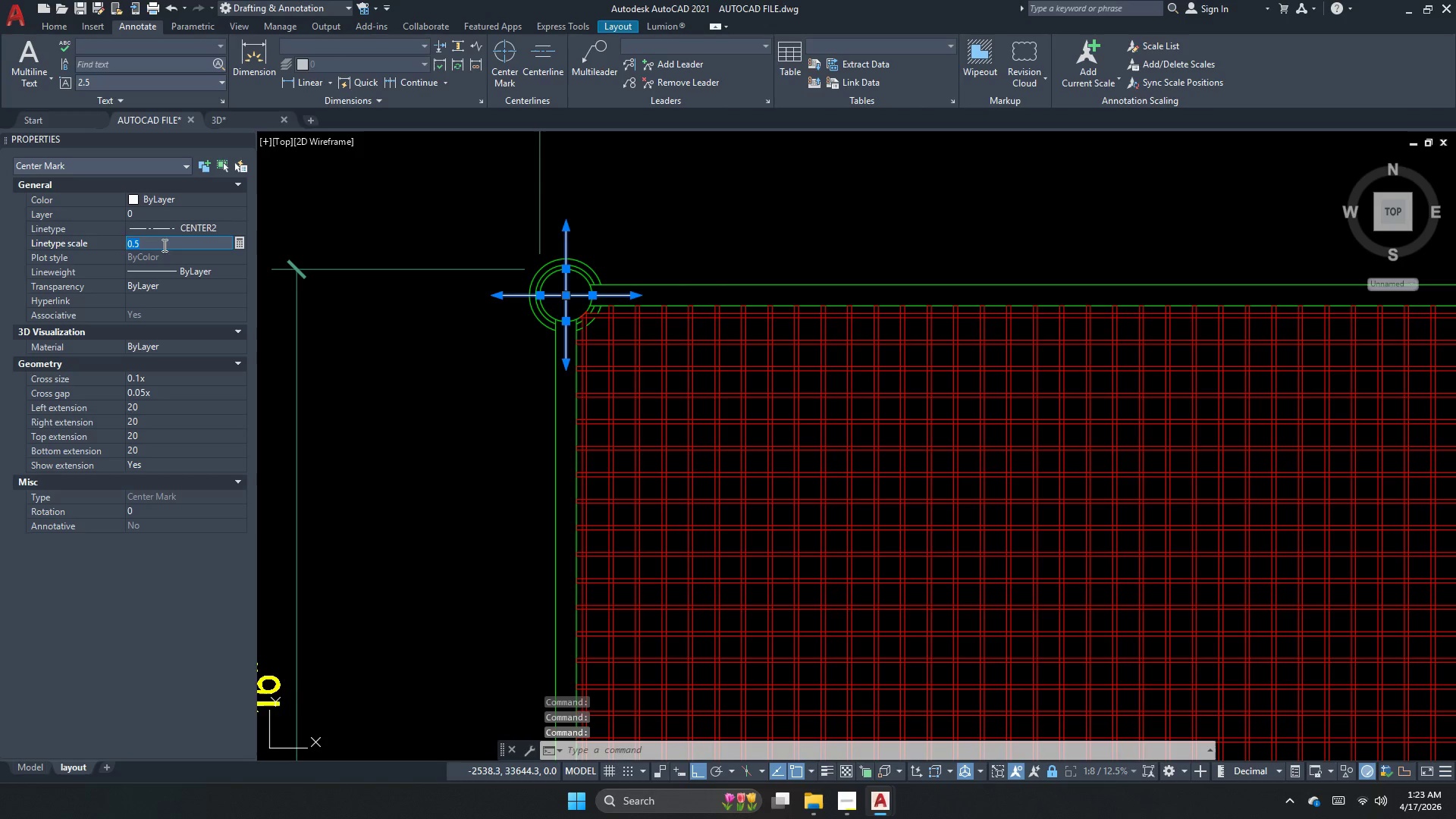 
key(NumpadDecimal)
 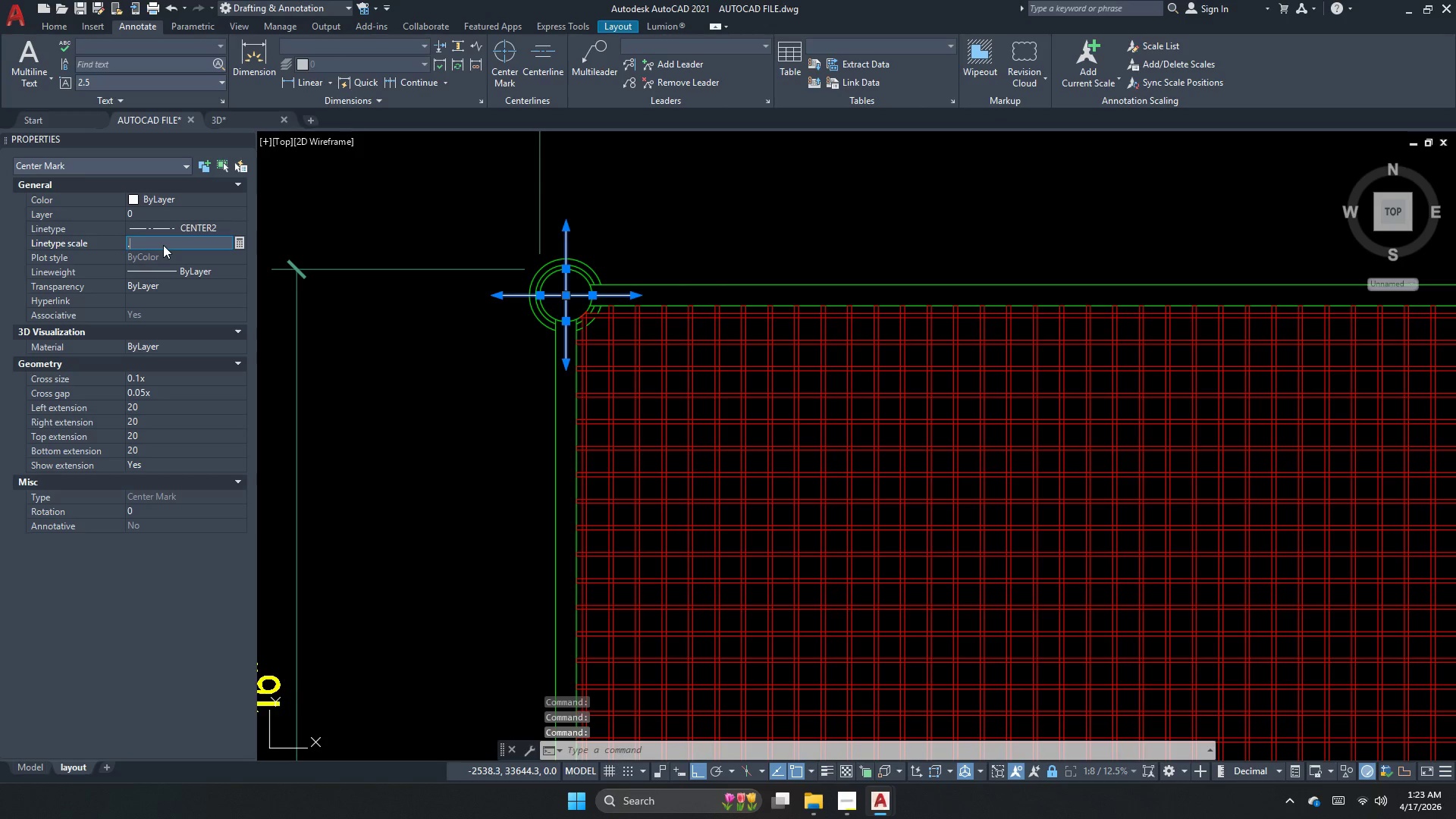 
key(Numpad3)
 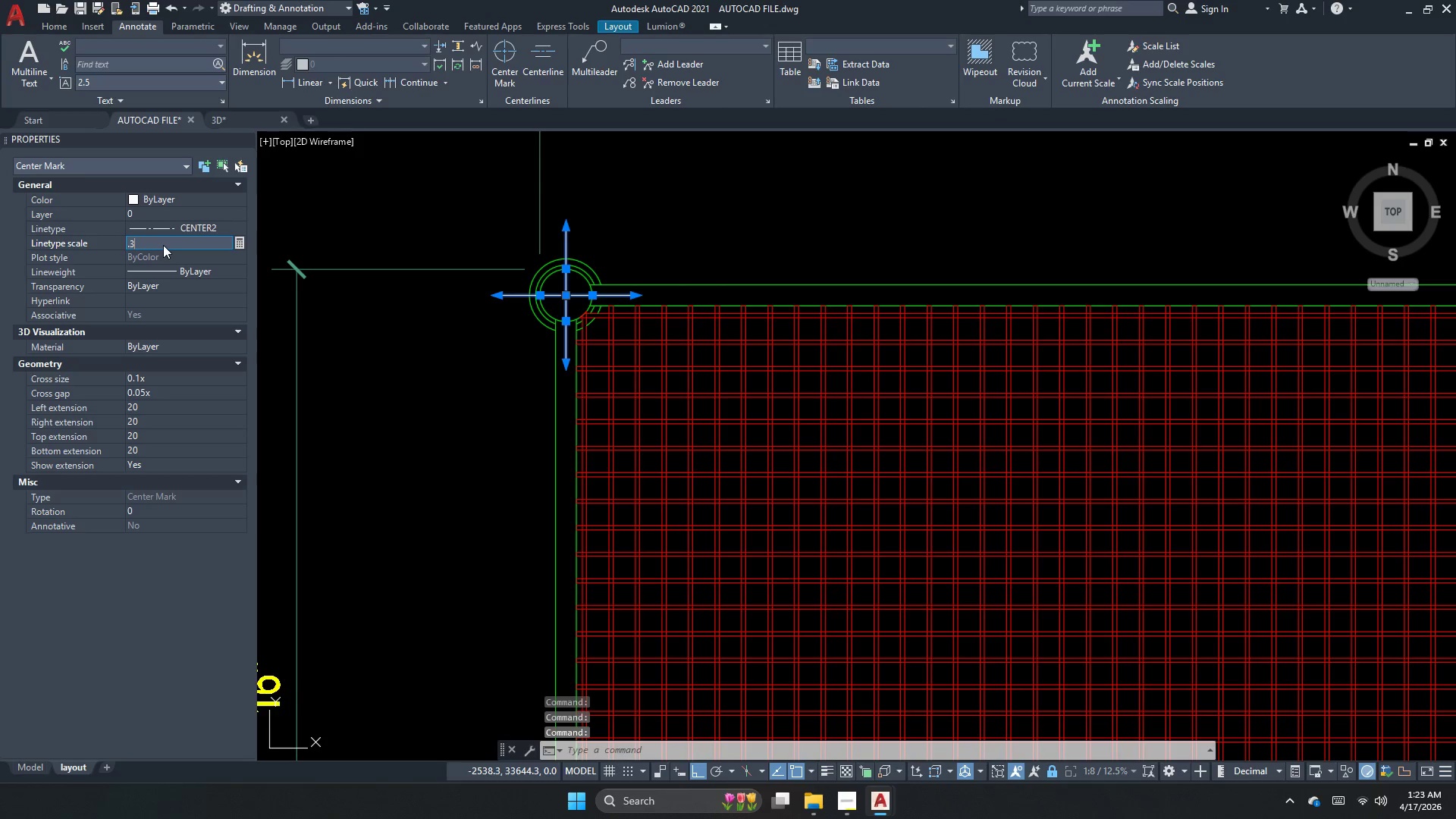 
key(NumpadEnter)
 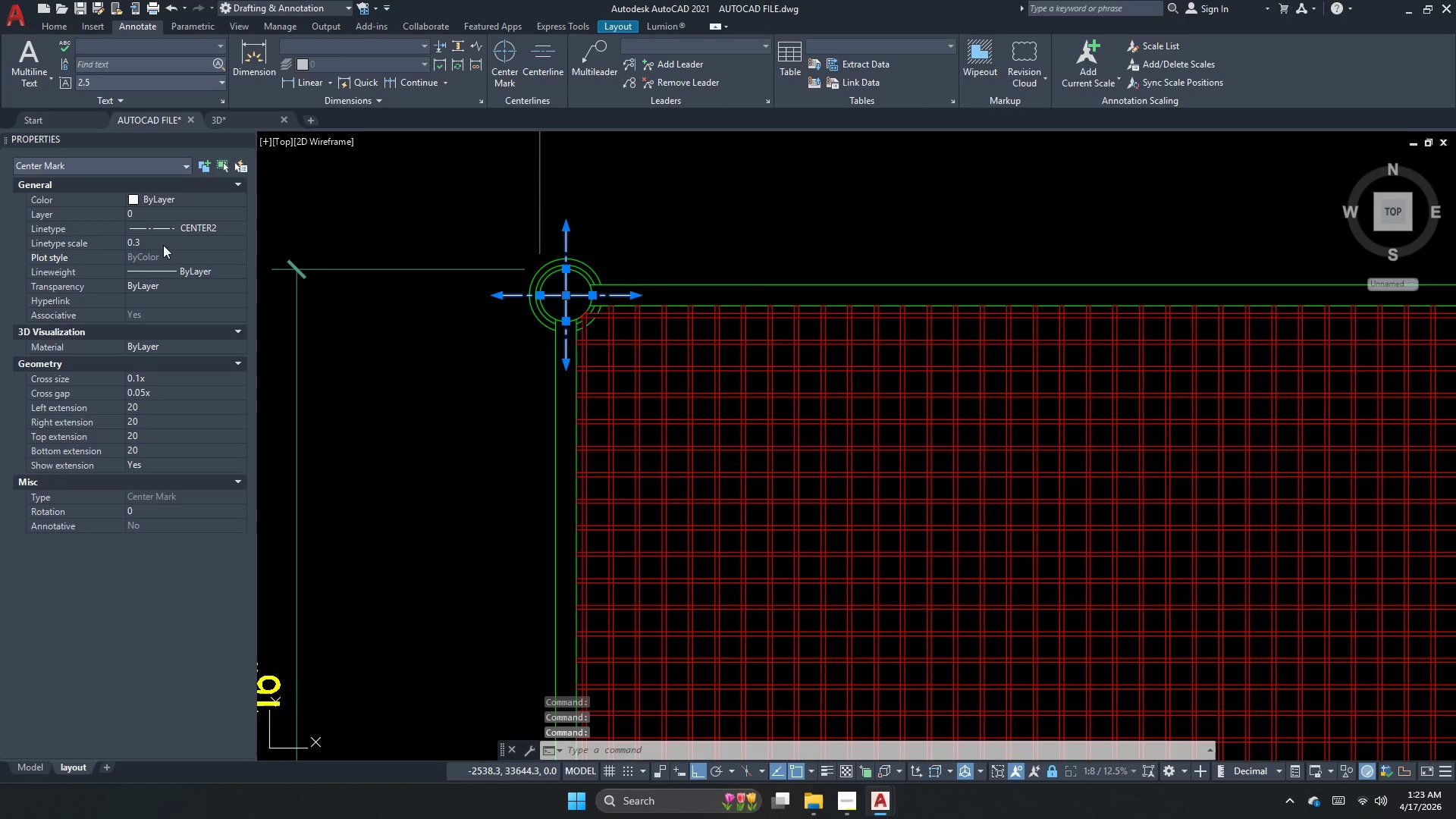 
key(Escape)
 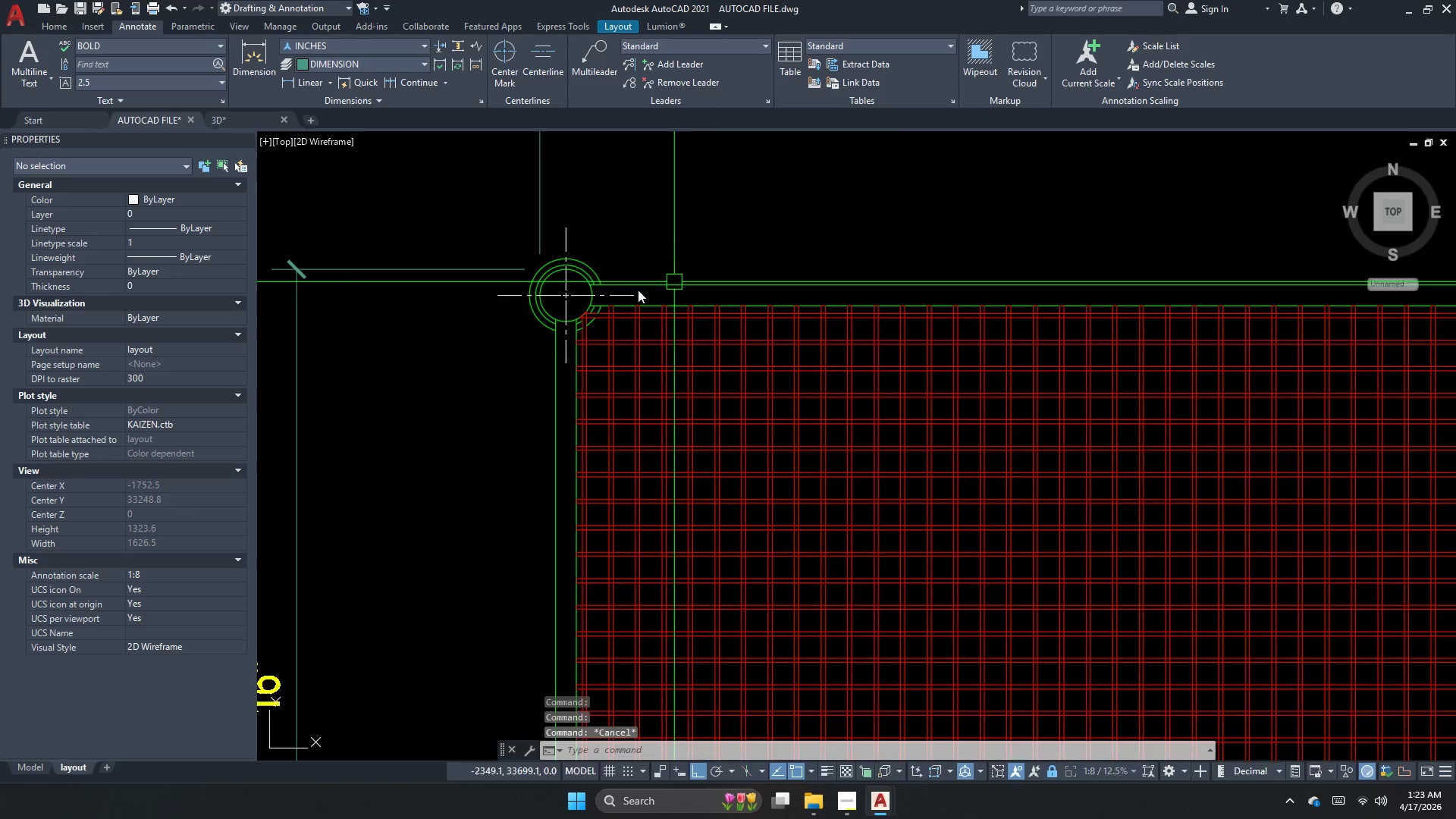 
scroll: coordinate [623, 299], scroll_direction: down, amount: 3.0
 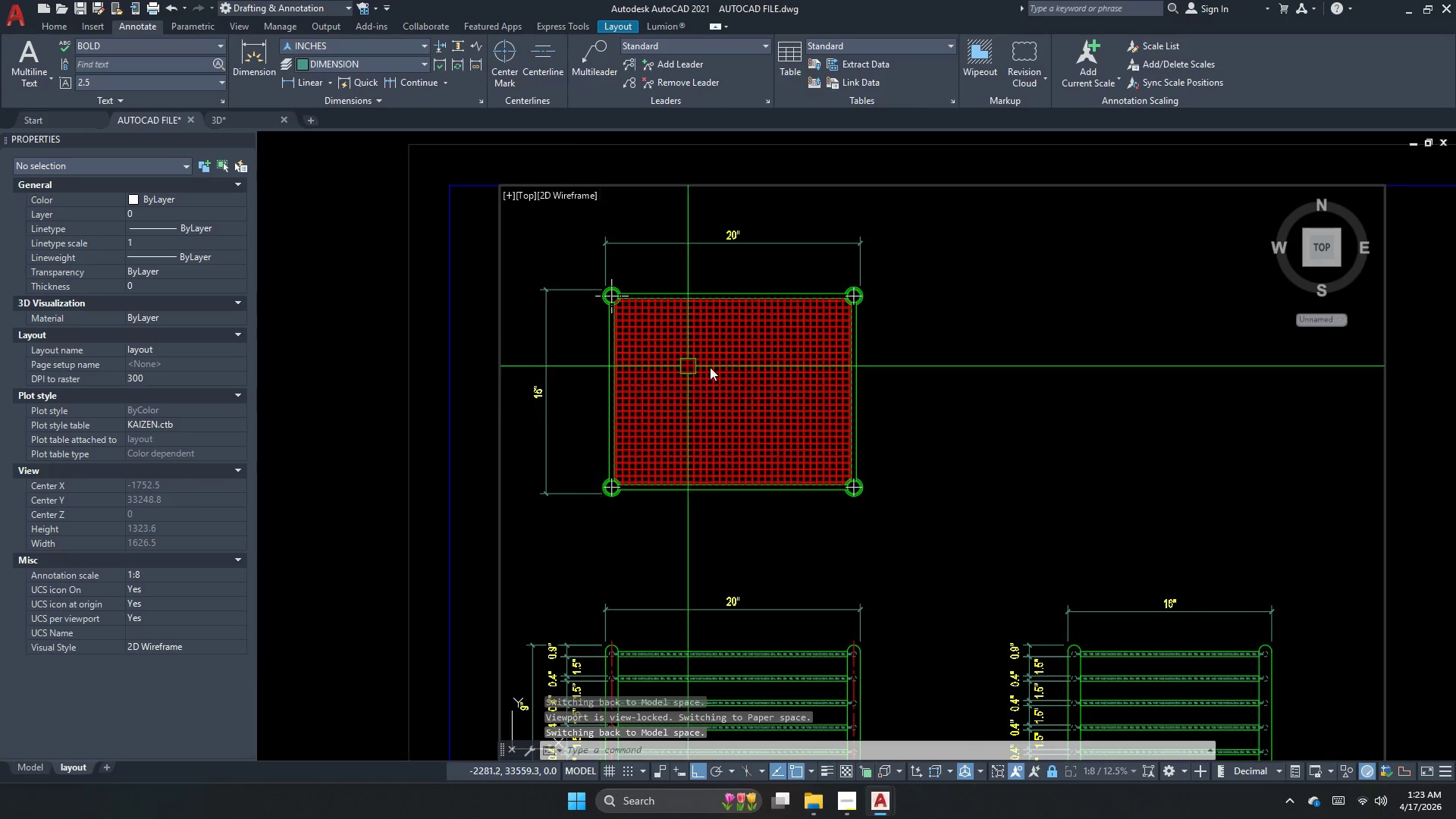 
key(Escape)
 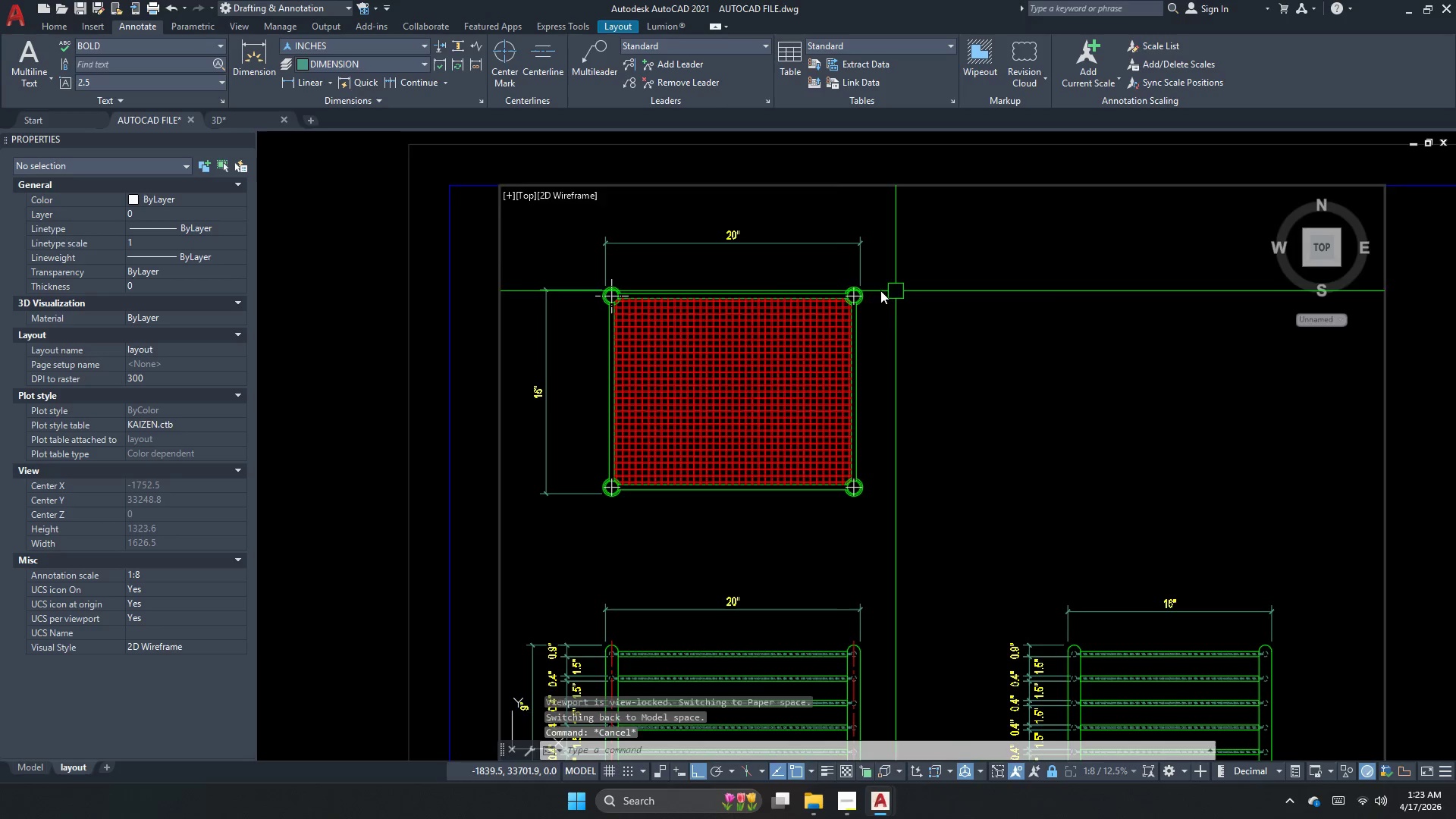 
scroll: coordinate [830, 292], scroll_direction: up, amount: 2.0
 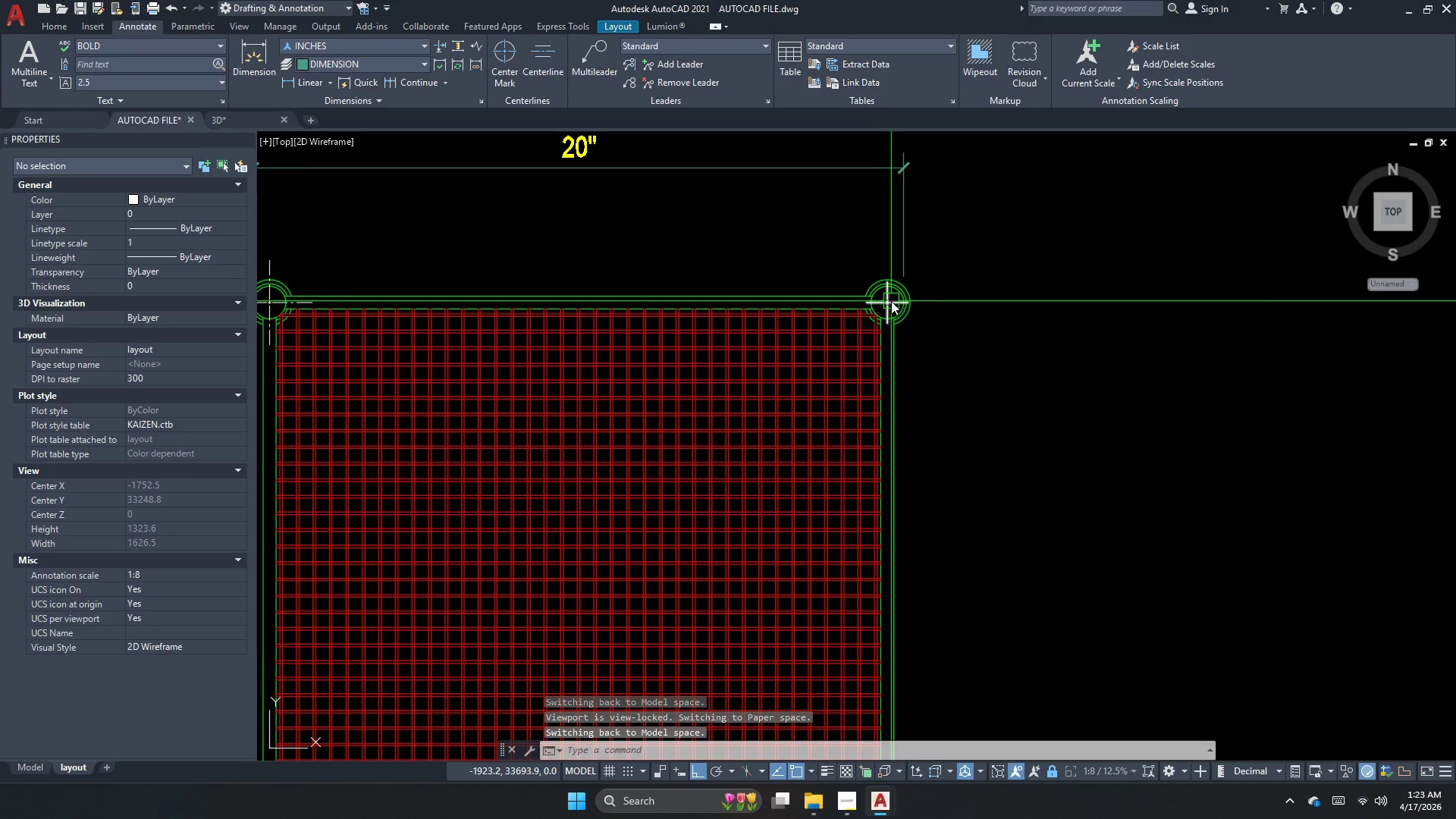 
left_click([888, 303])
 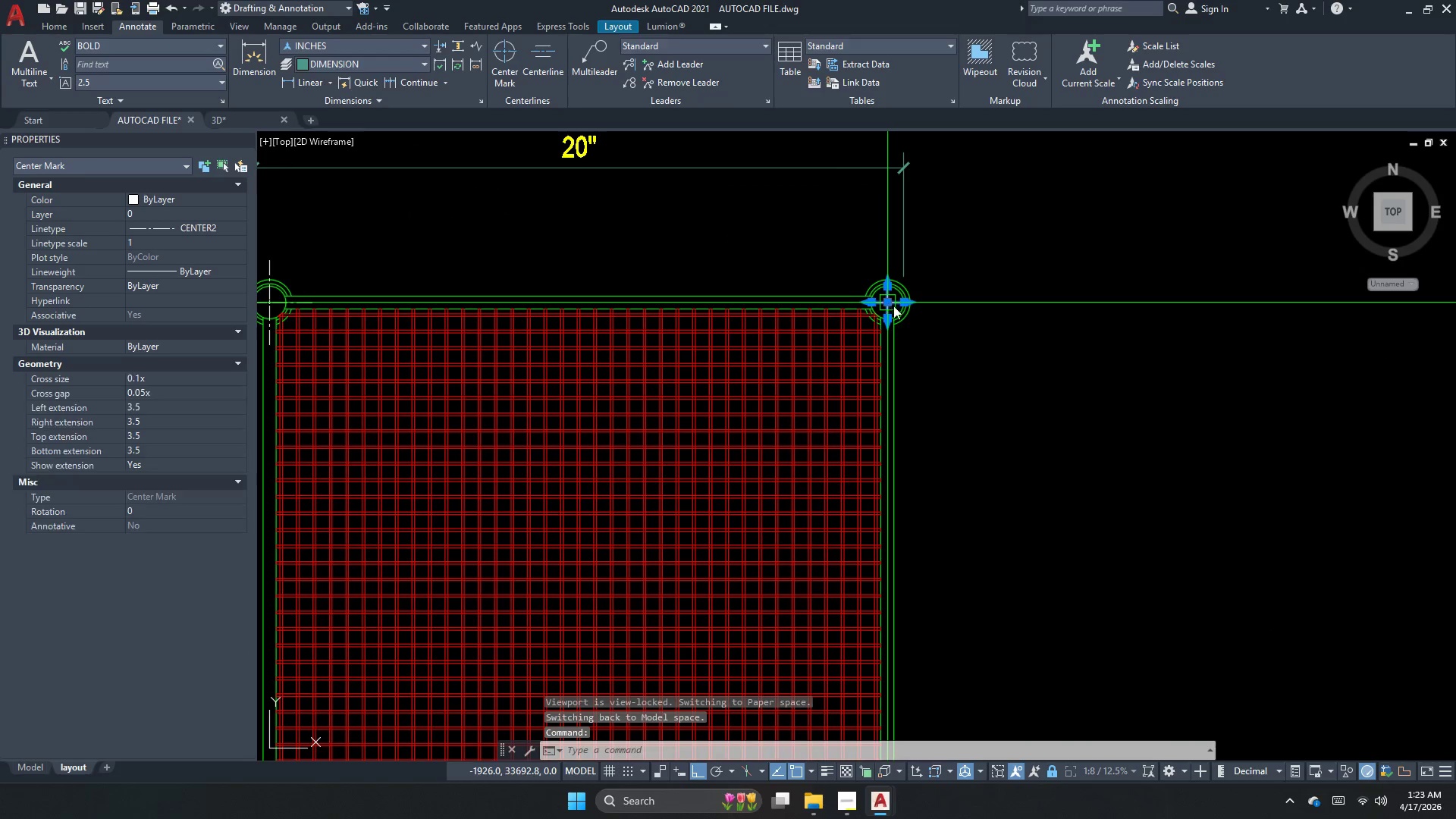 
key(E)
 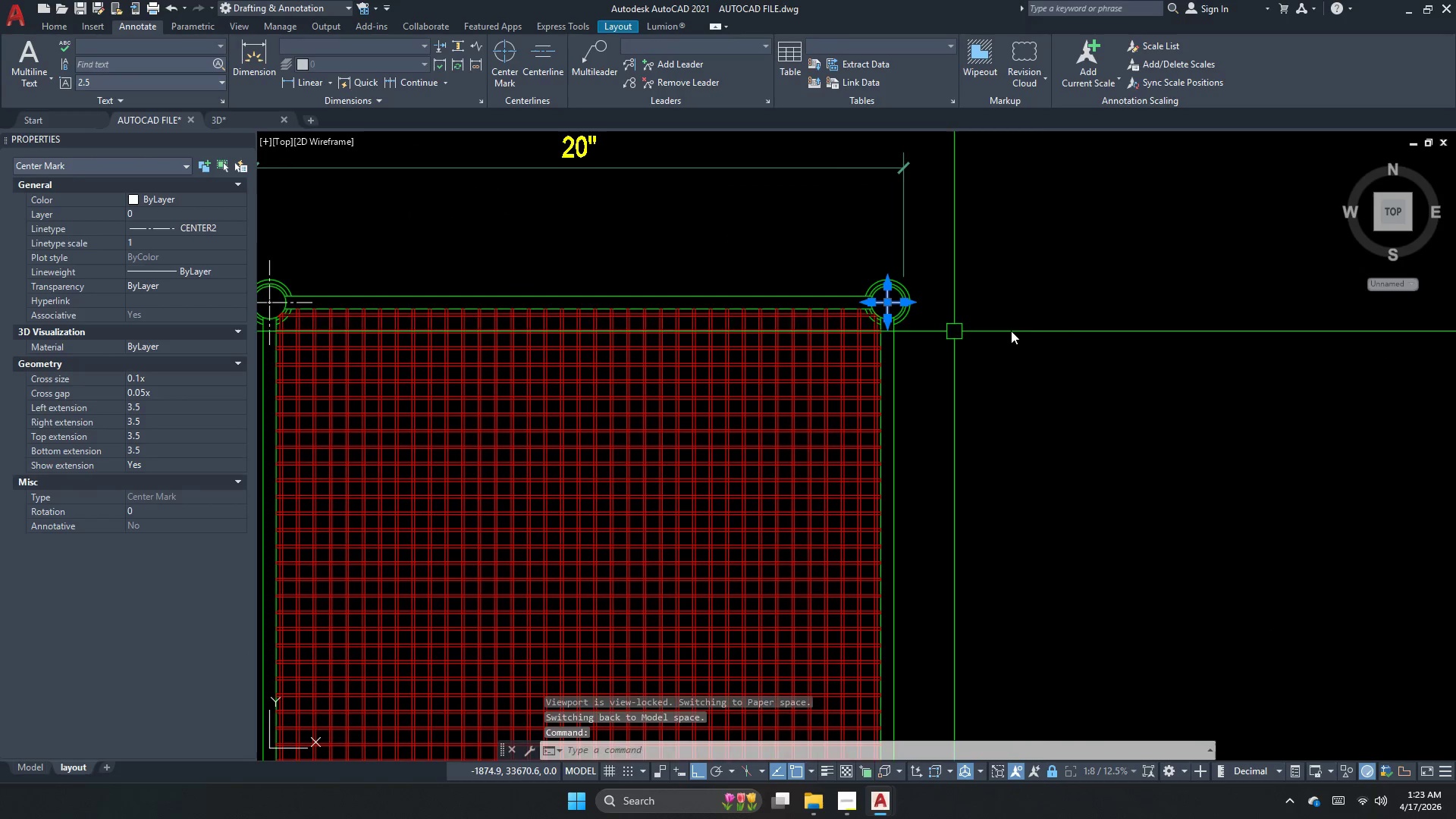 
key(Space)
 